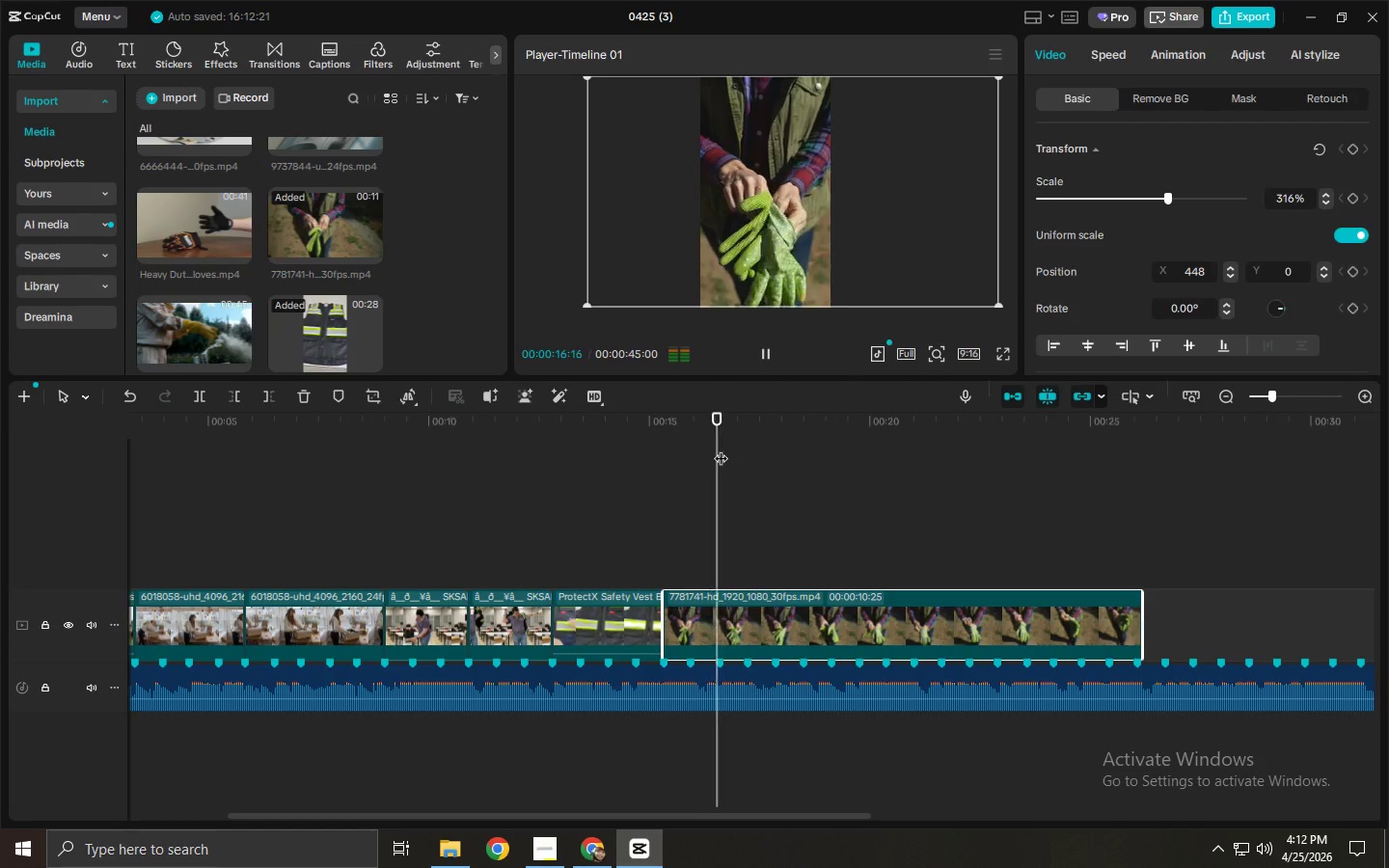 
left_click_drag(start_coordinate=[722, 446], to_coordinate=[741, 446])
 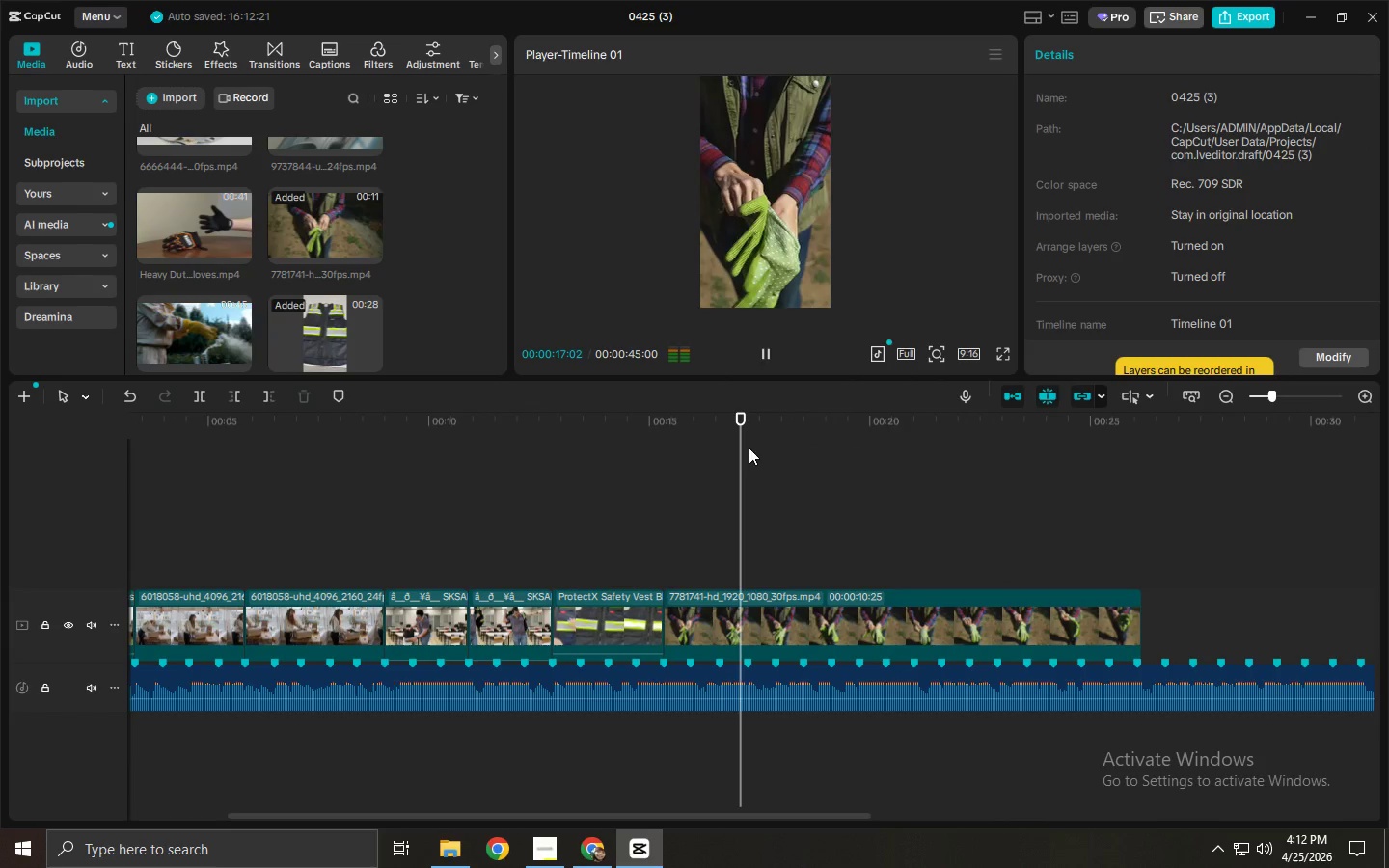 
key(Space)
 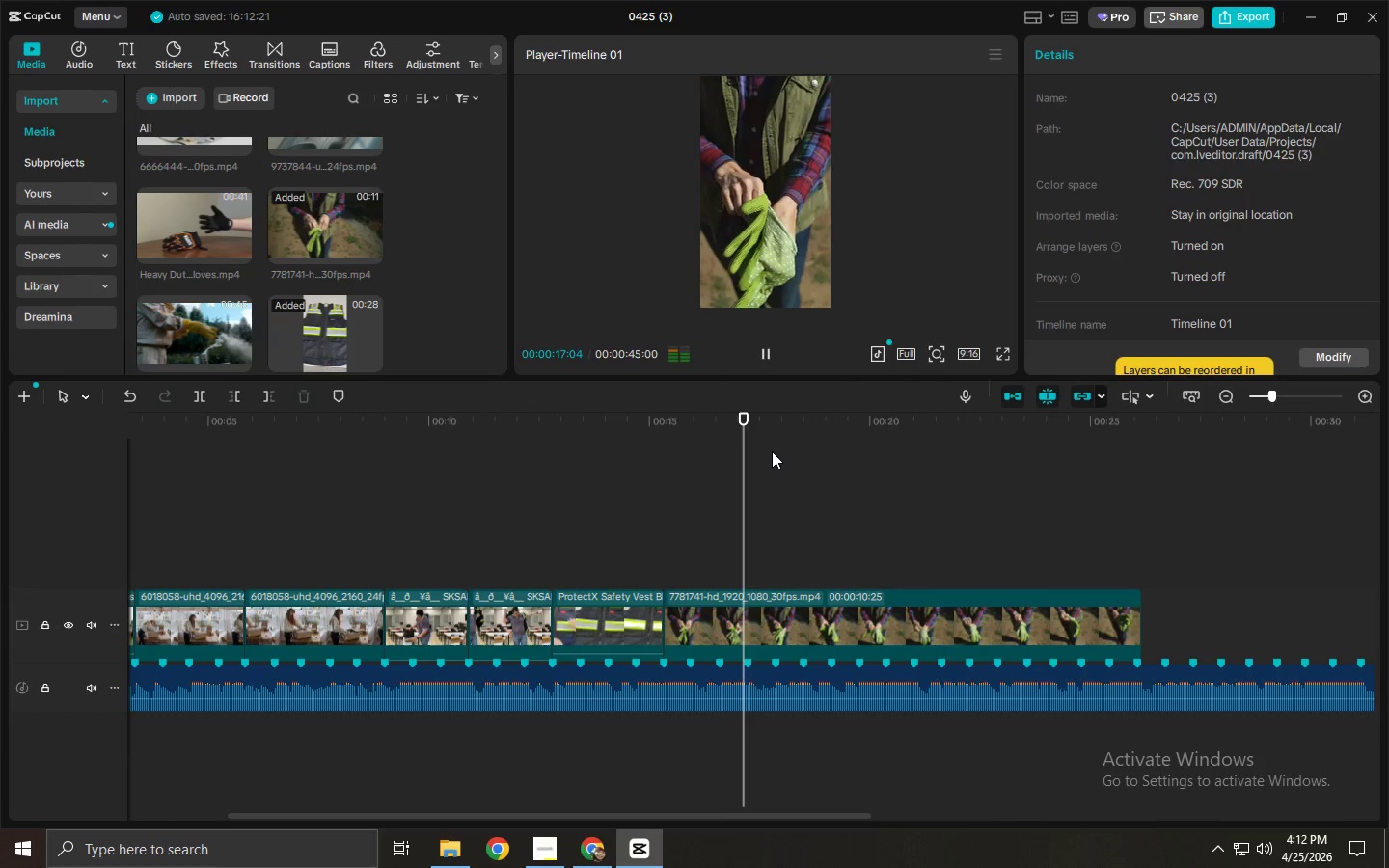 
key(Space)
 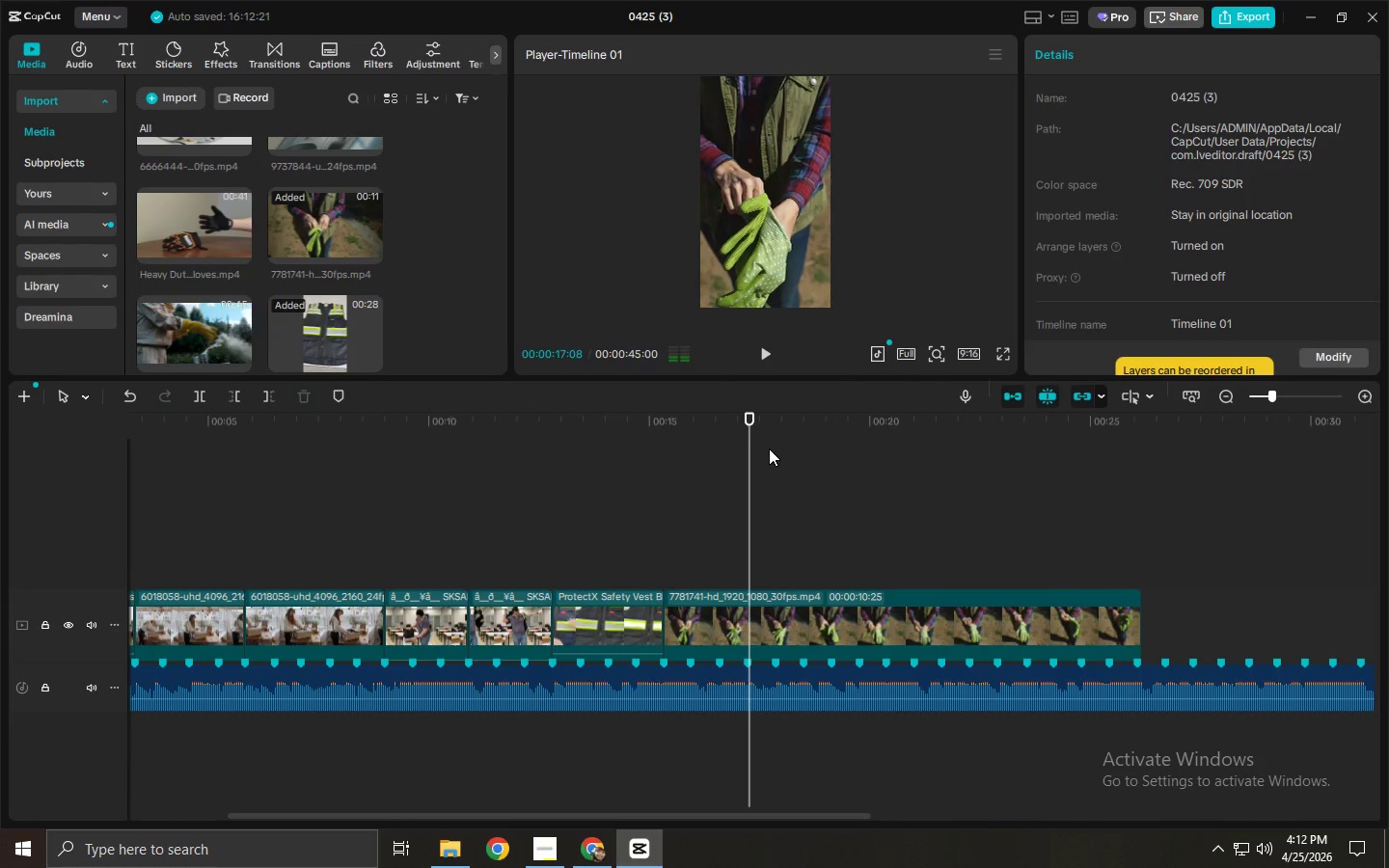 
key(Space)
 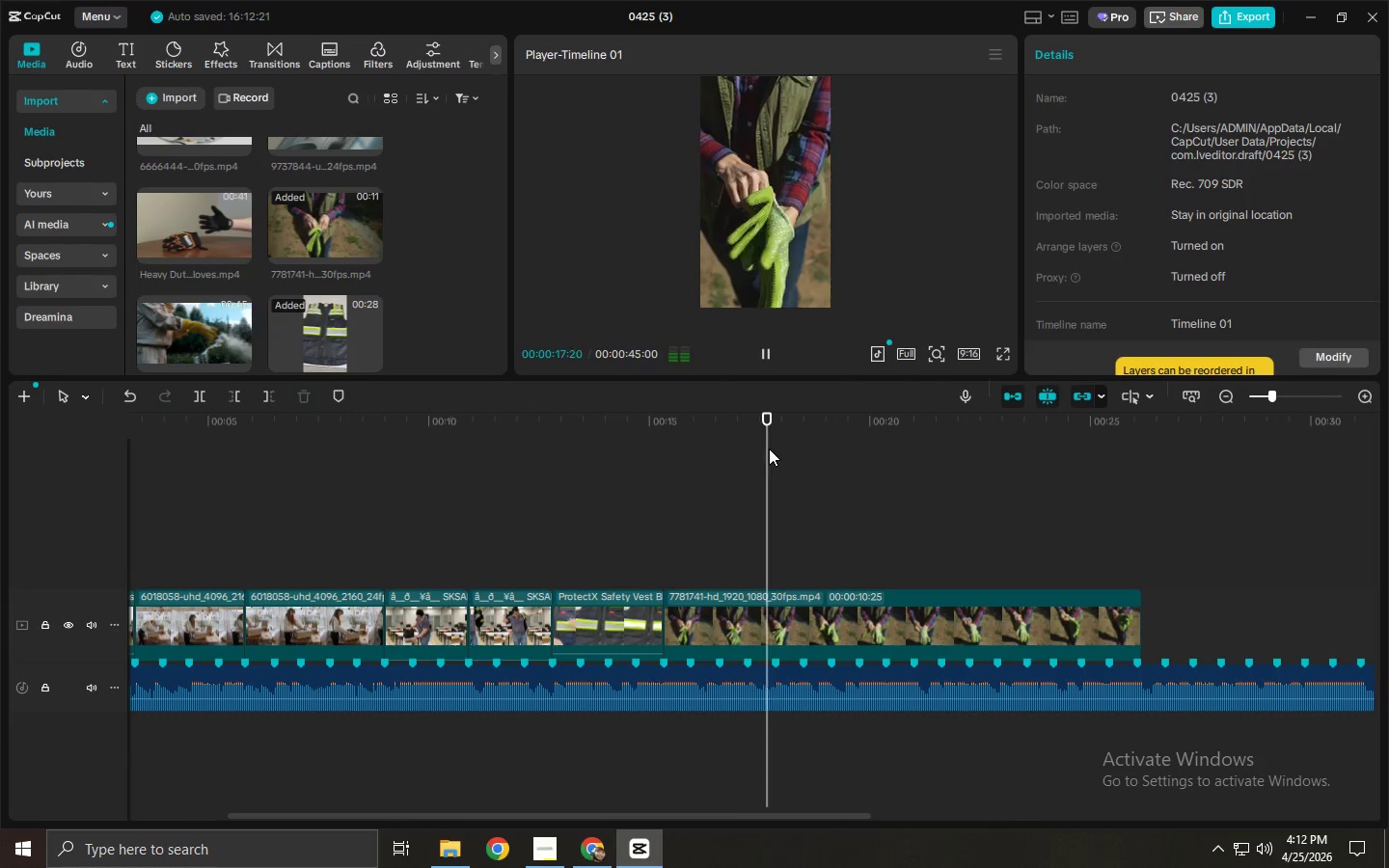 
key(Space)
 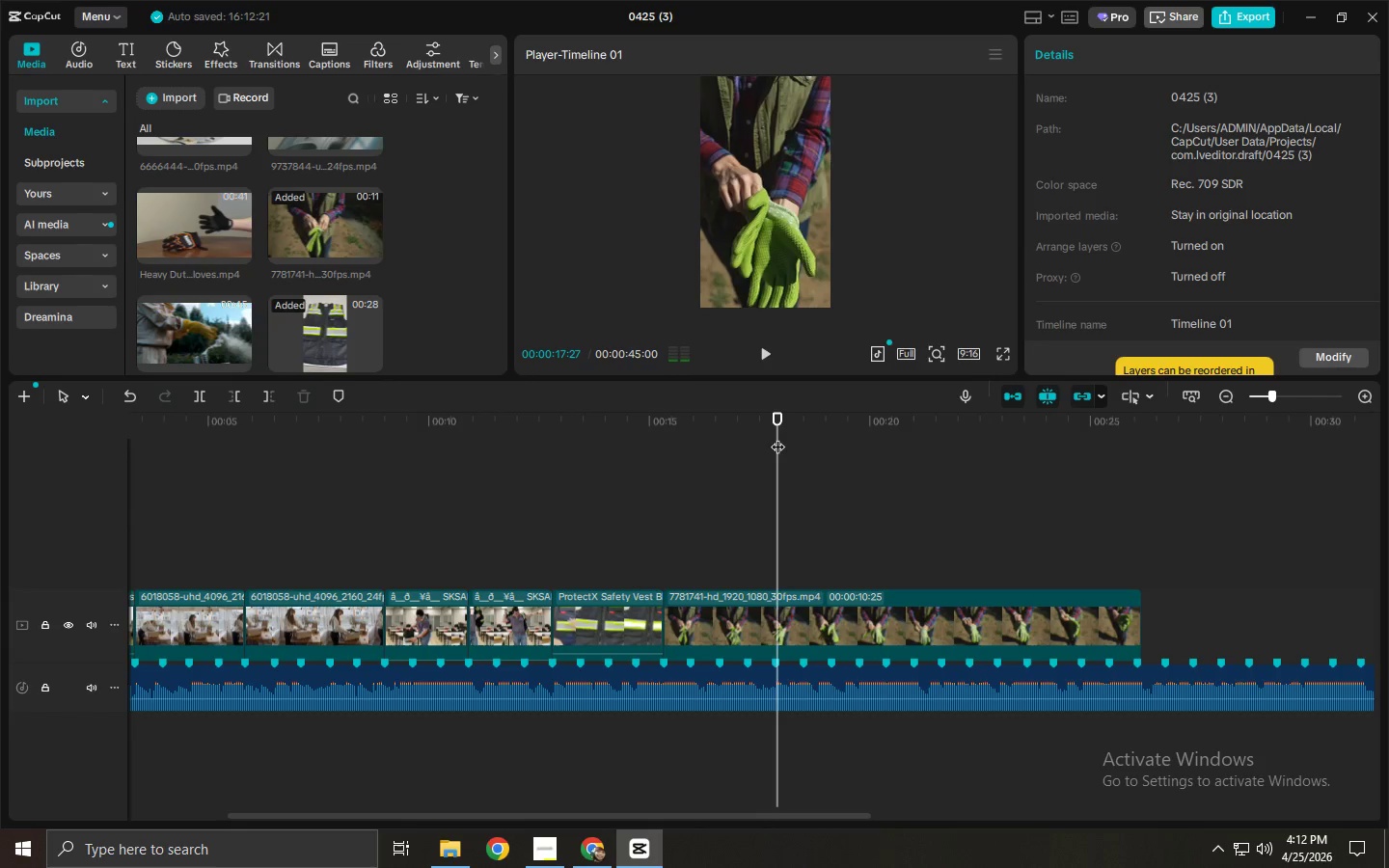 
key(Space)
 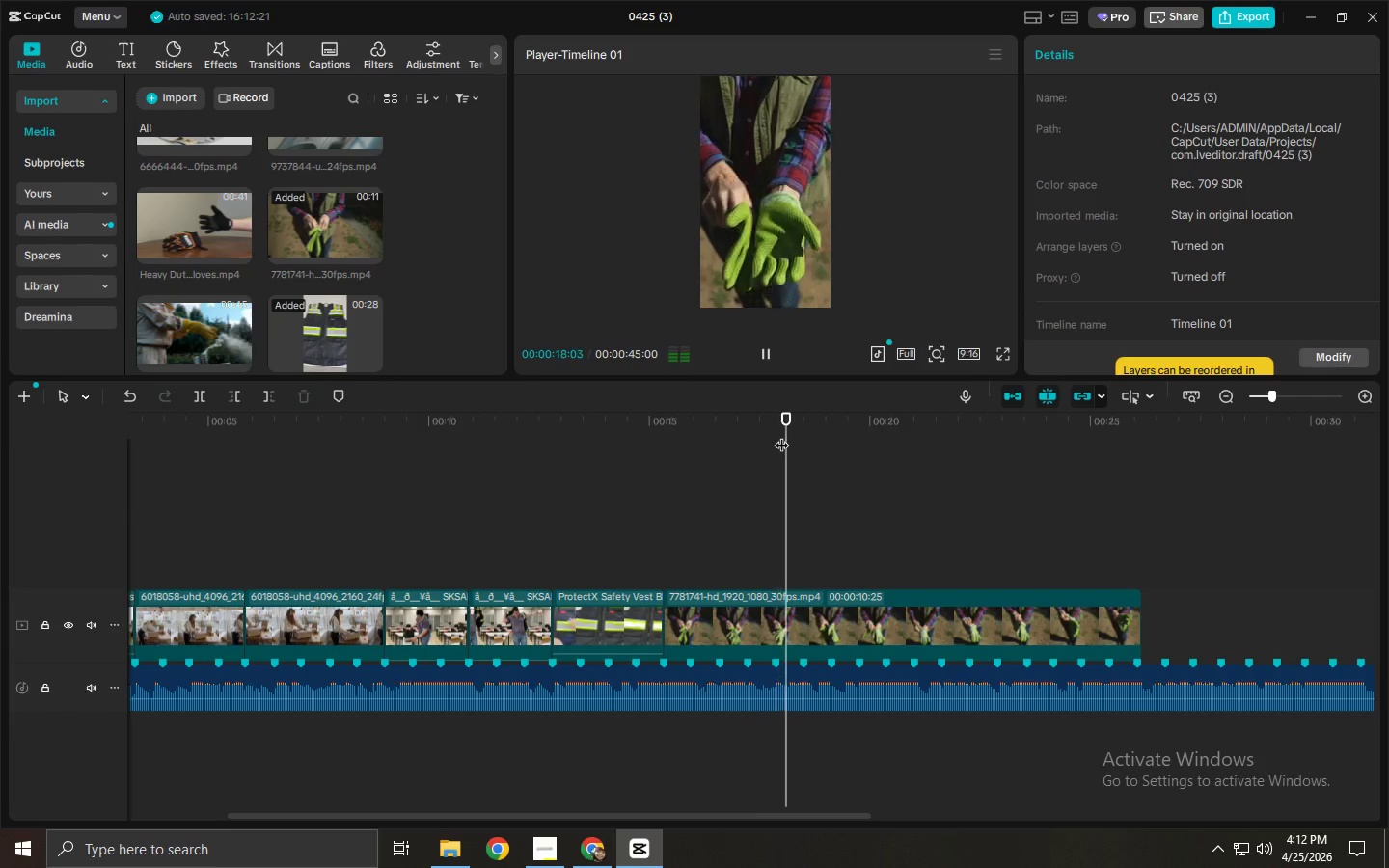 
key(Space)
 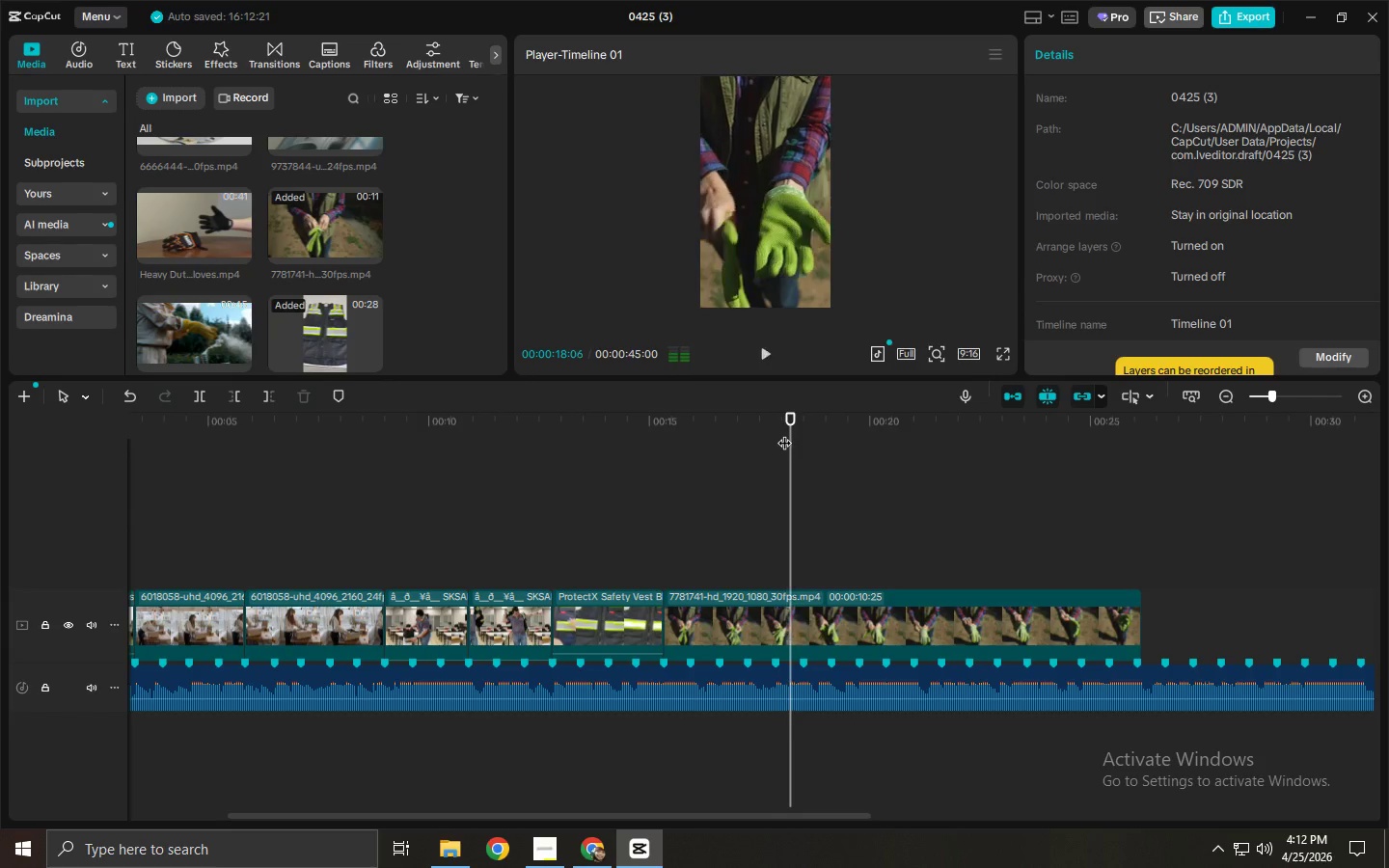 
left_click_drag(start_coordinate=[784, 433], to_coordinate=[744, 436])
 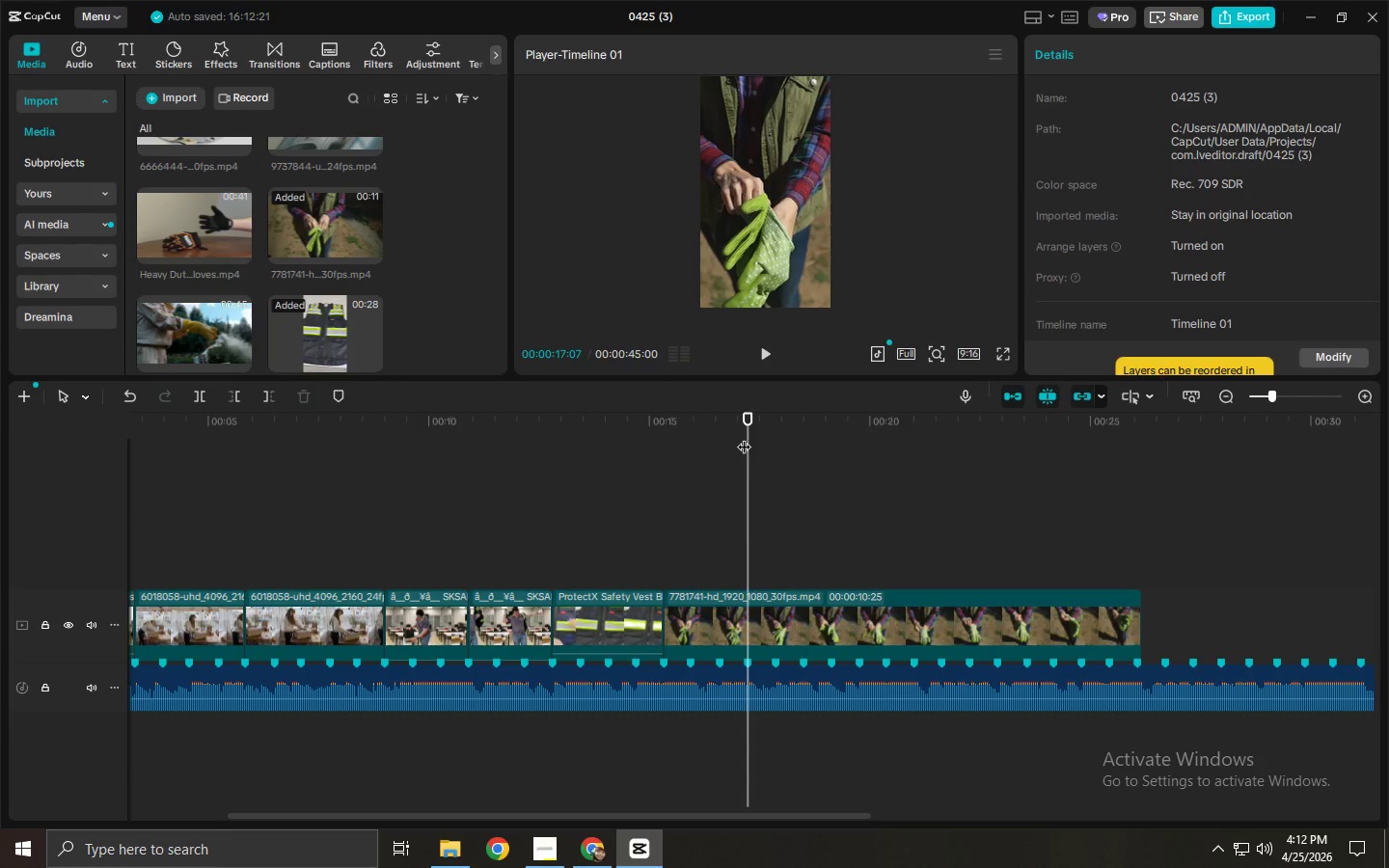 
key(Control+B)
 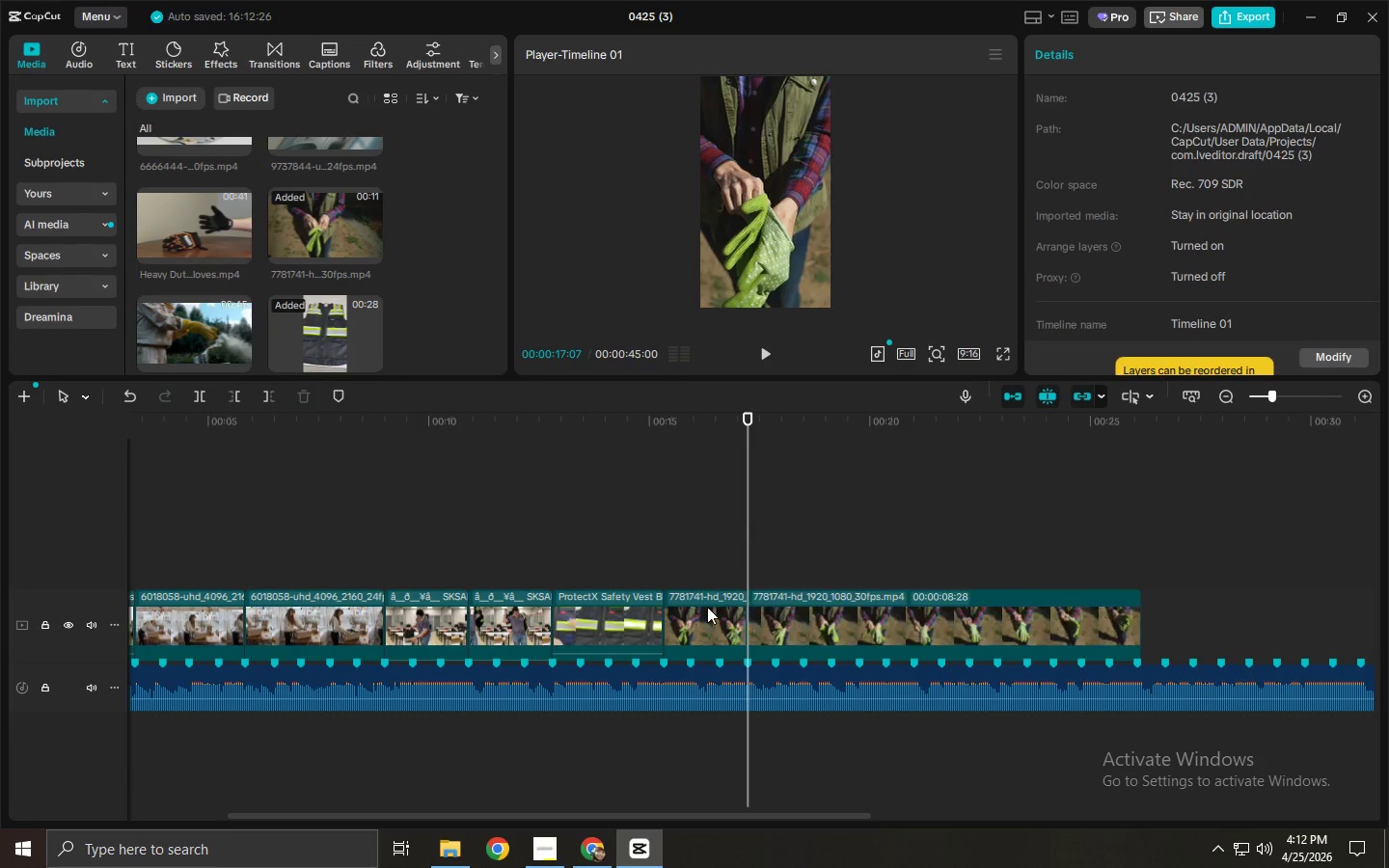 
left_click([707, 614])
 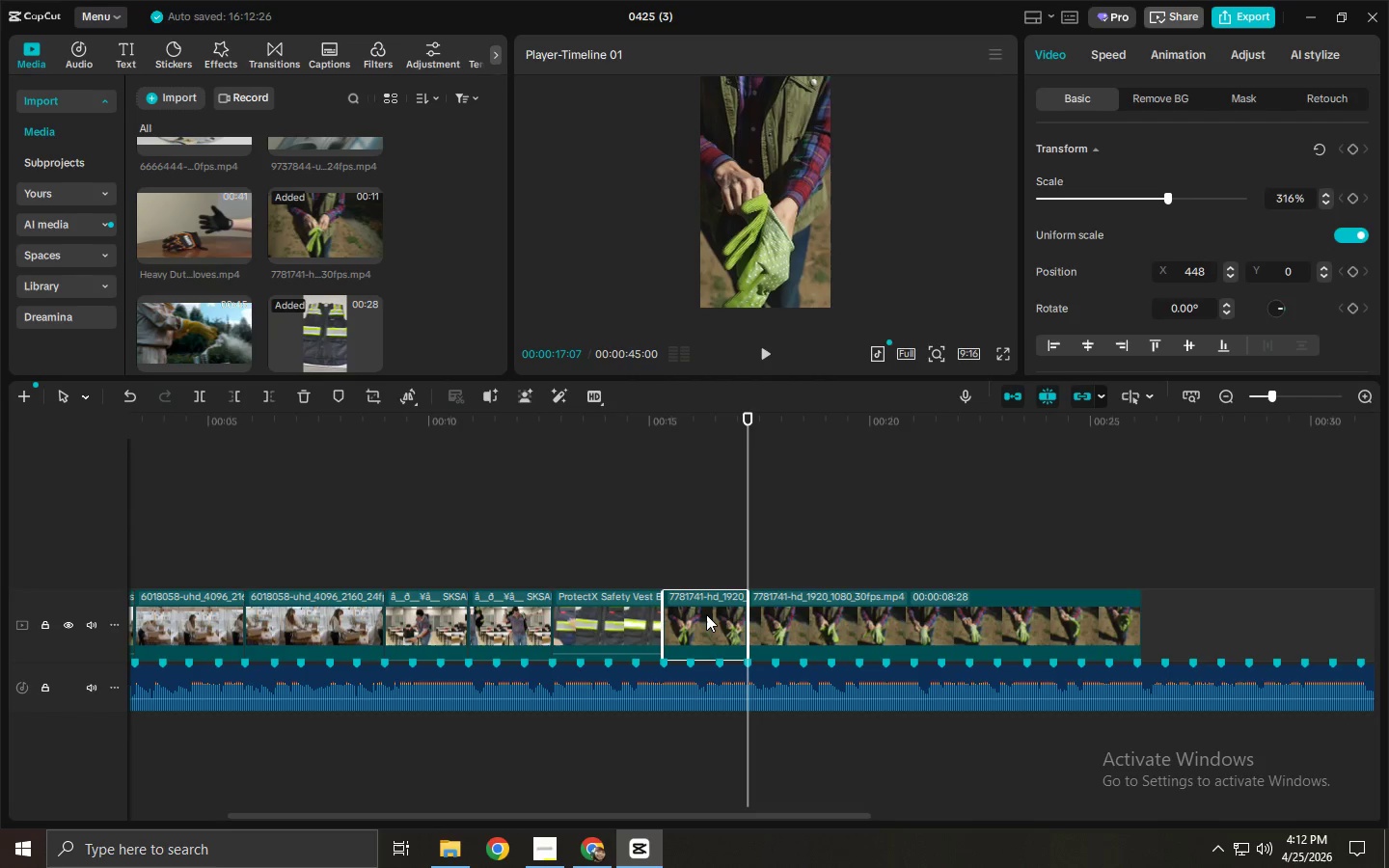 
key(Delete)
 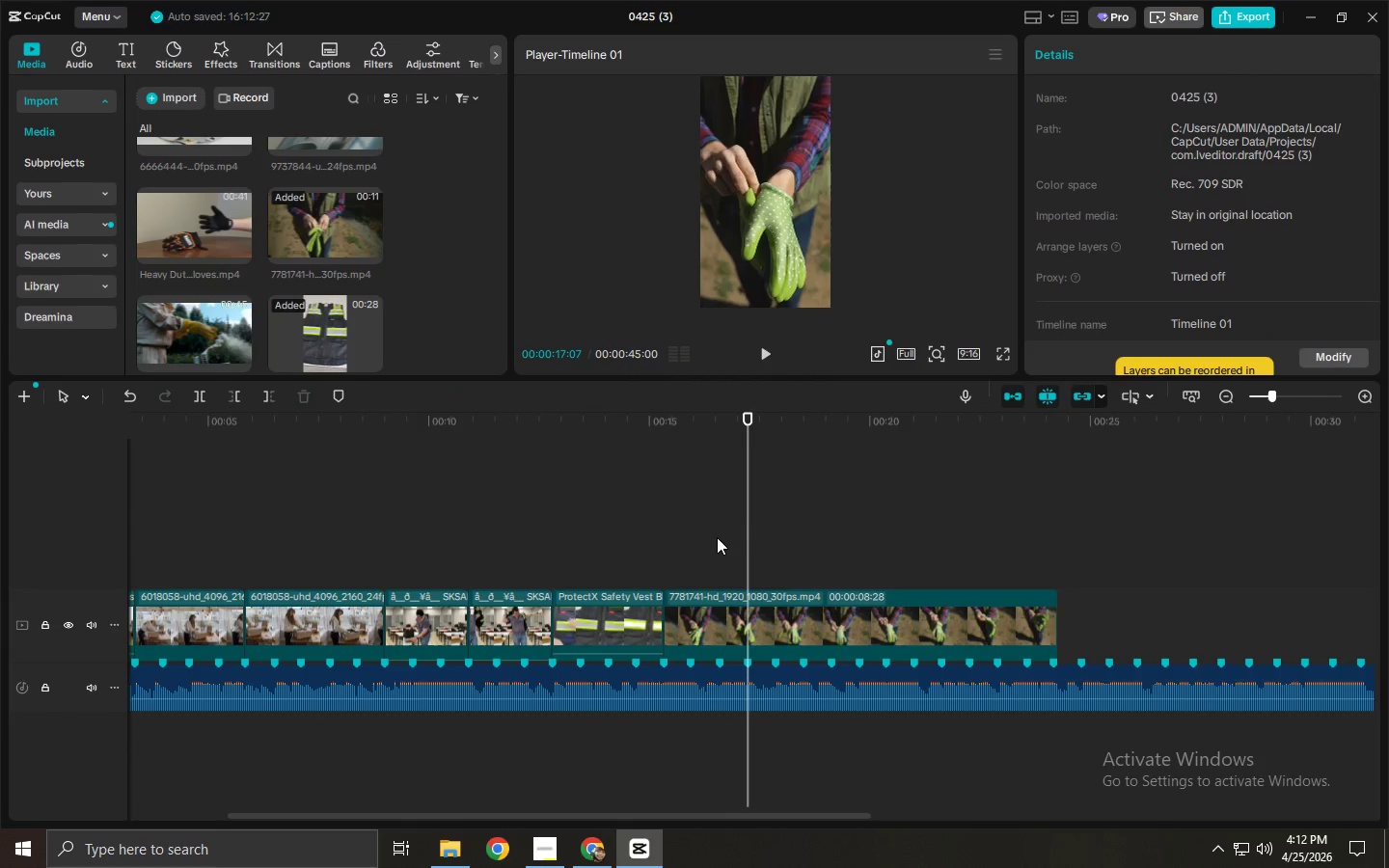 
key(Space)
 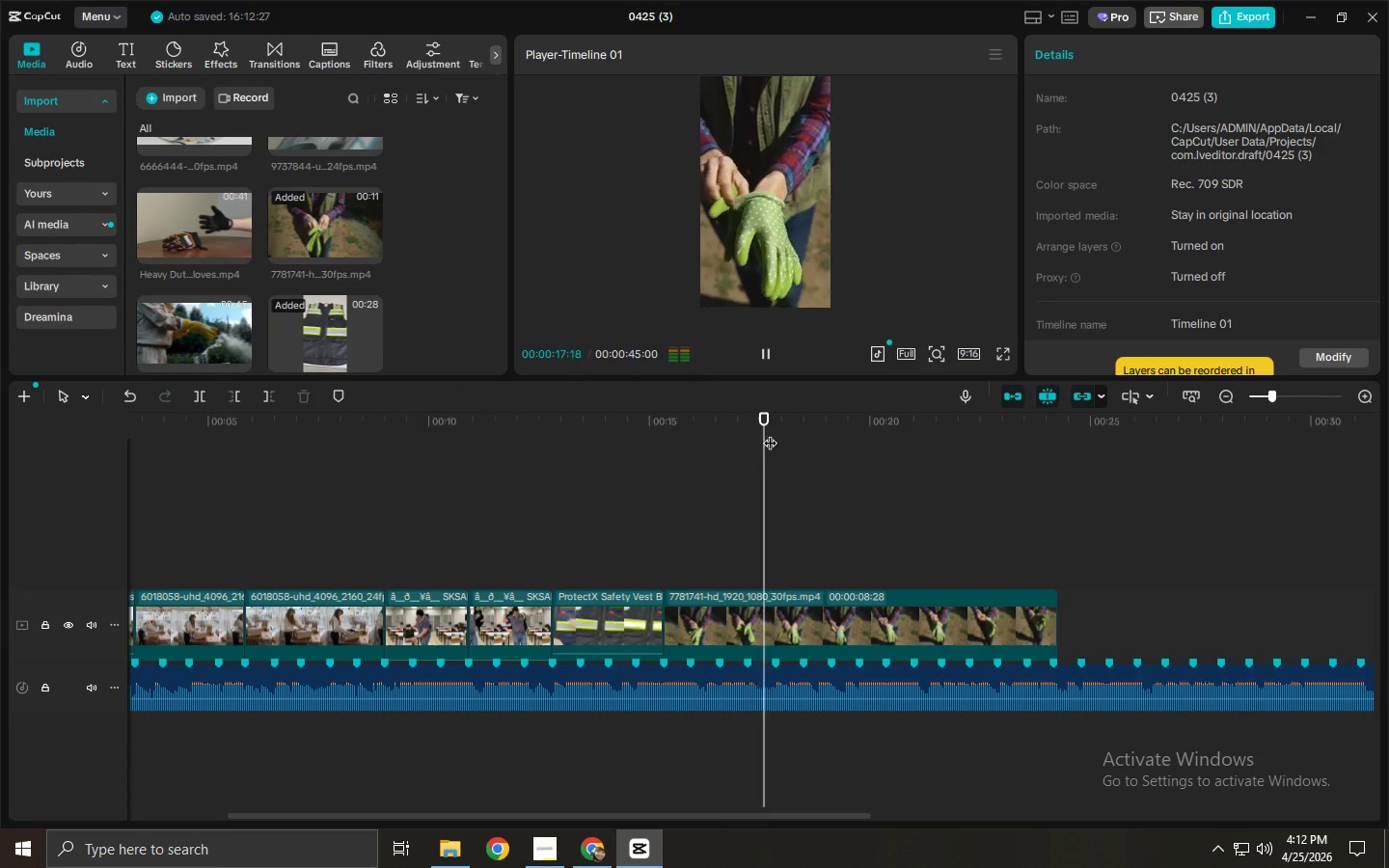 
left_click_drag(start_coordinate=[766, 432], to_coordinate=[741, 438])
 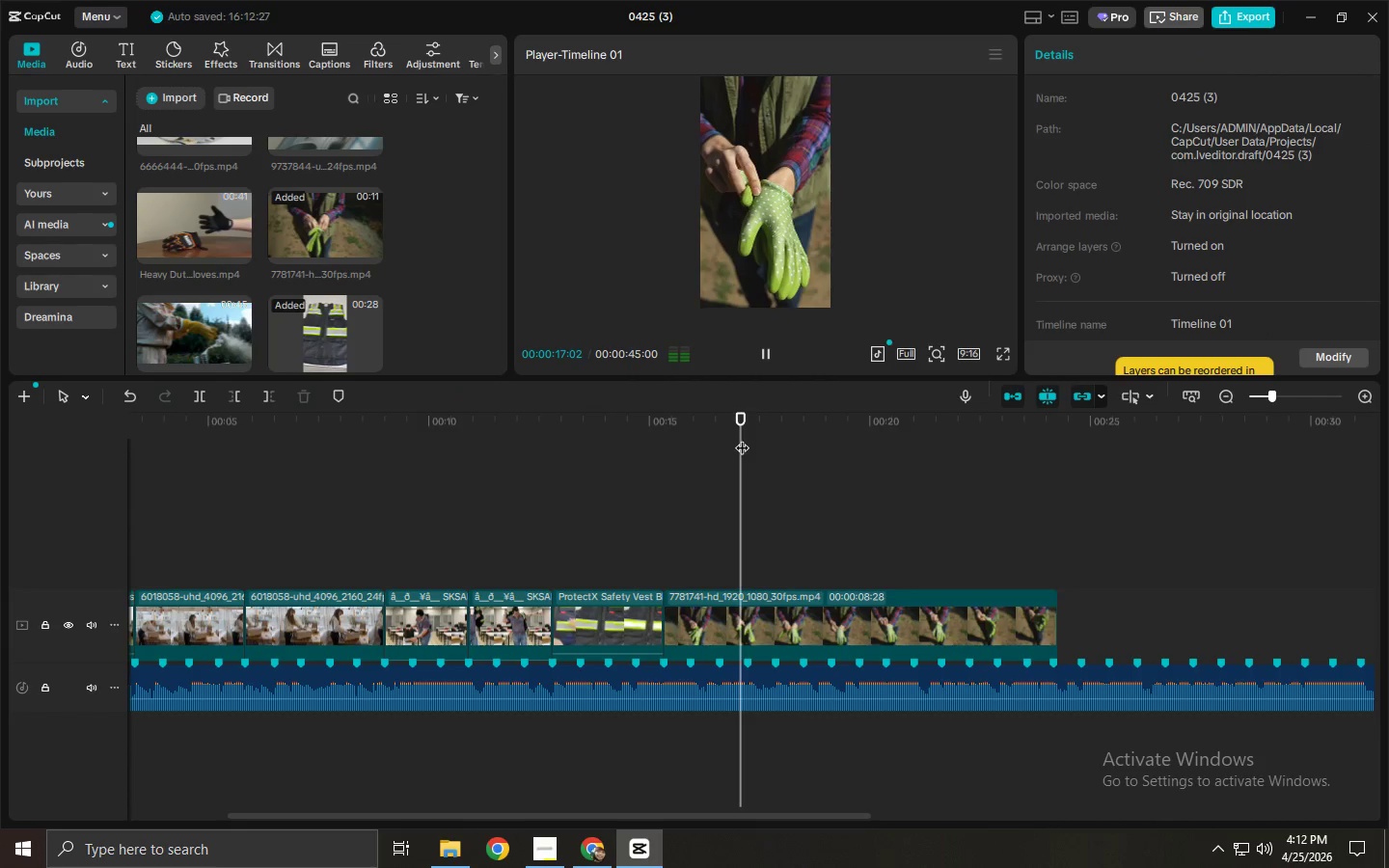 
left_click_drag(start_coordinate=[744, 438], to_coordinate=[753, 434])
 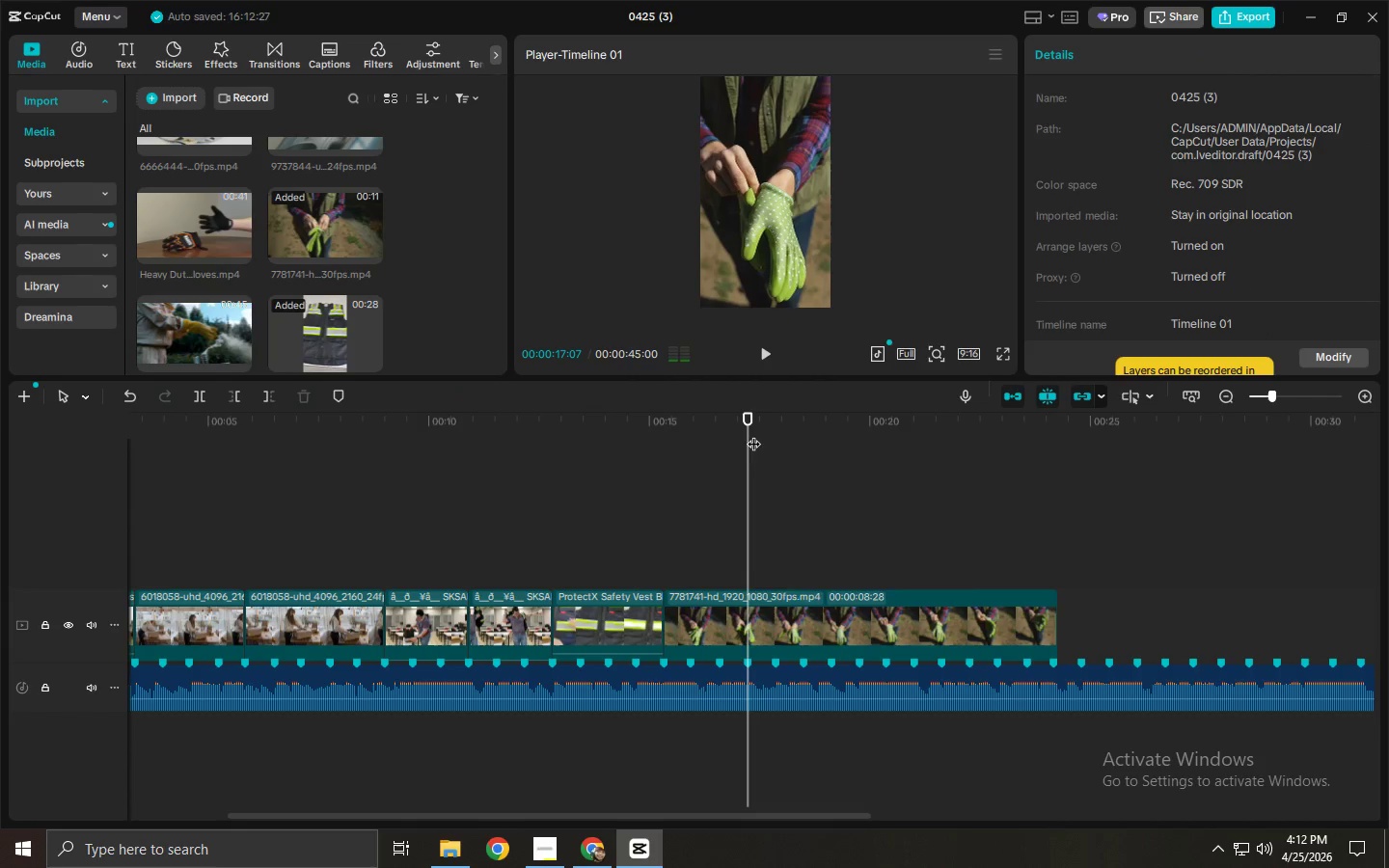 
key(Control+ControlLeft)
 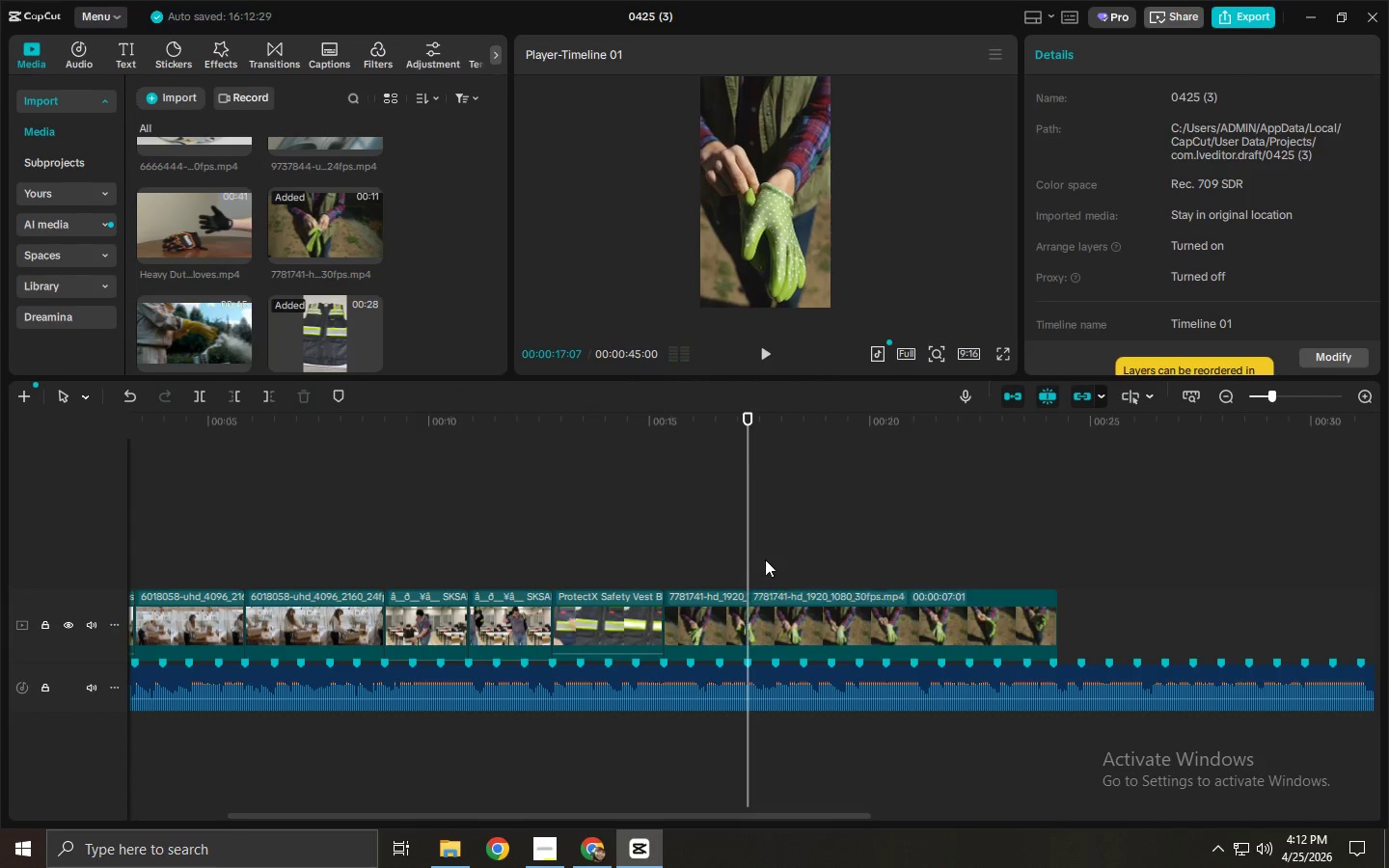 
key(Control+B)
 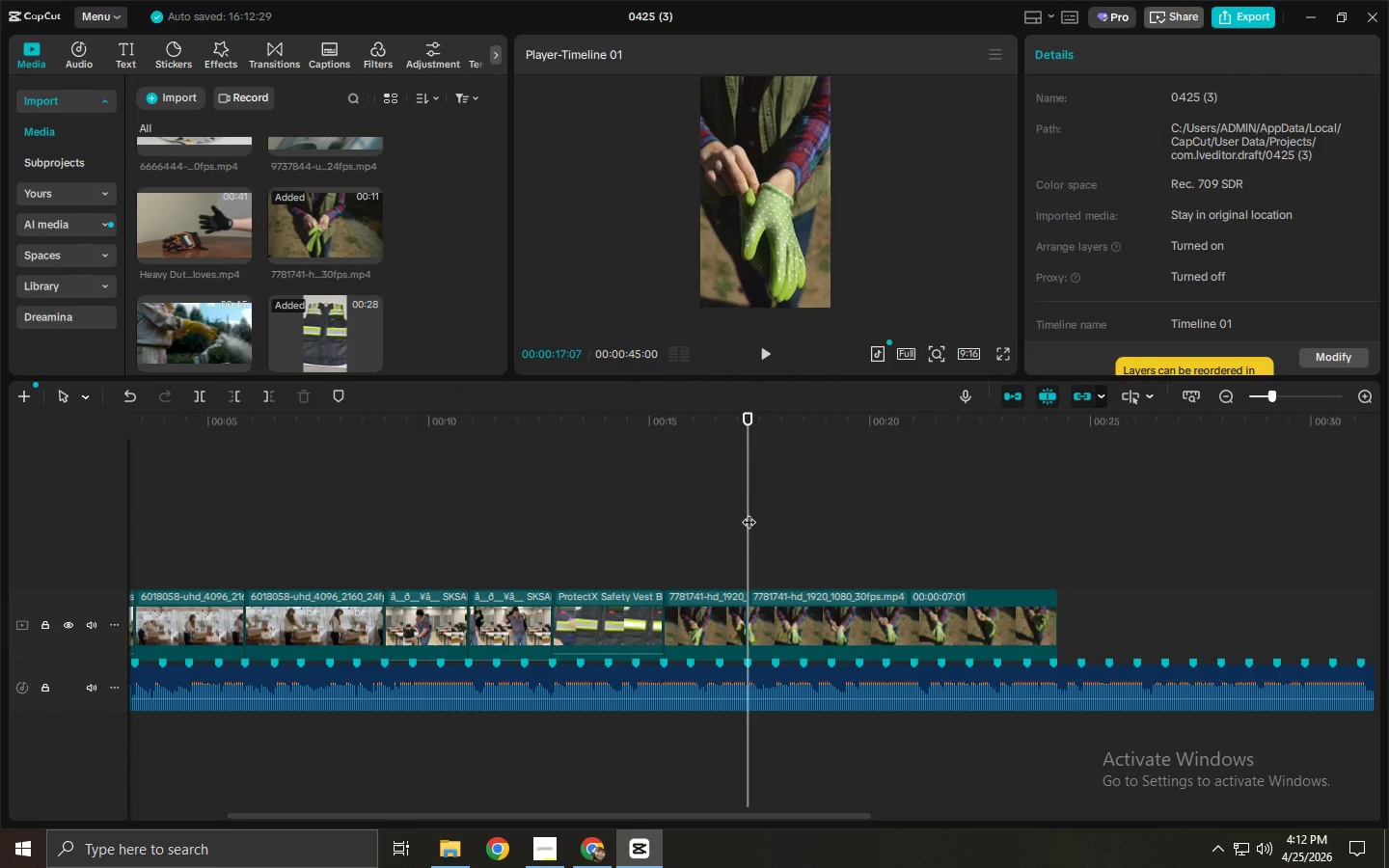 
left_click_drag(start_coordinate=[737, 470], to_coordinate=[760, 469])
 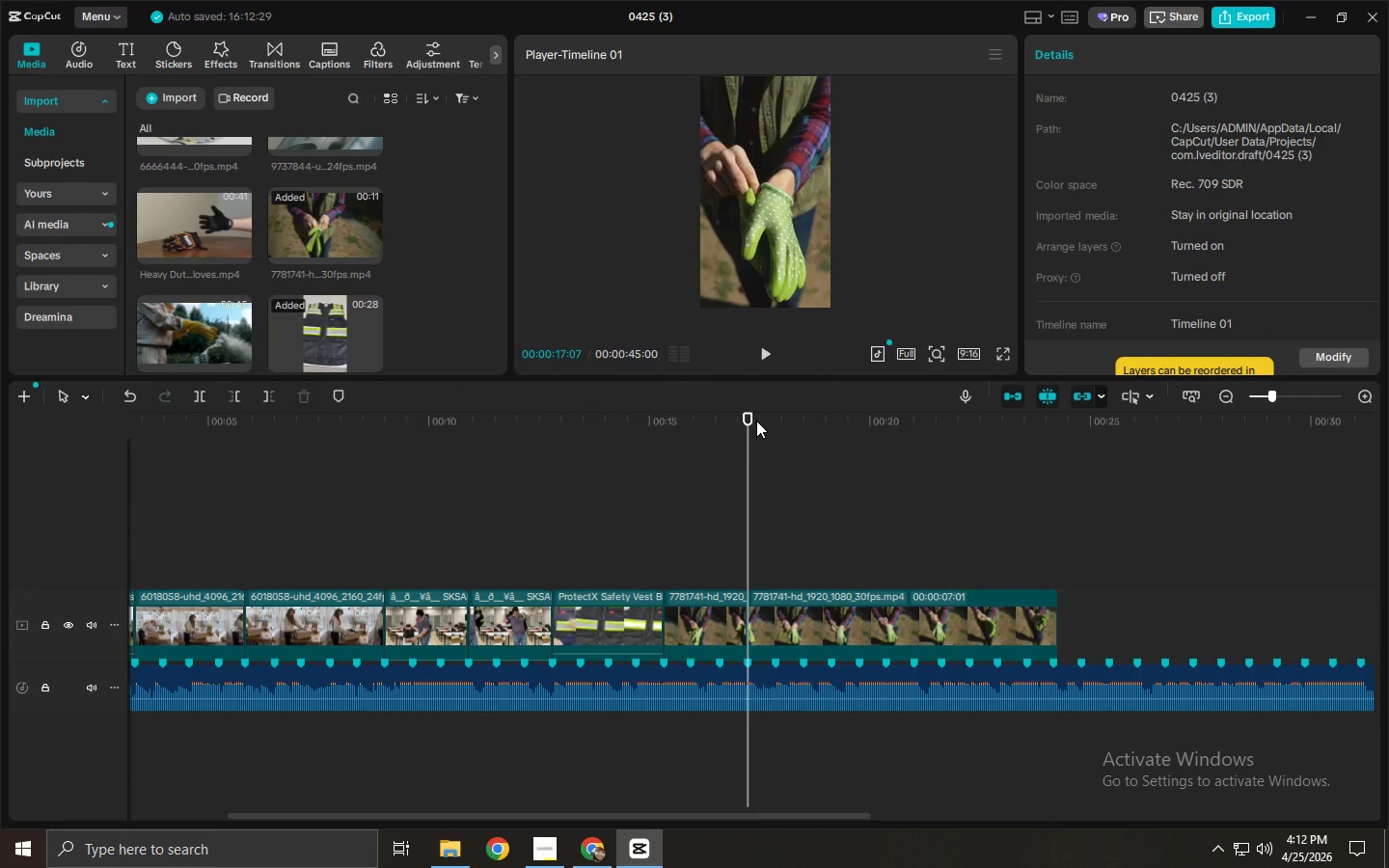 
left_click_drag(start_coordinate=[756, 420], to_coordinate=[982, 476])
 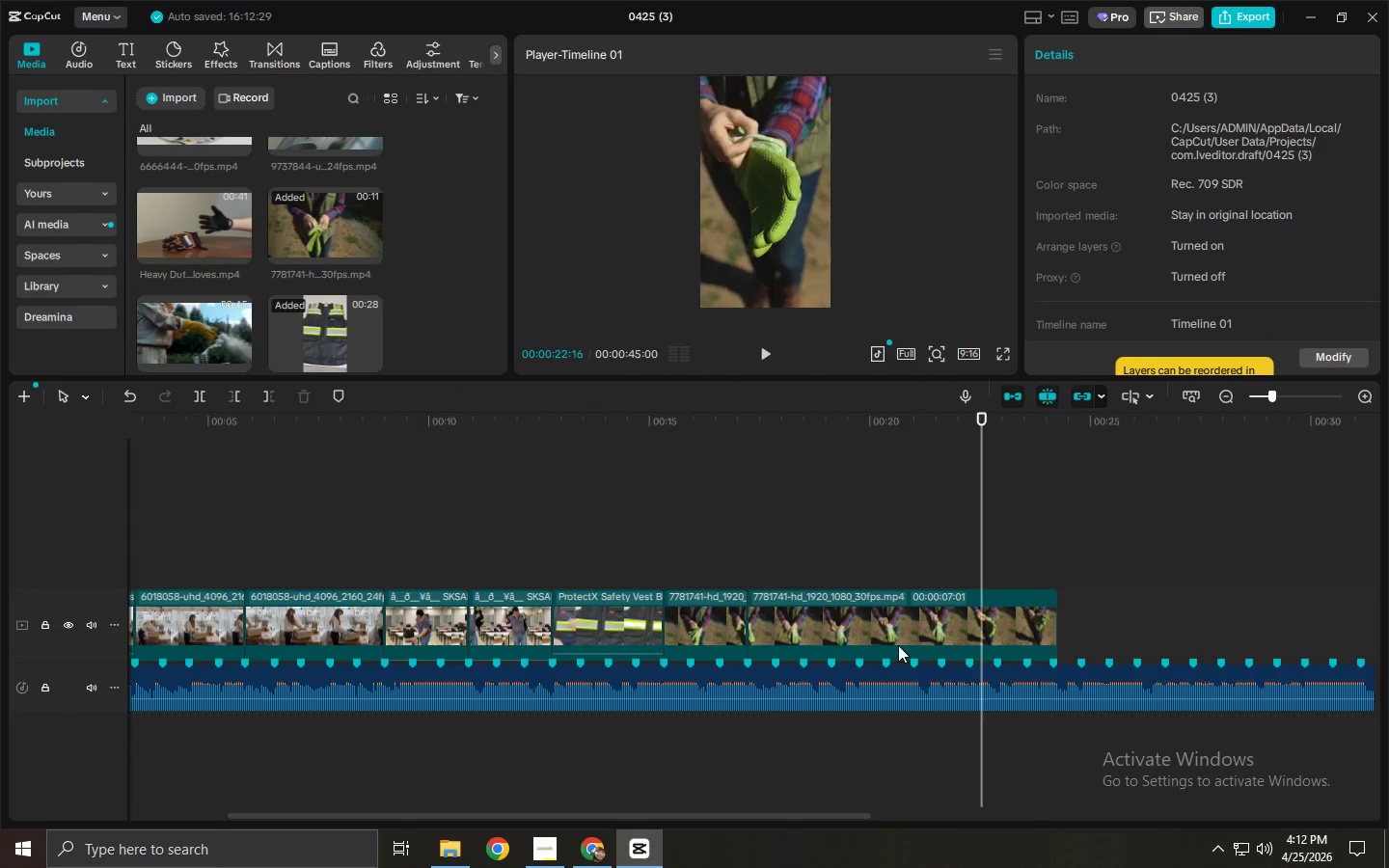 
left_click([898, 645])
 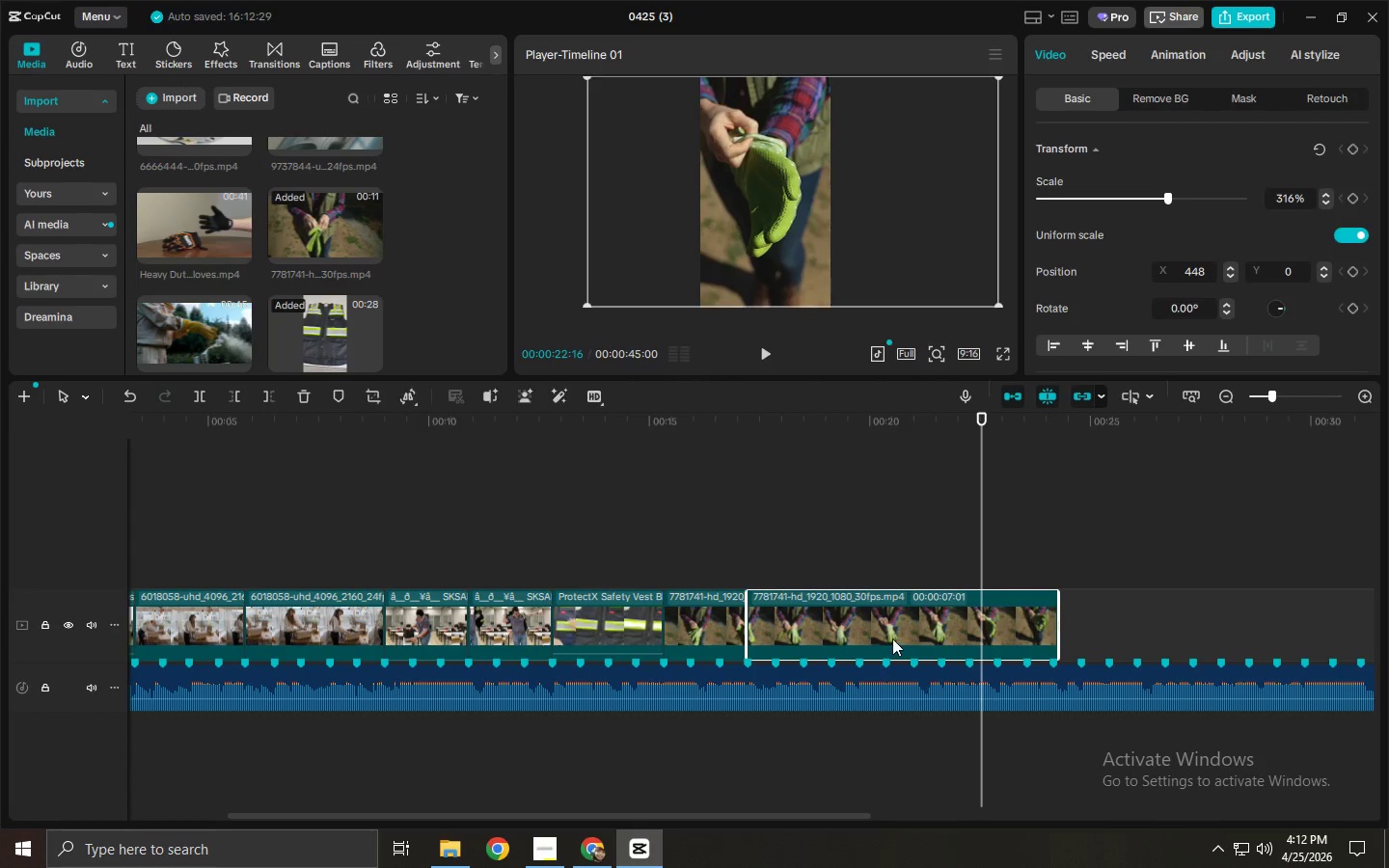 
key(Delete)
 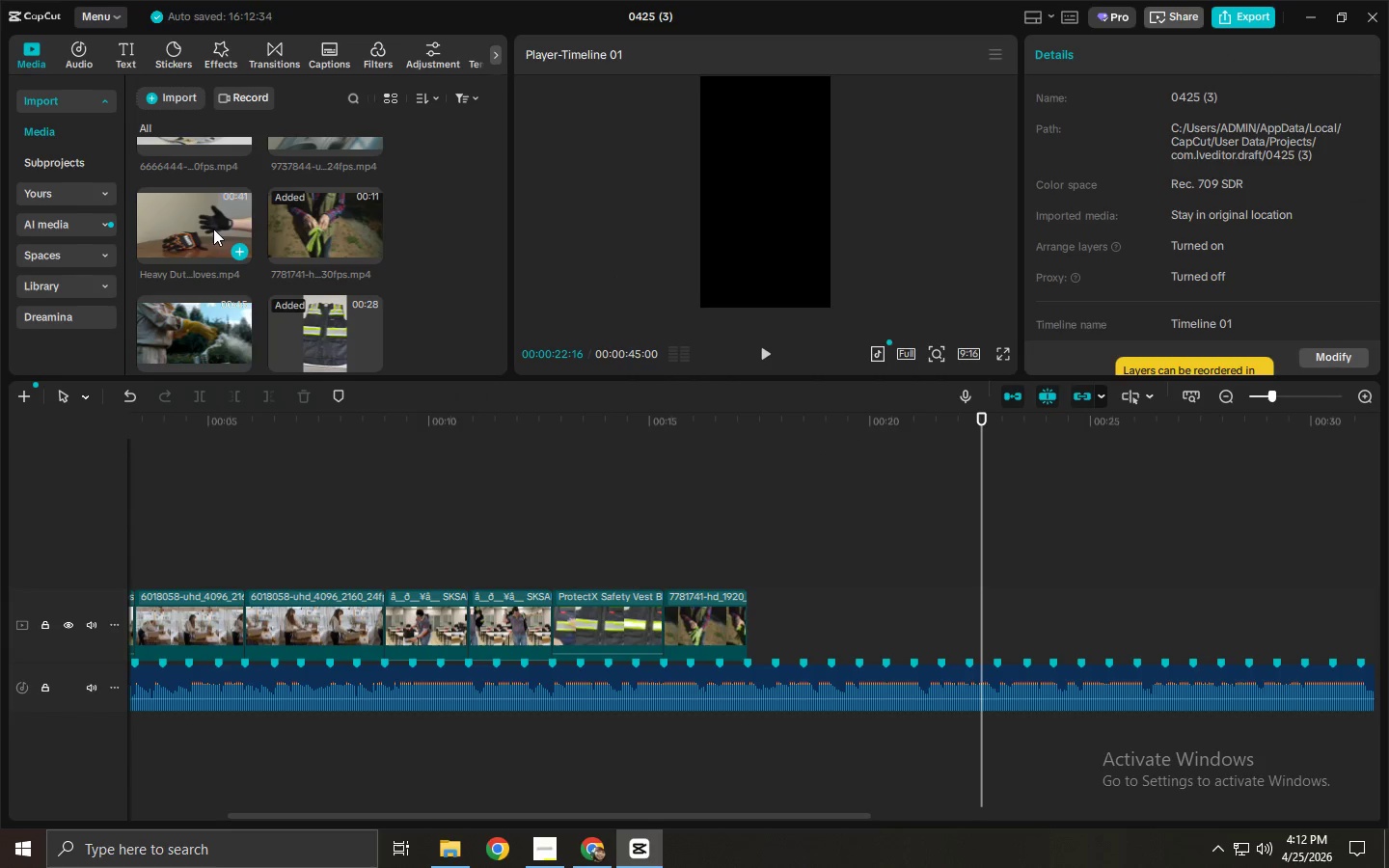 
left_click_drag(start_coordinate=[163, 203], to_coordinate=[755, 604])
 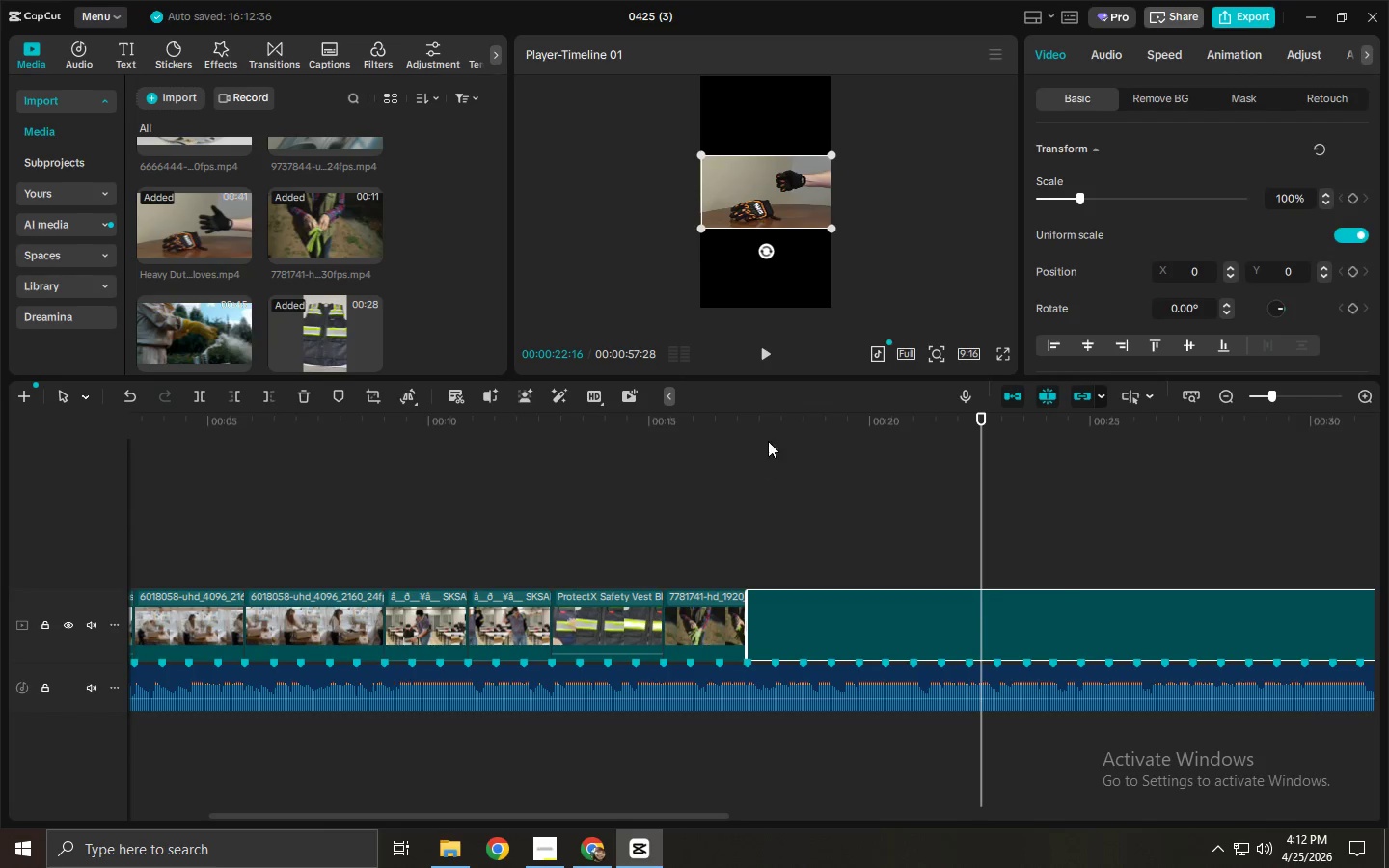 
left_click([768, 416])
 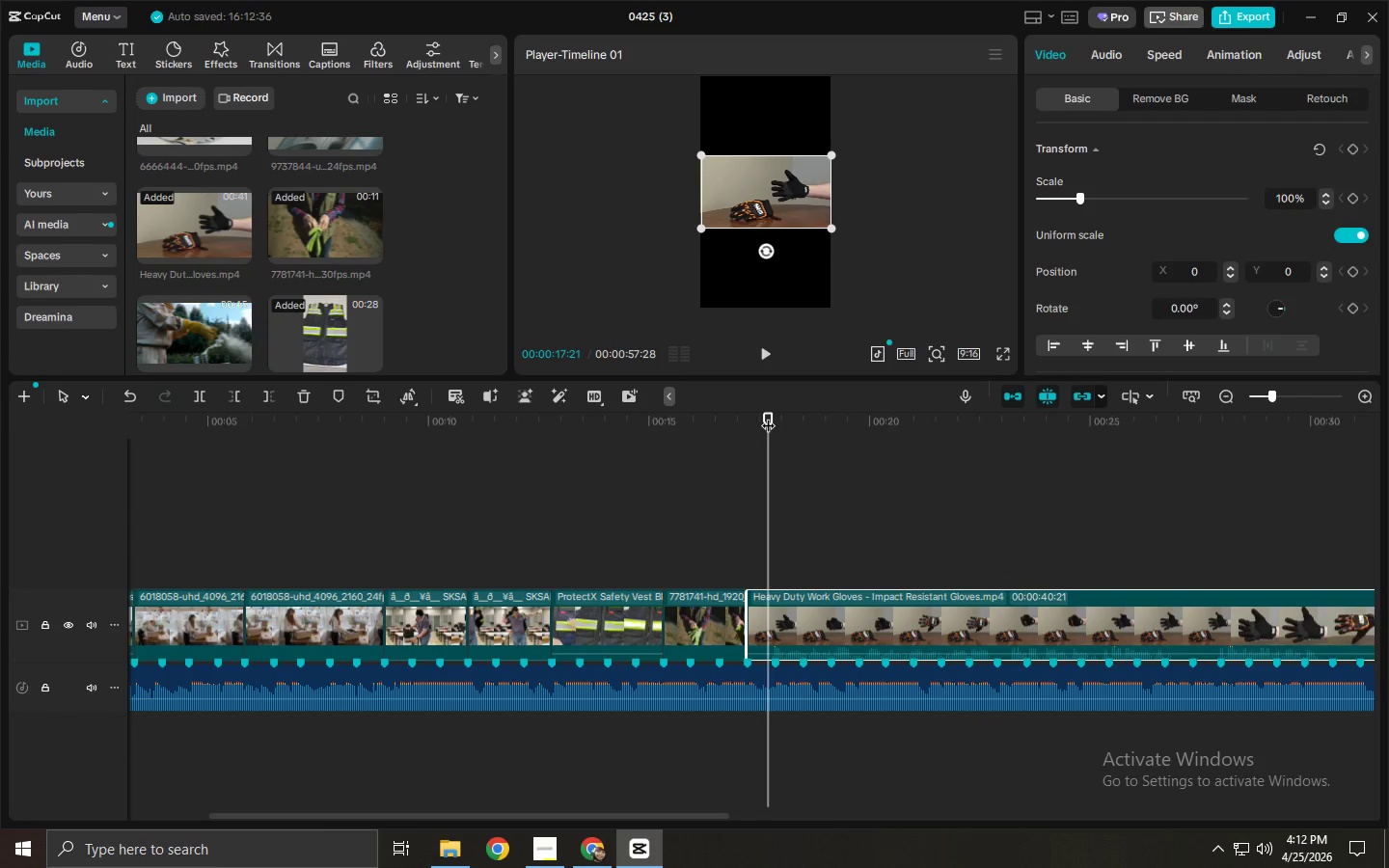 
key(Space)
 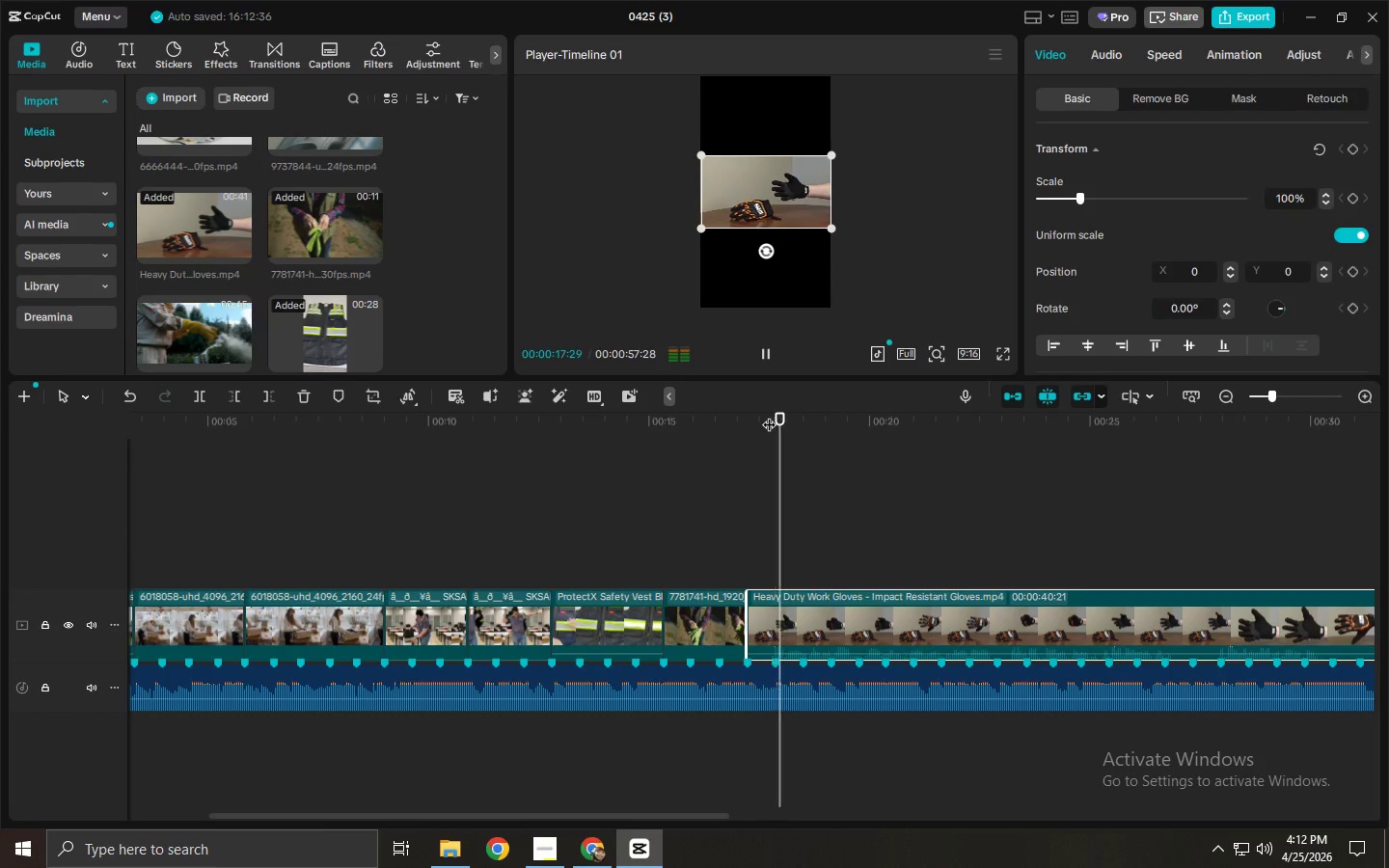 
left_click_drag(start_coordinate=[769, 415], to_coordinate=[752, 416])
 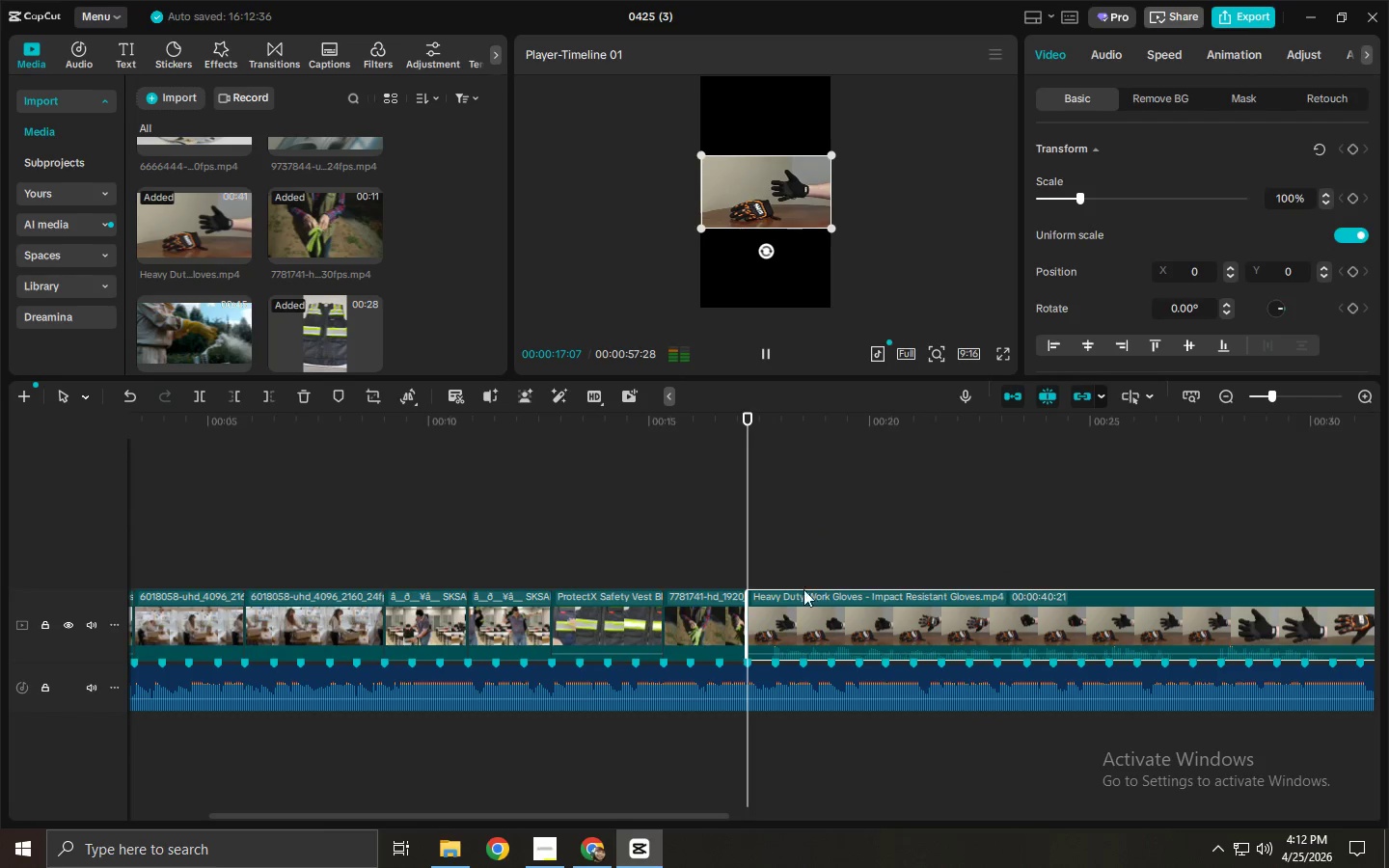 
key(Space)
 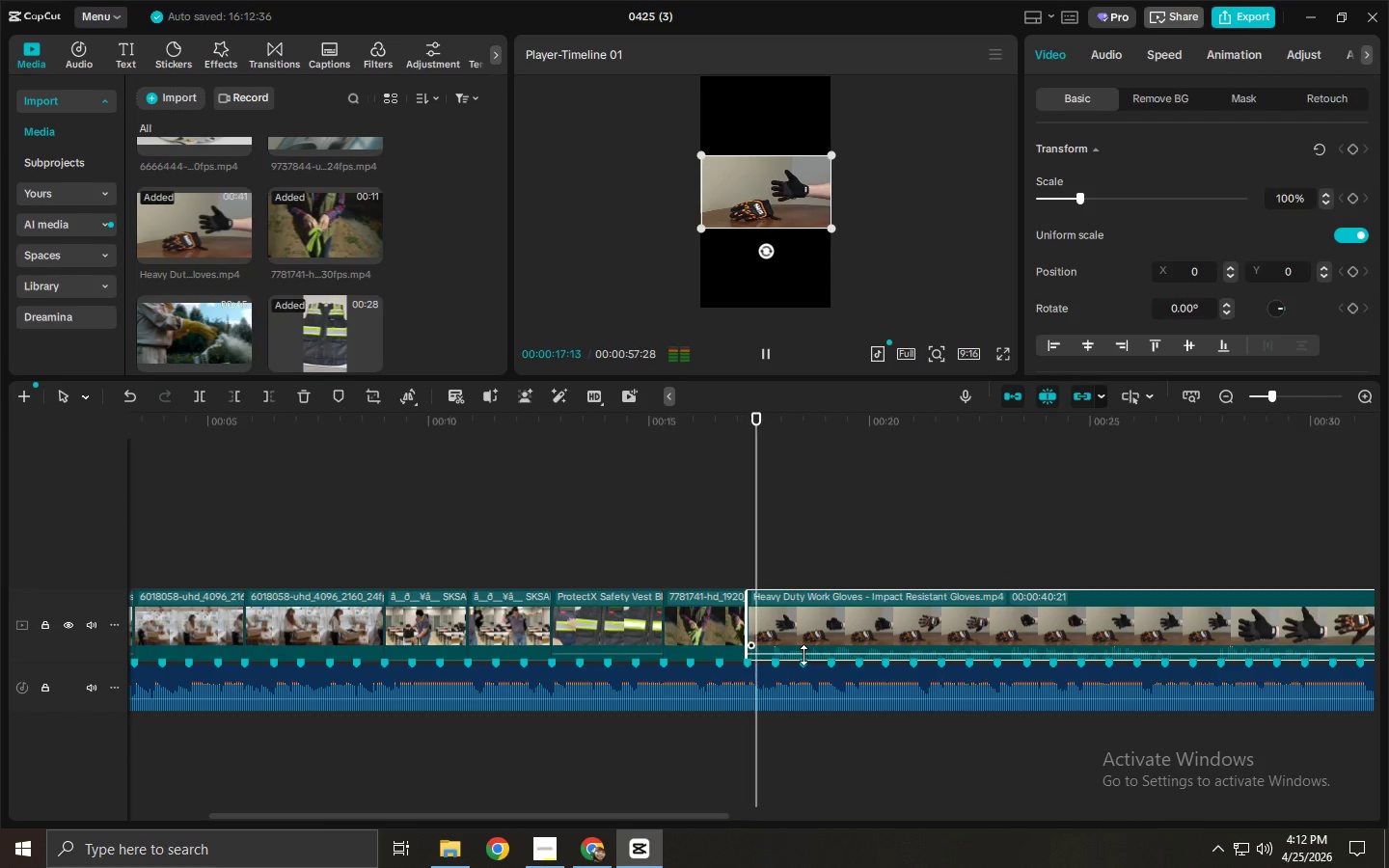 
left_click_drag(start_coordinate=[803, 655], to_coordinate=[805, 666])
 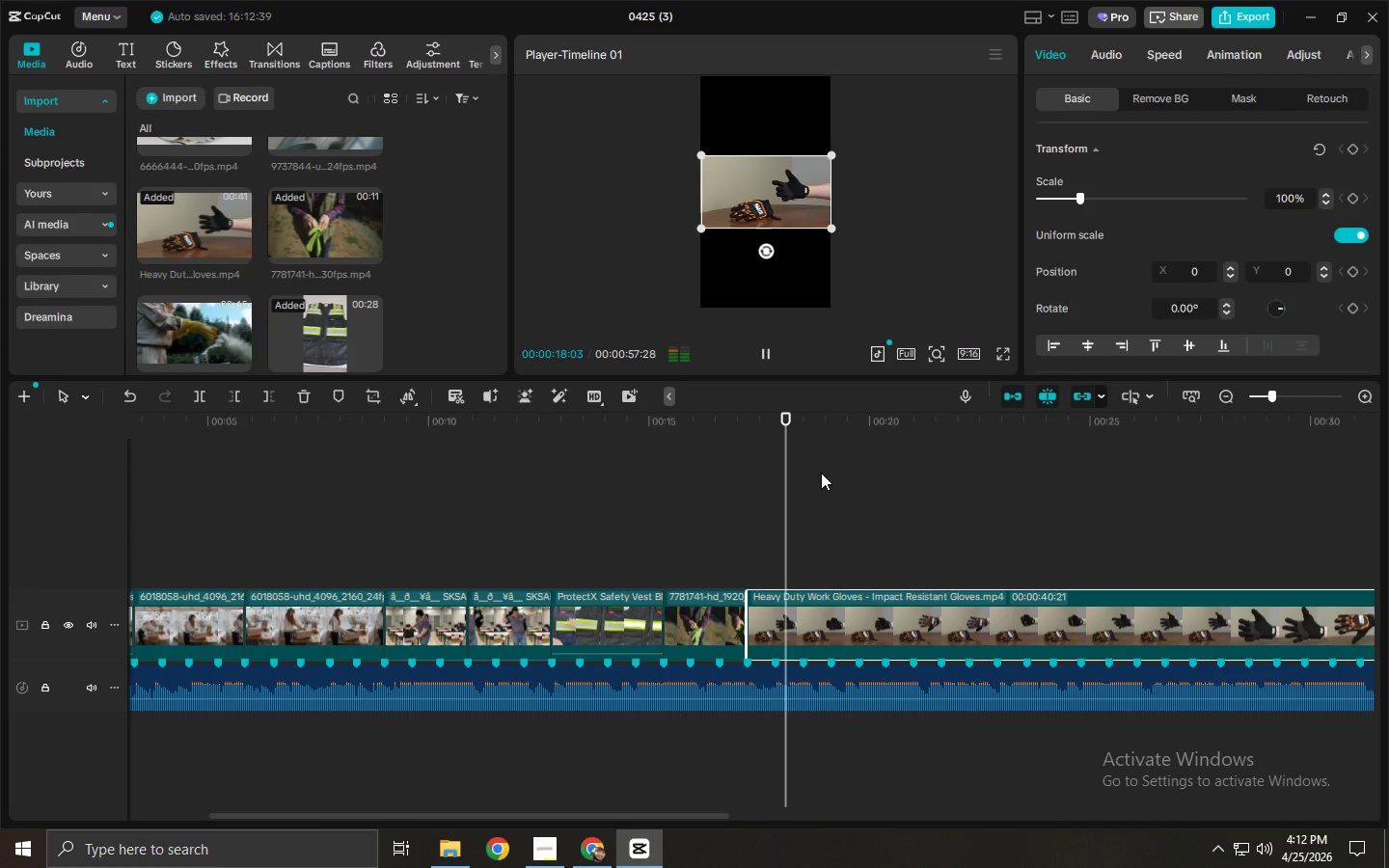 
key(Space)
 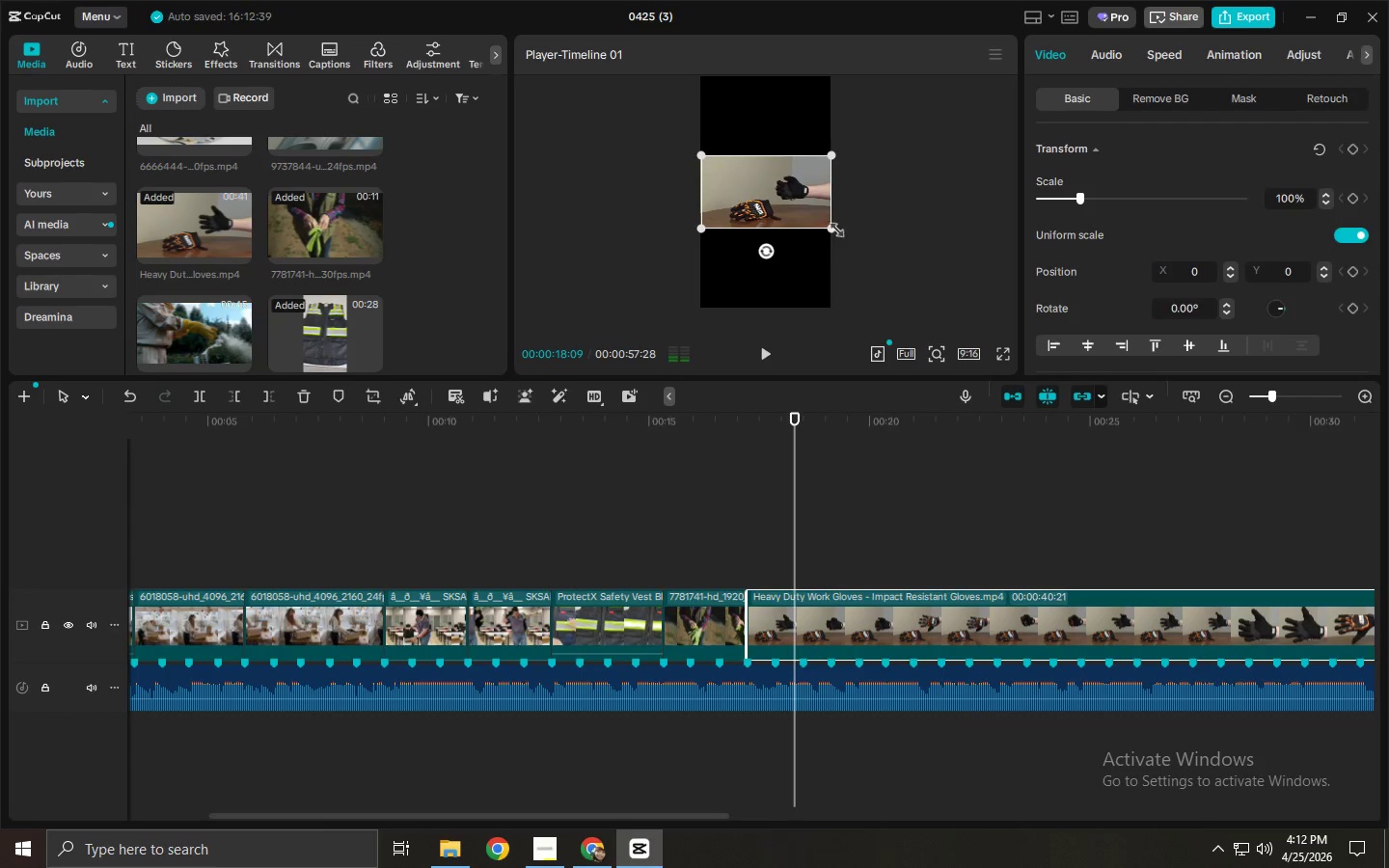 
left_click_drag(start_coordinate=[831, 227], to_coordinate=[1011, 390])
 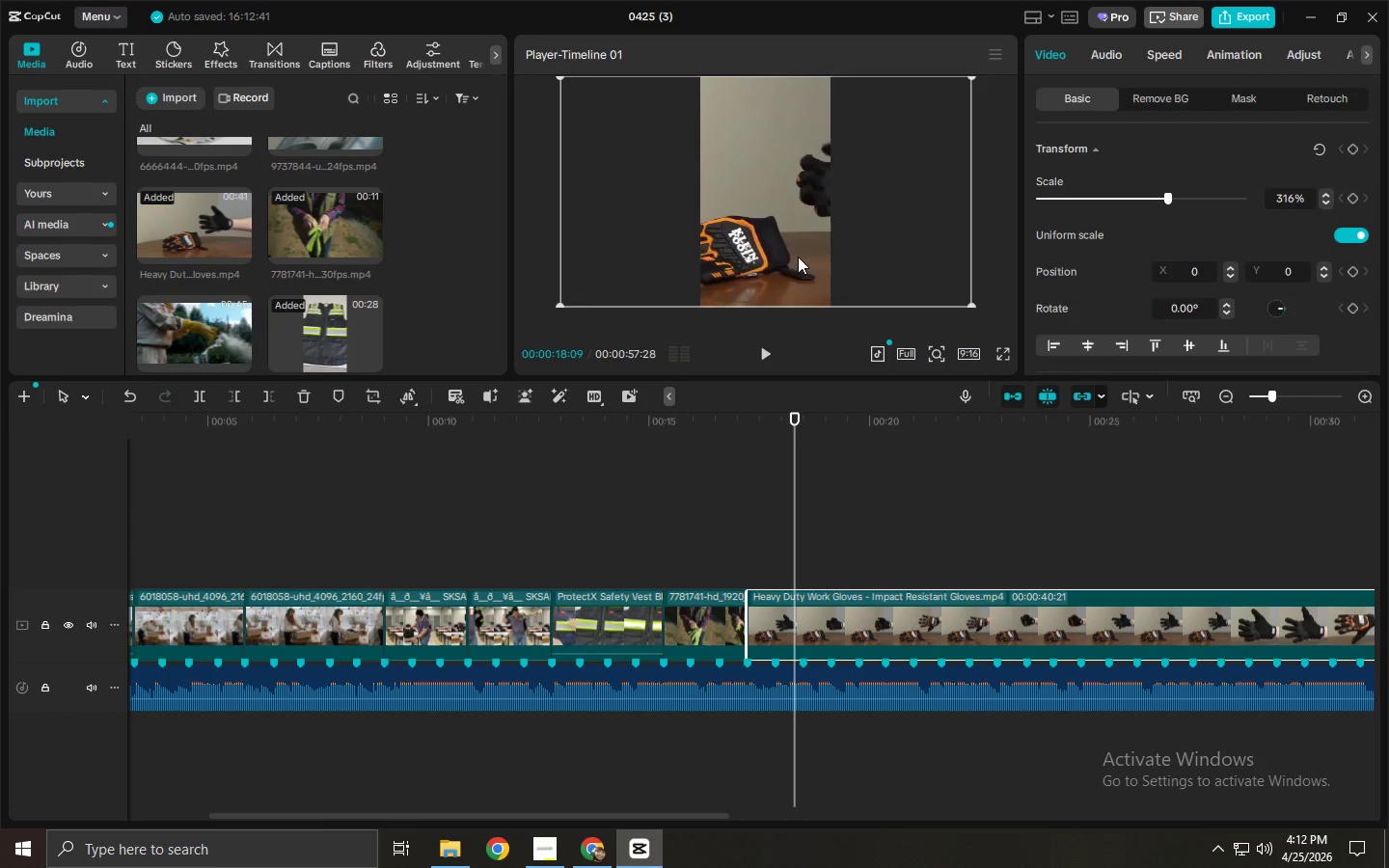 
left_click_drag(start_coordinate=[788, 253], to_coordinate=[677, 251])
 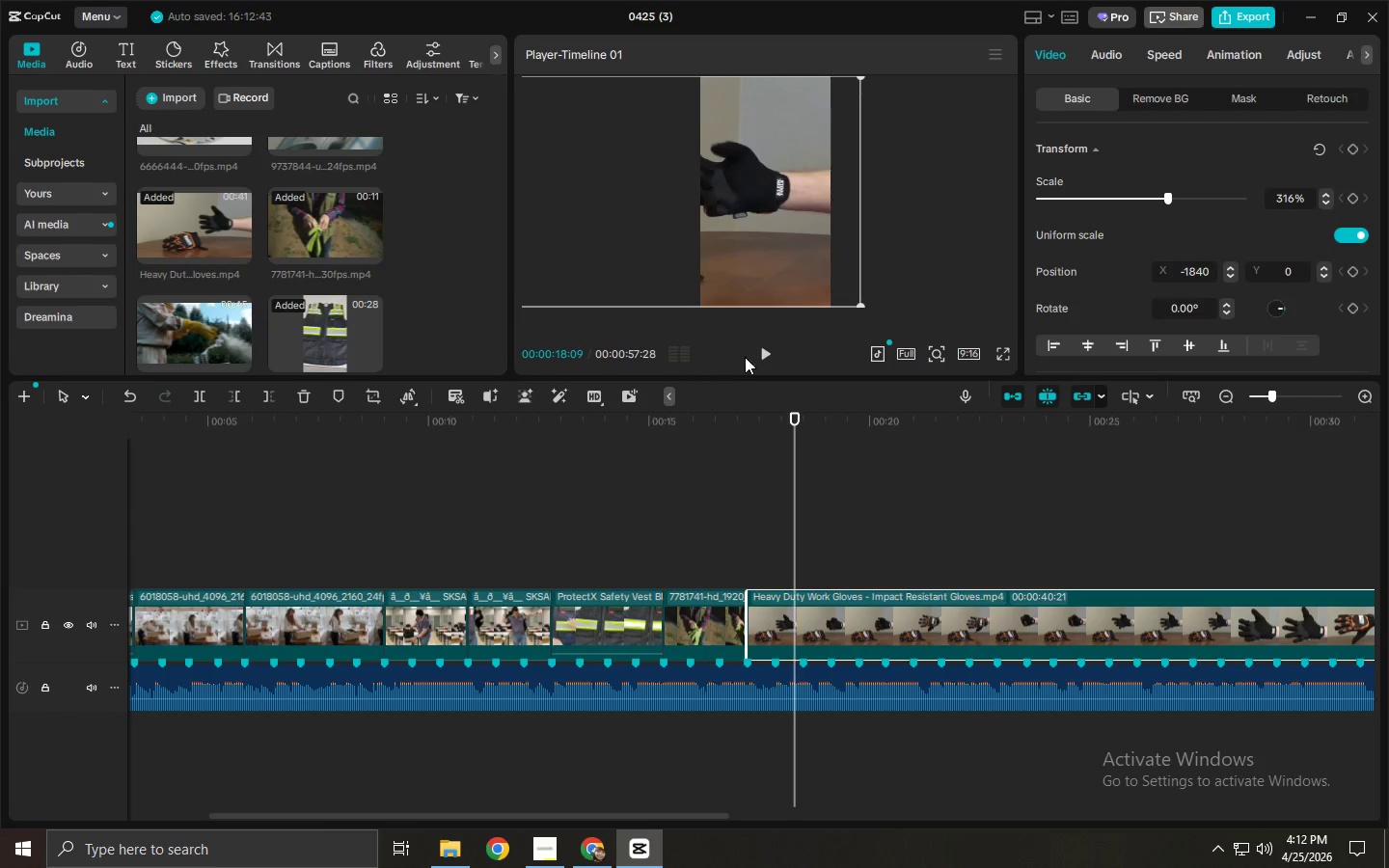 
key(Space)
 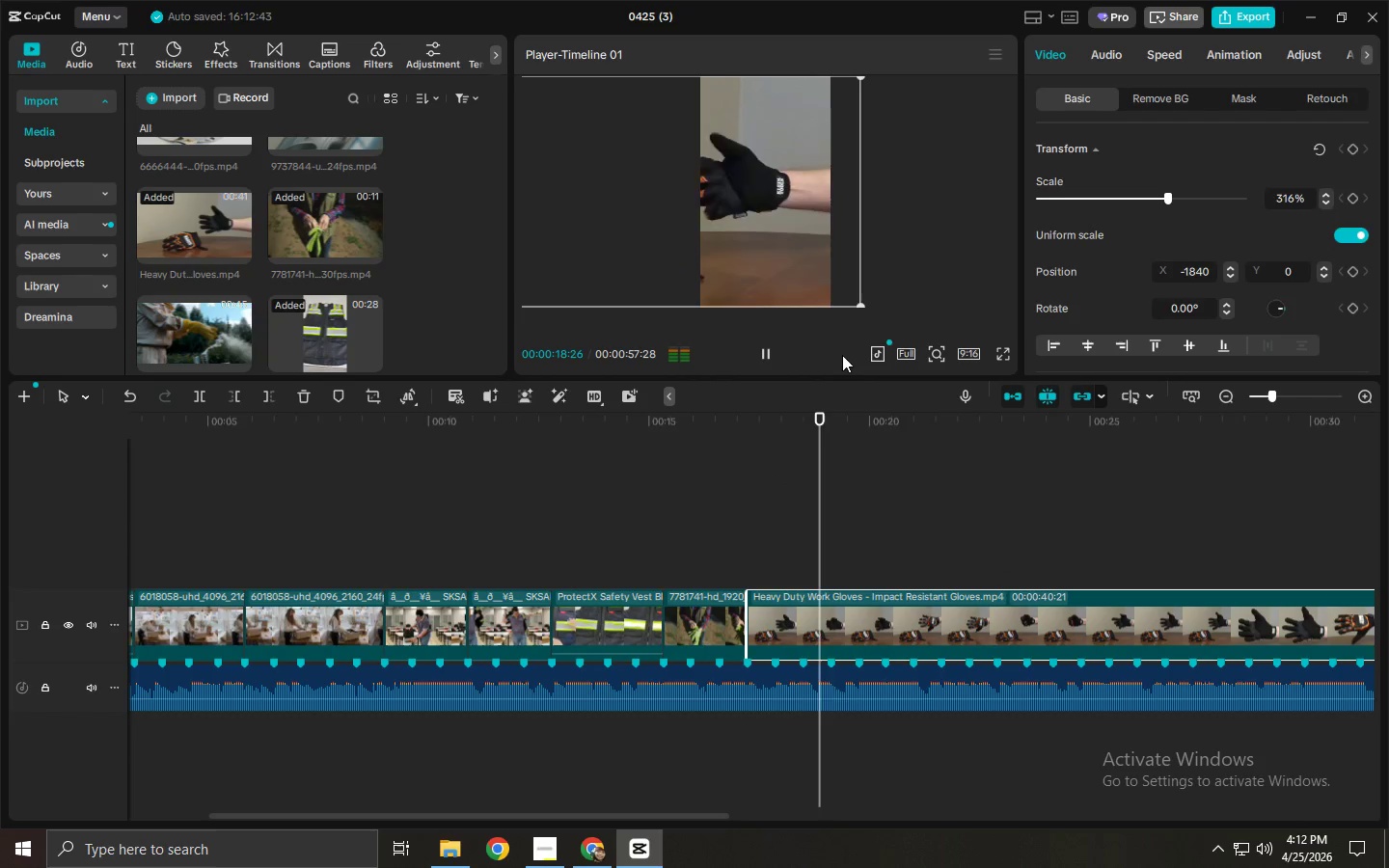 
left_click_drag(start_coordinate=[753, 248], to_coordinate=[785, 249])
 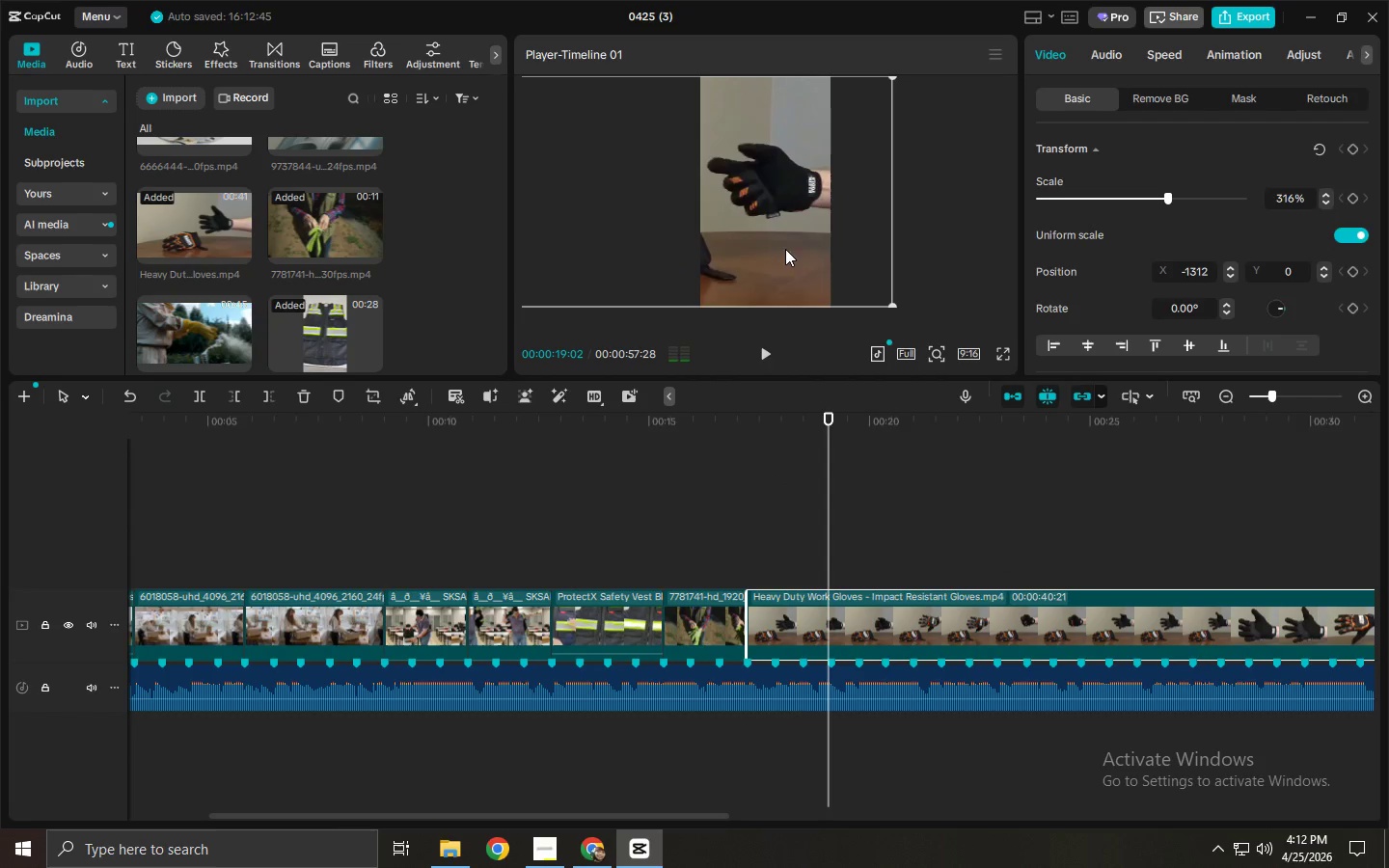 
key(Space)
 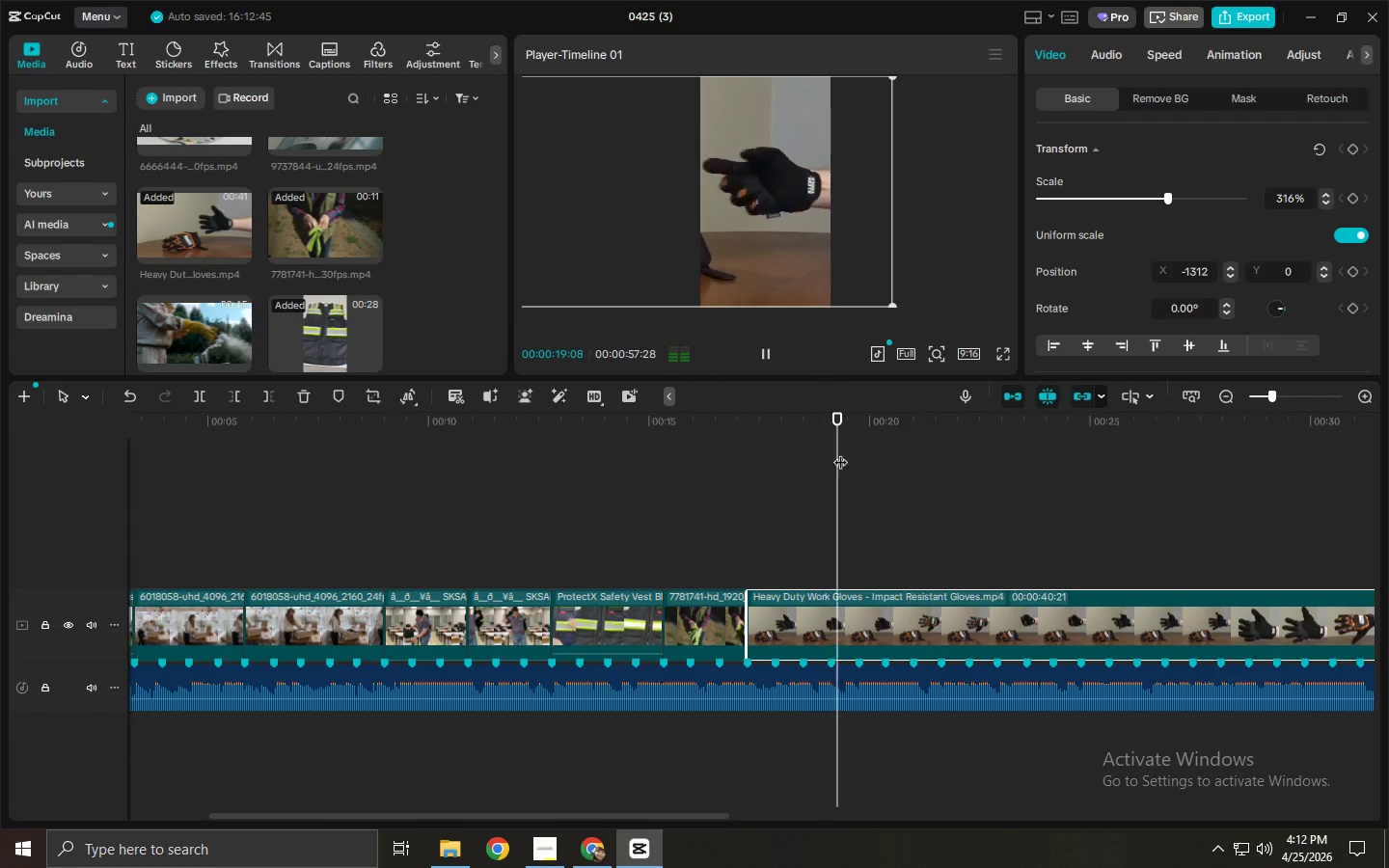 
key(Space)
 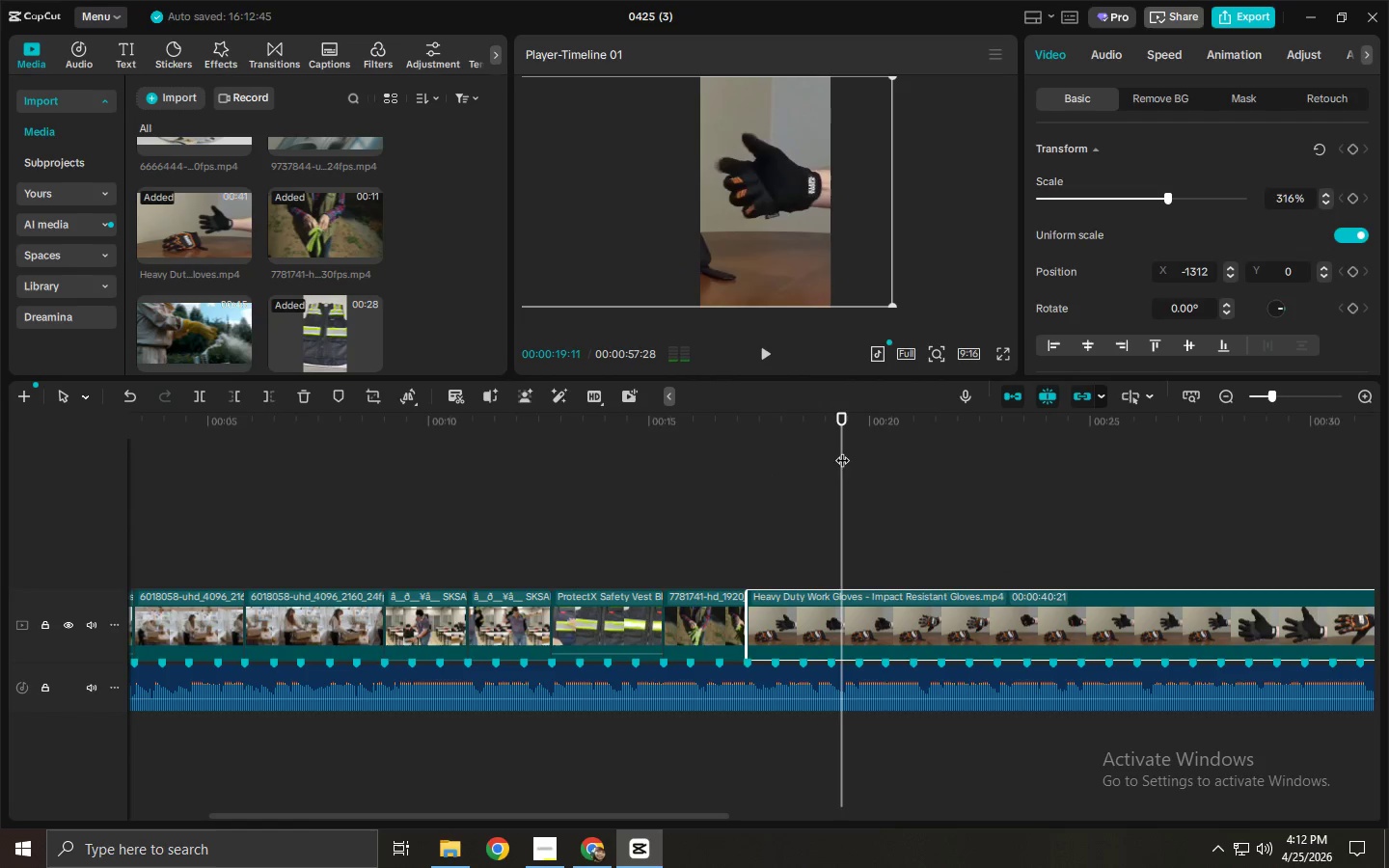 
left_click_drag(start_coordinate=[839, 448], to_coordinate=[738, 459])
 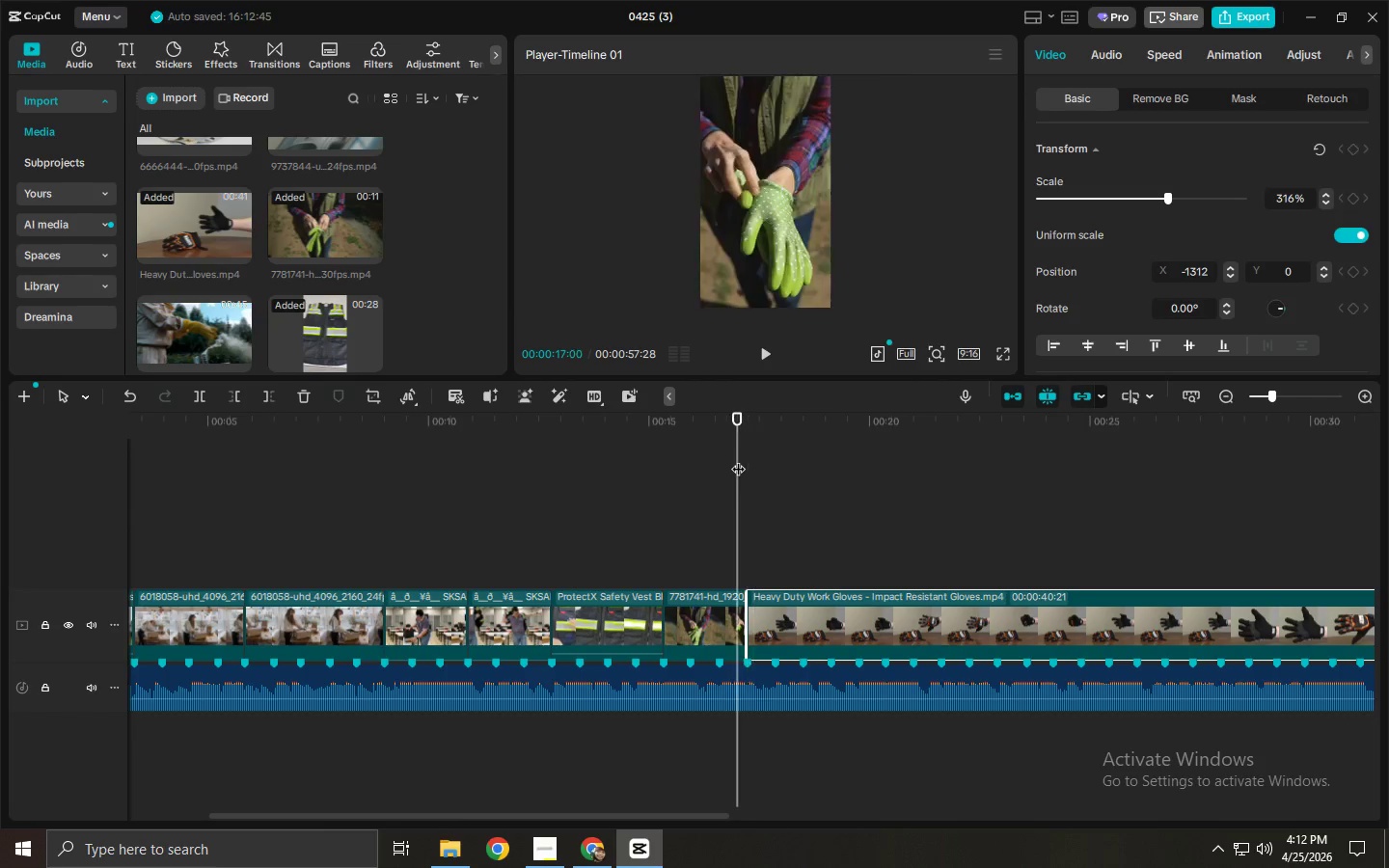 
key(Space)
 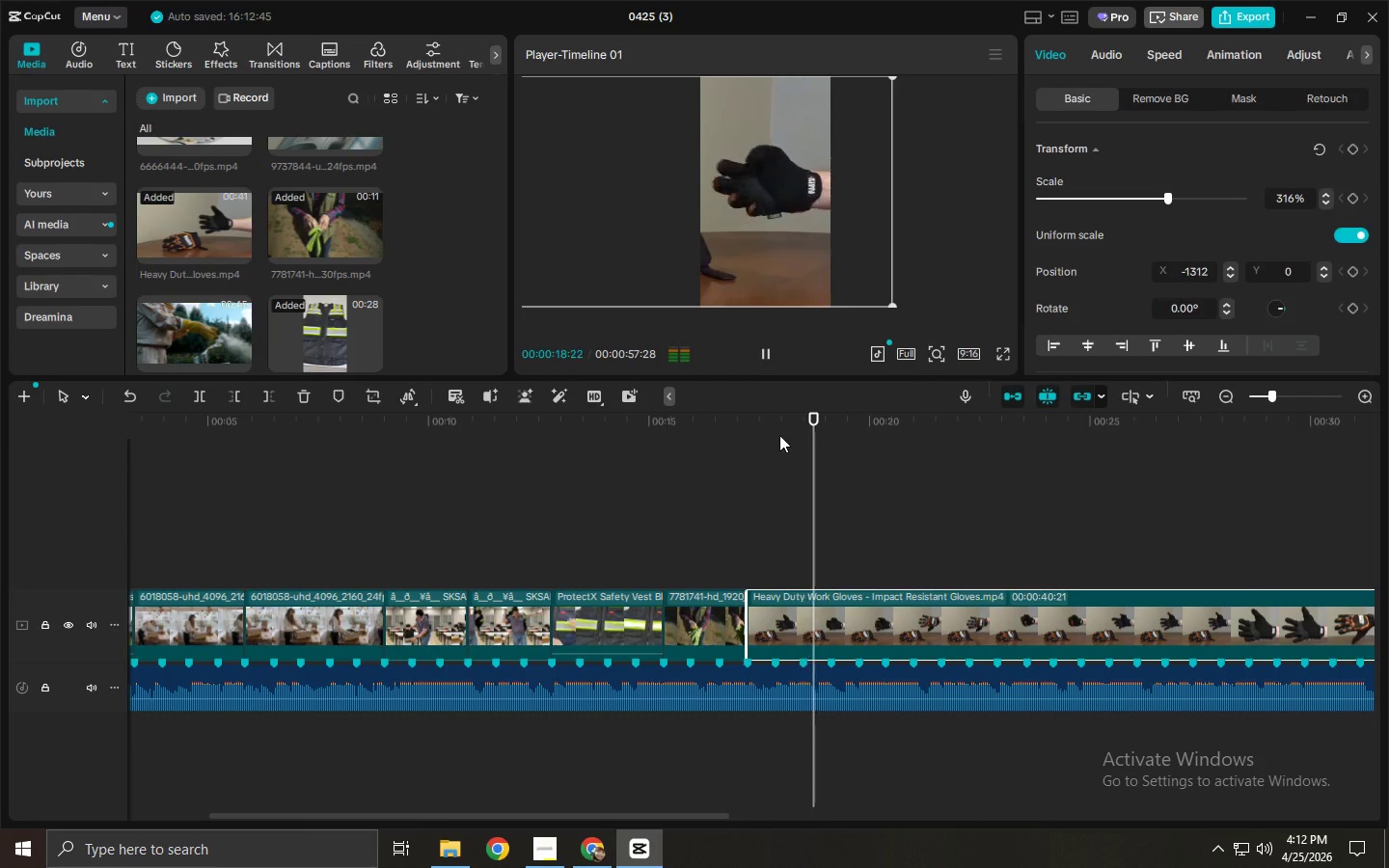 
key(Space)
 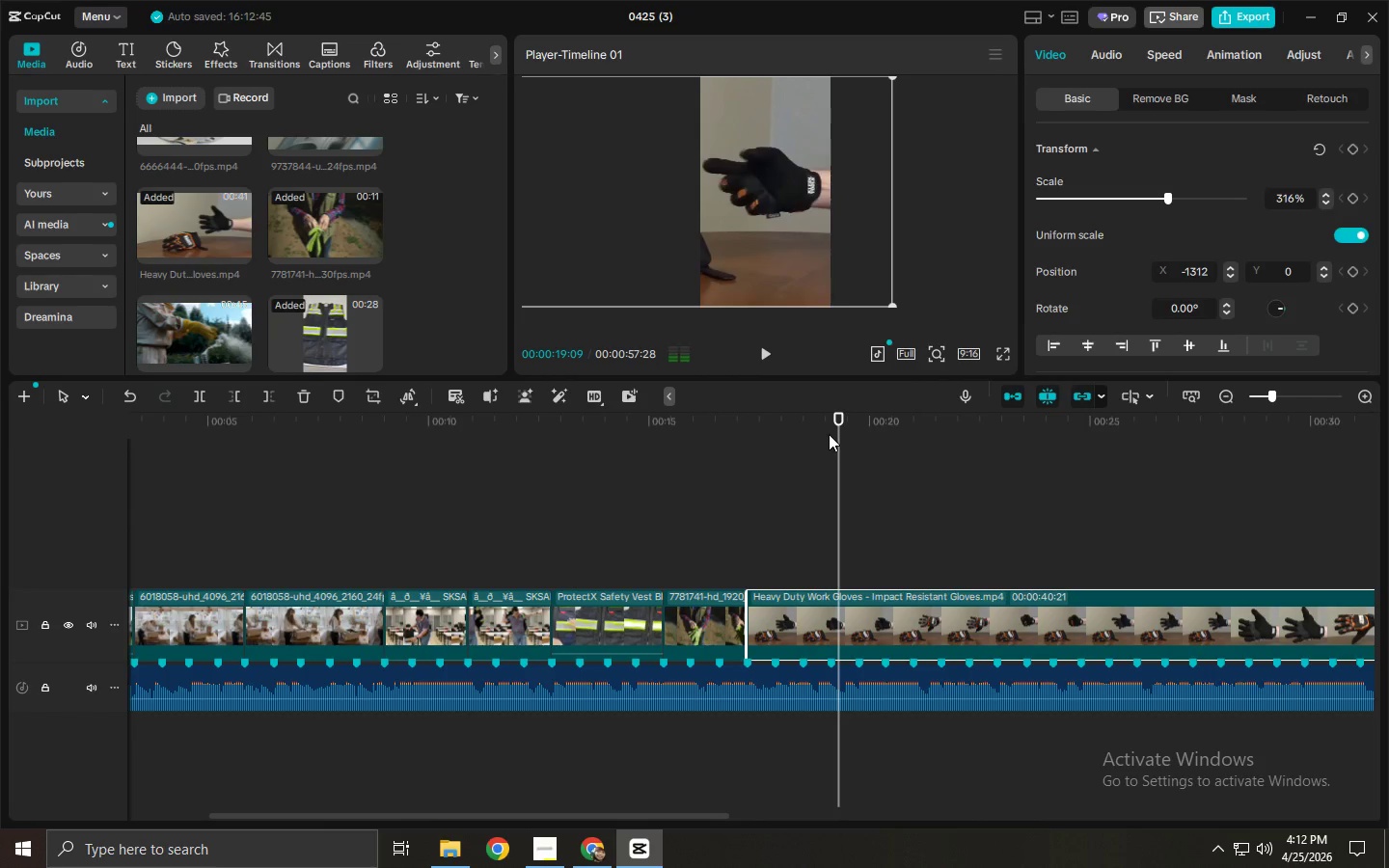 
key(Space)
 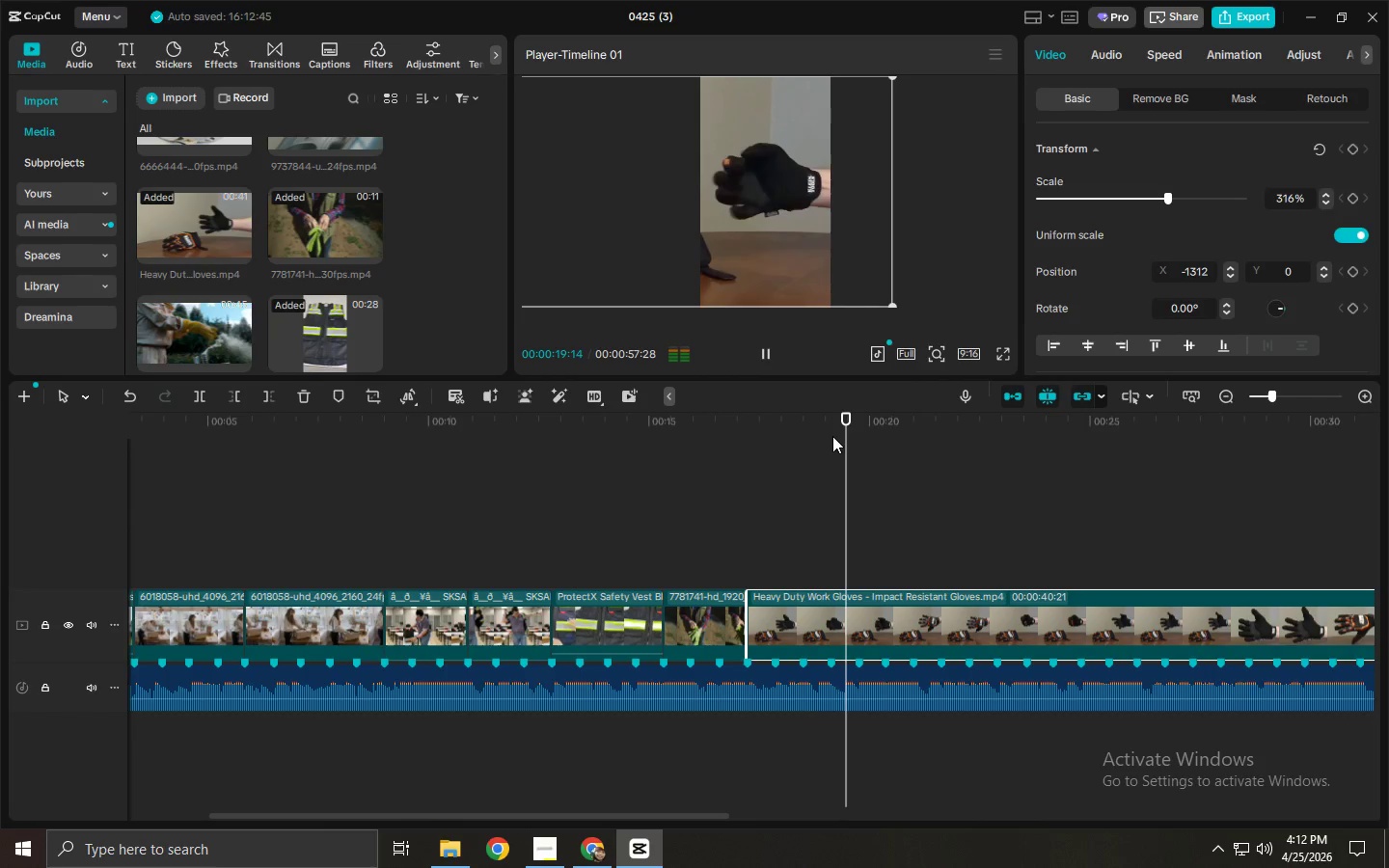 
key(Space)
 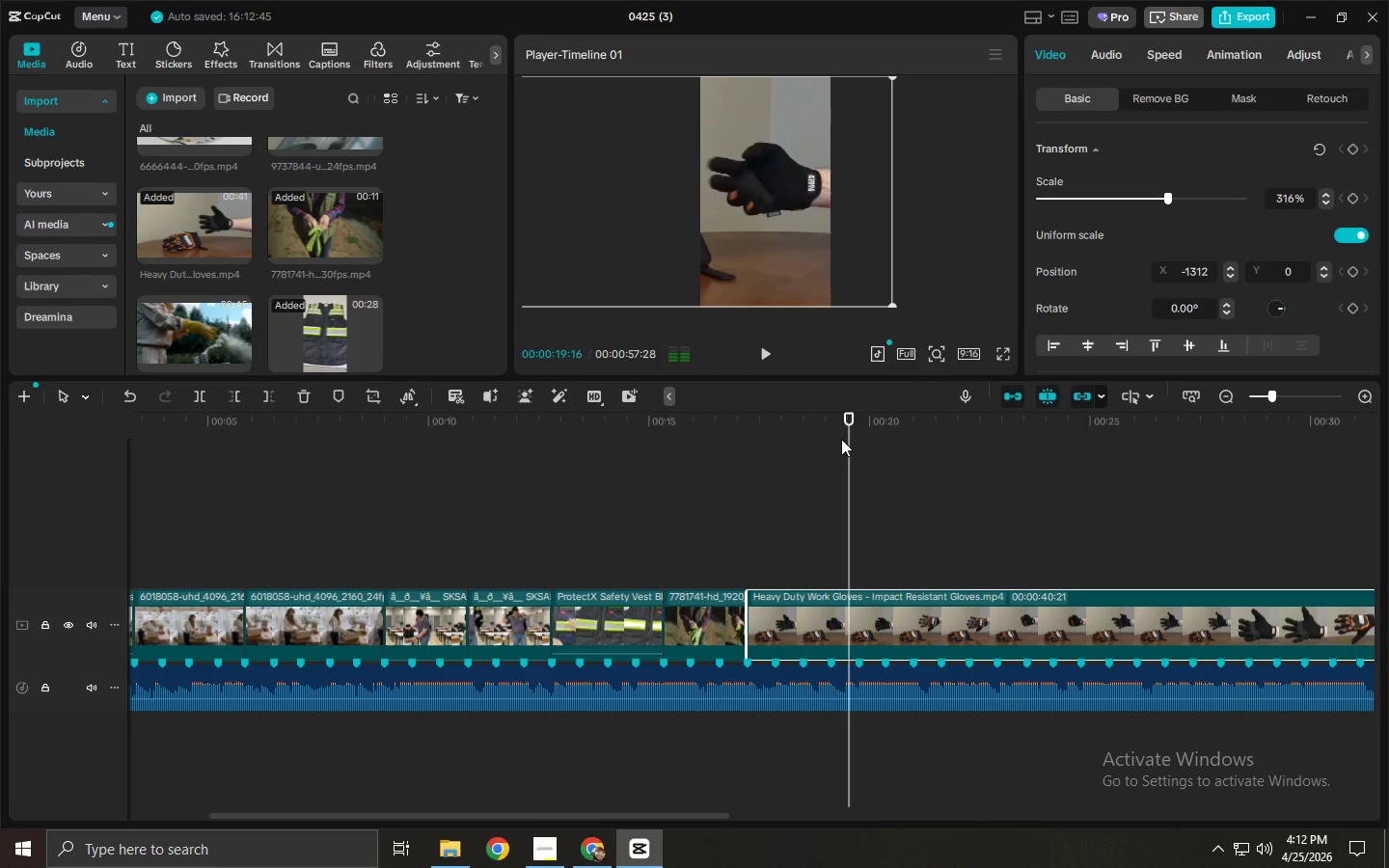 
left_click_drag(start_coordinate=[845, 440], to_coordinate=[857, 443])
 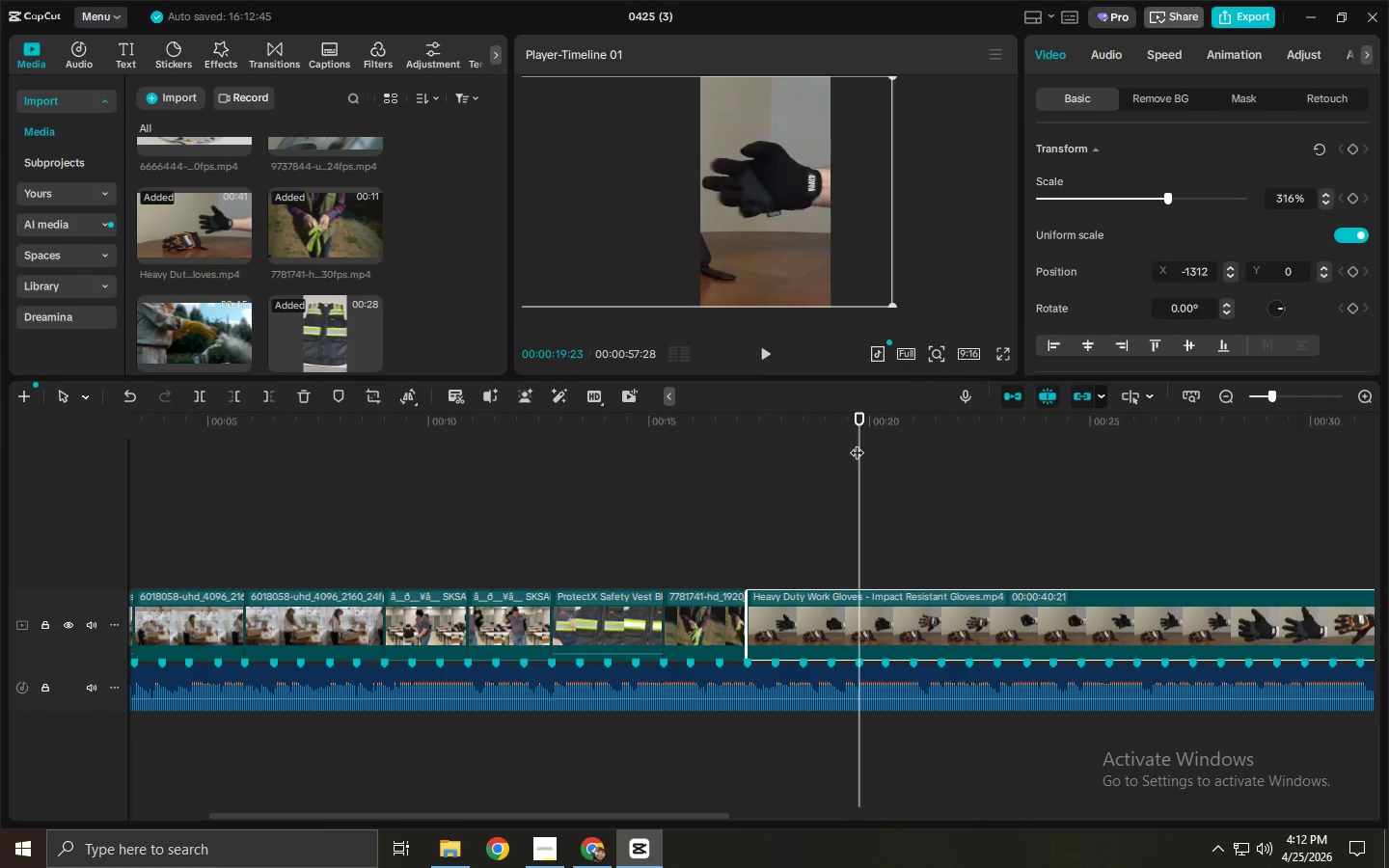 
key(Control+ControlLeft)
 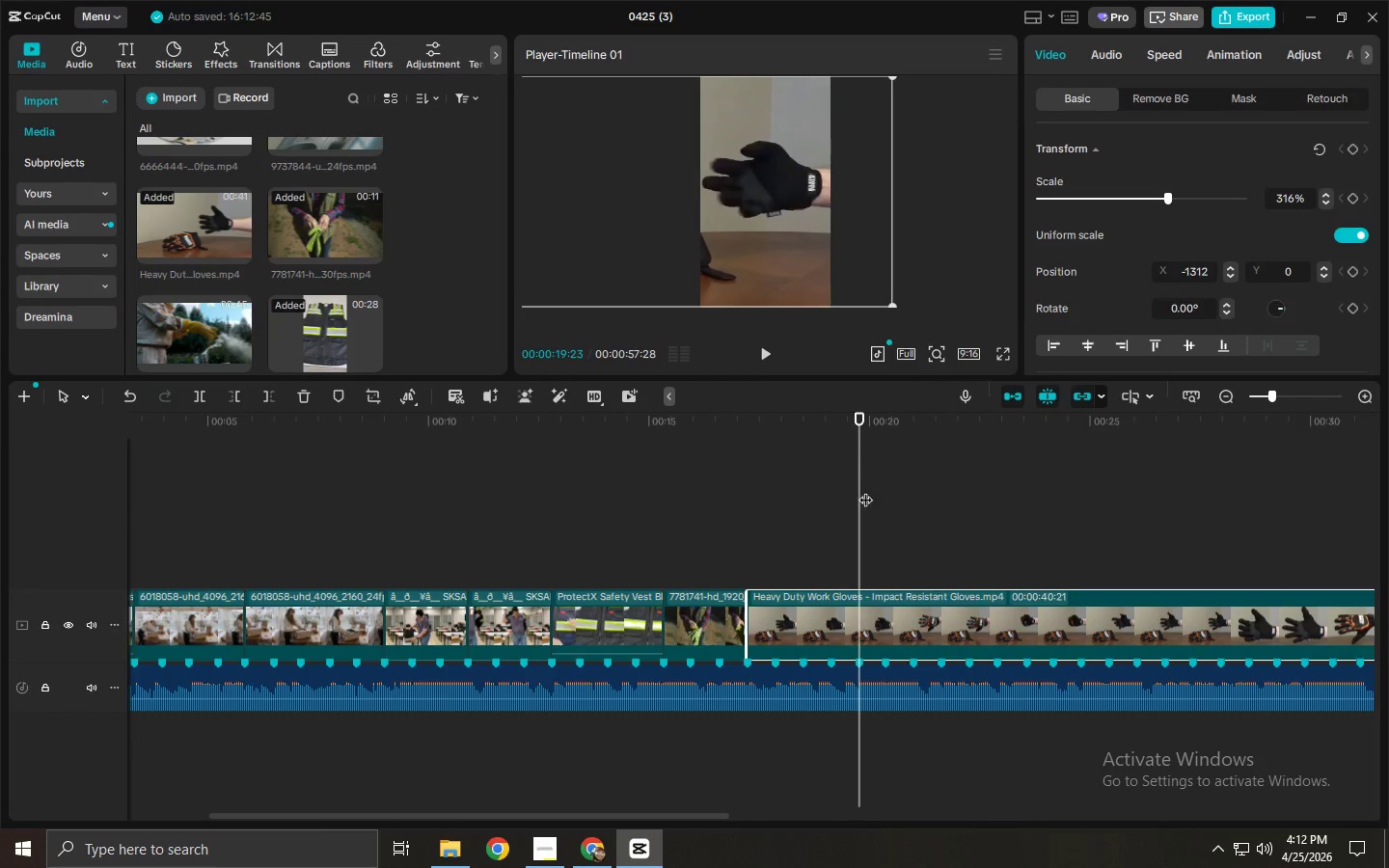 
key(Control+B)
 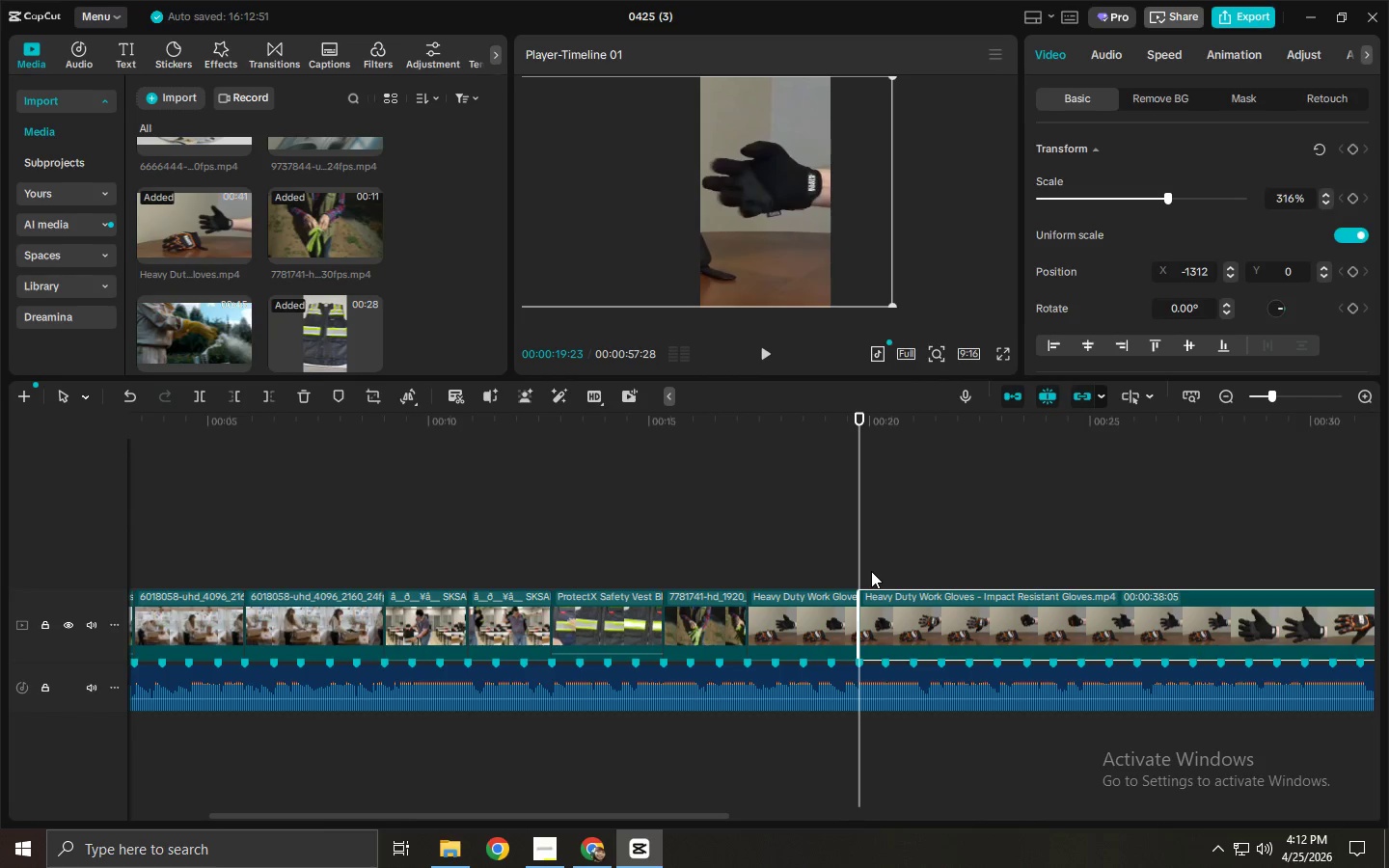 
left_click([876, 591])
 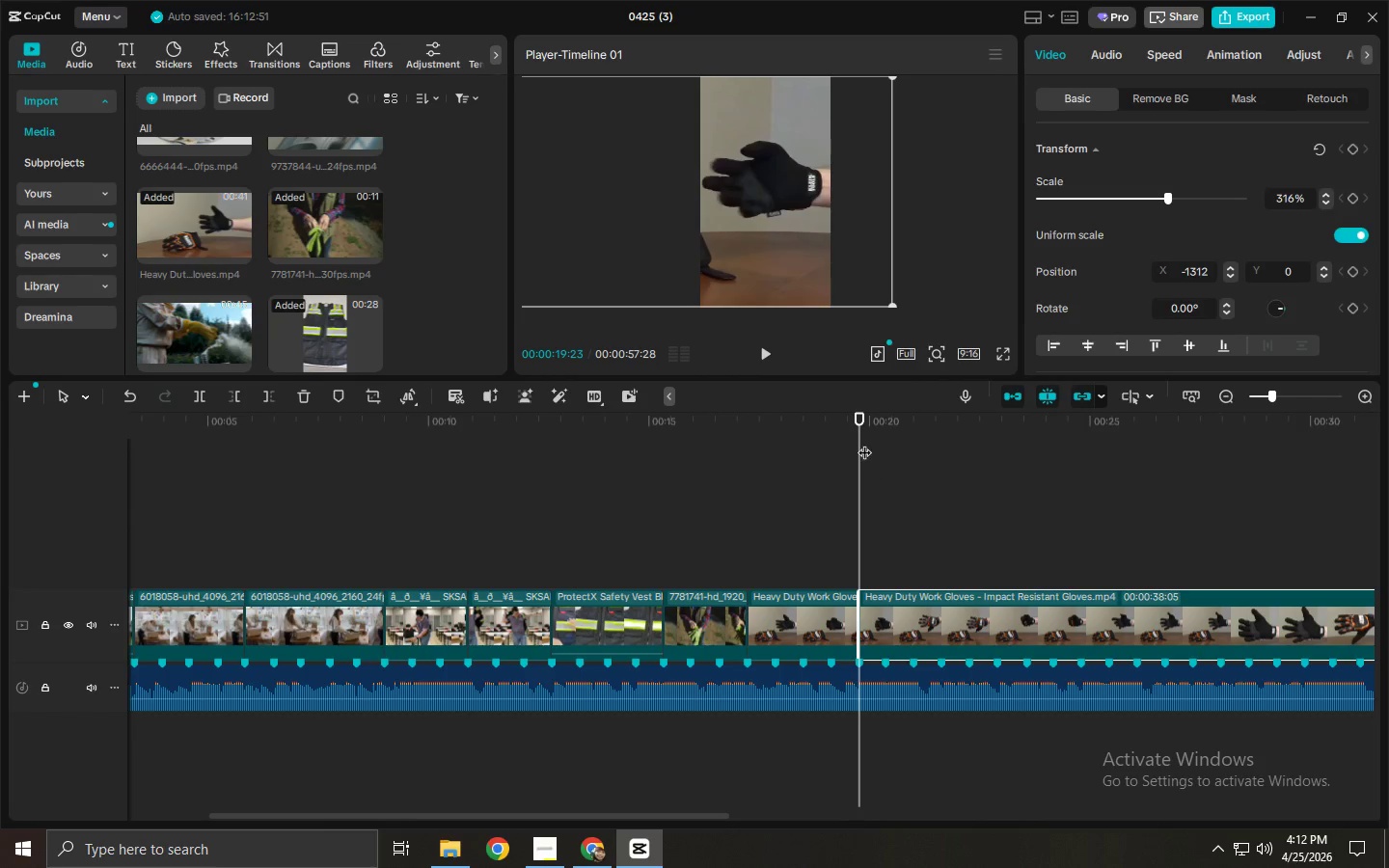 
left_click_drag(start_coordinate=[864, 435], to_coordinate=[1005, 447])
 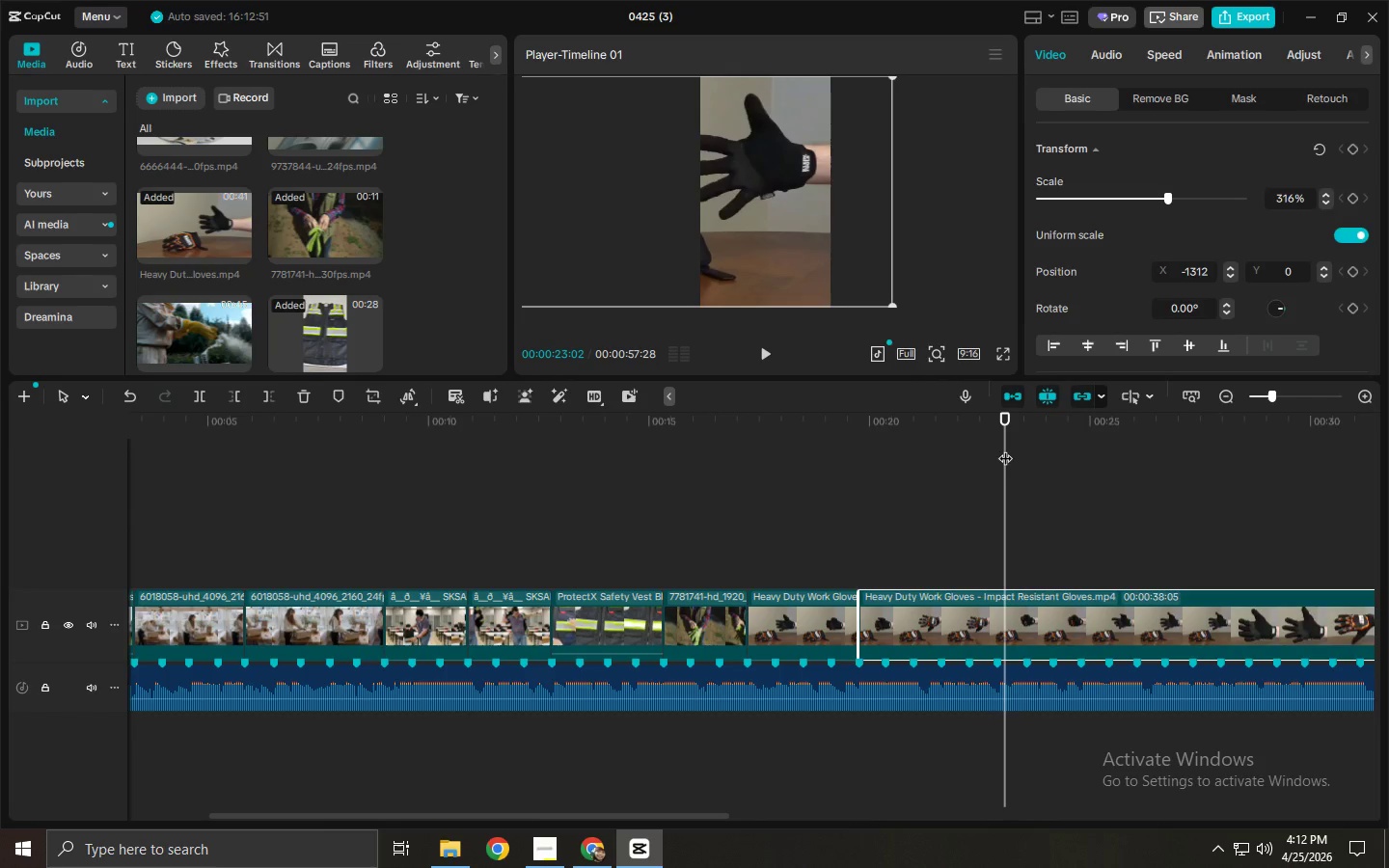 
key(Control+ControlLeft)
 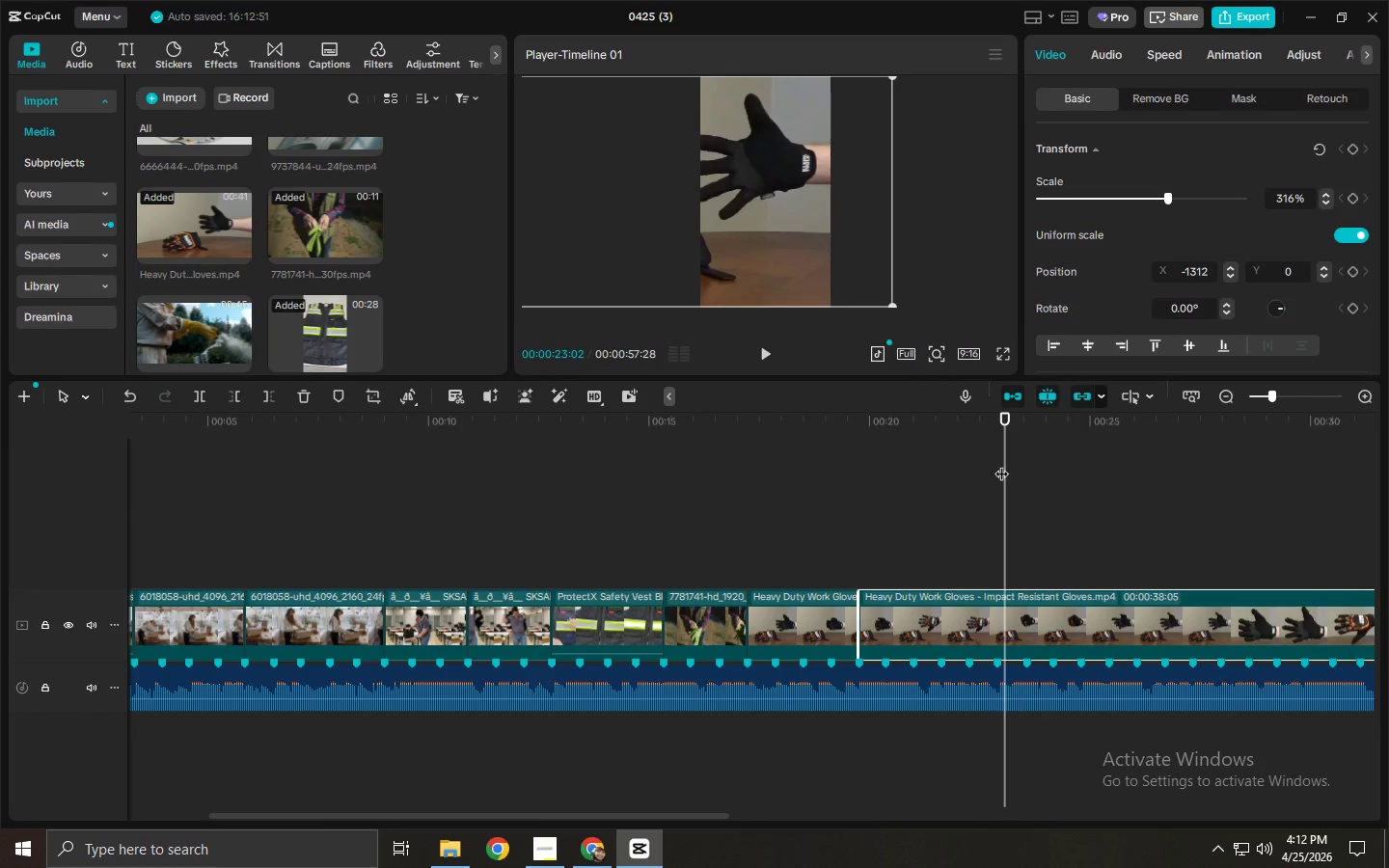 
key(Control+B)
 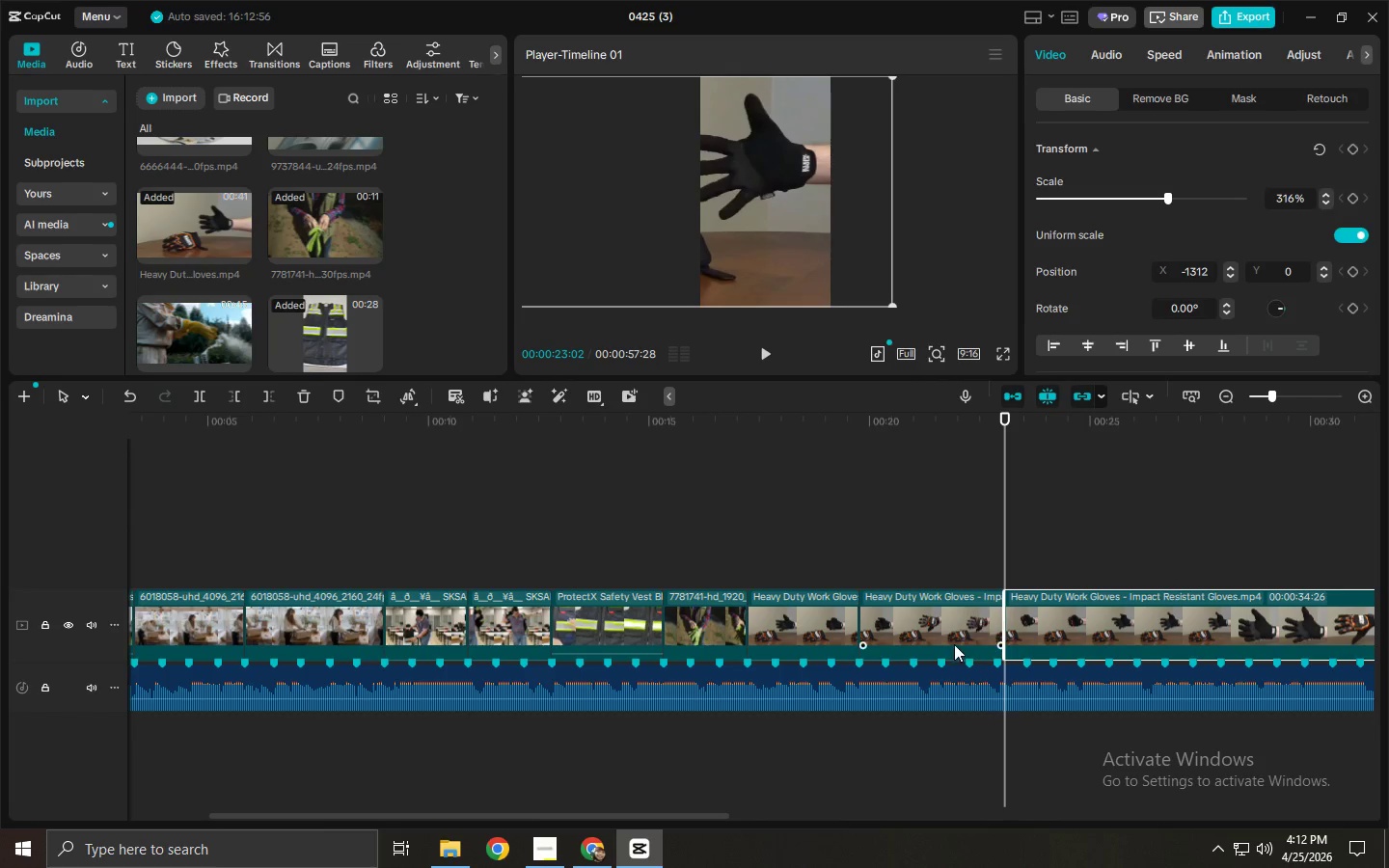 
left_click([941, 650])
 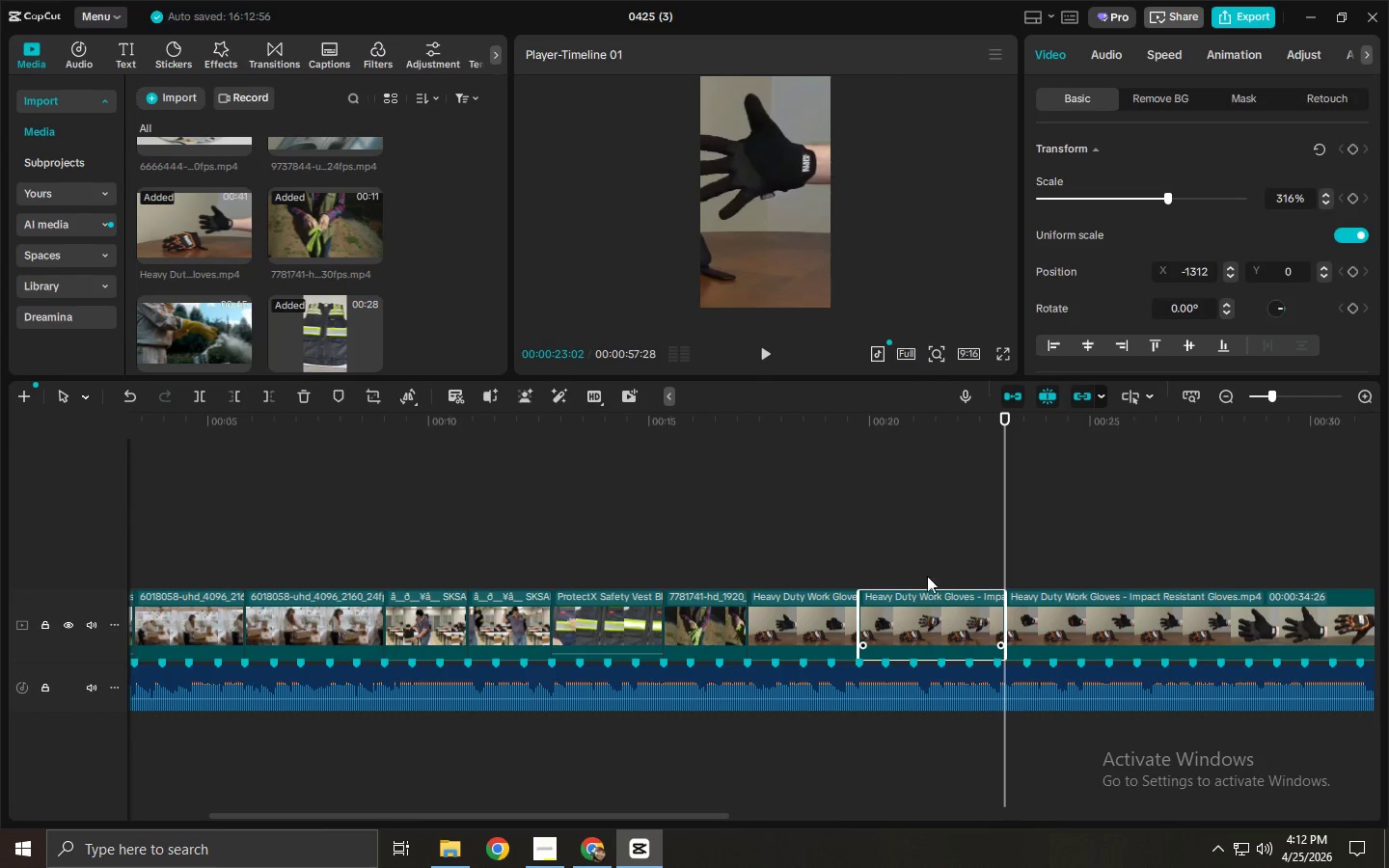 
key(Delete)
 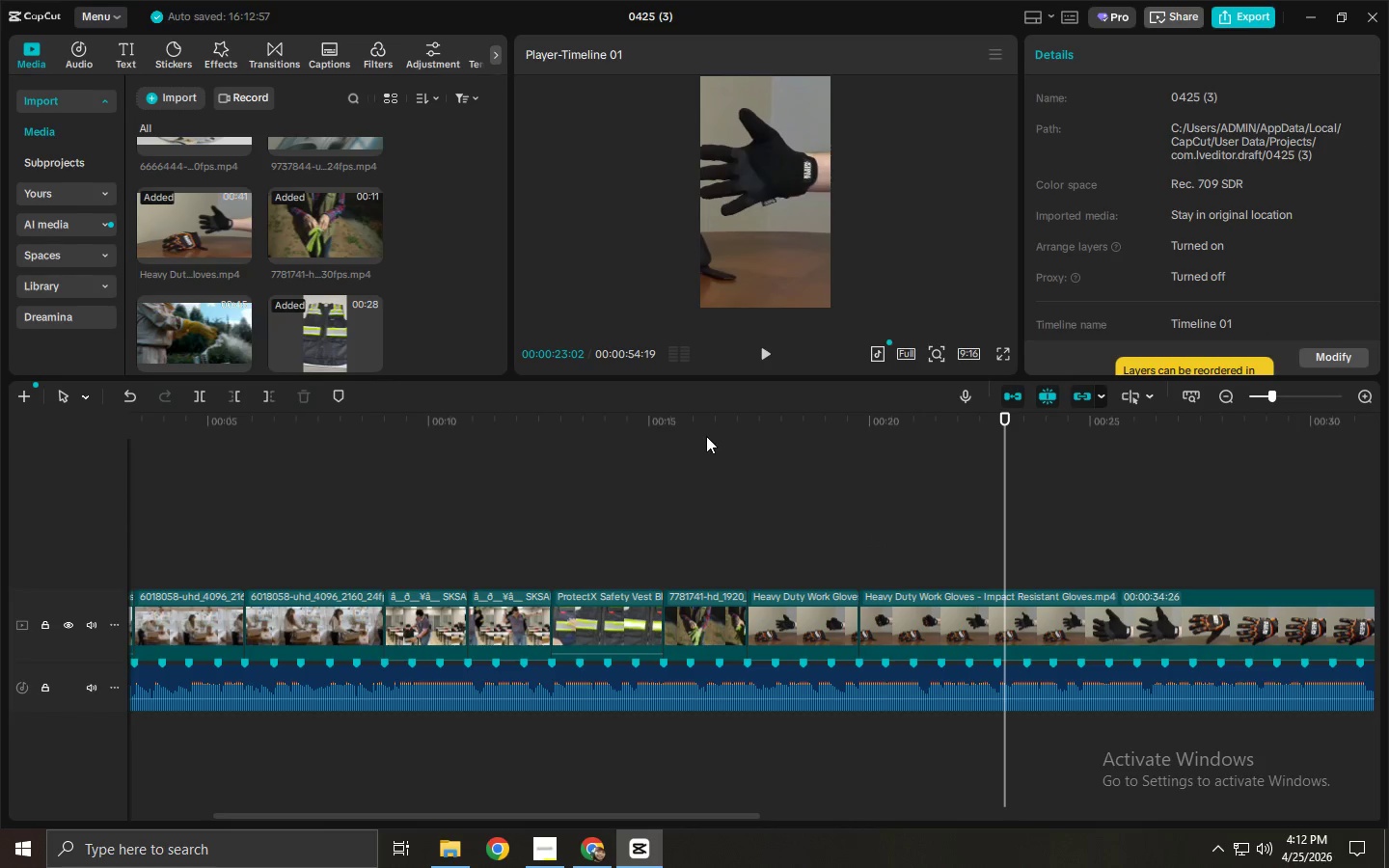 
left_click([667, 425])
 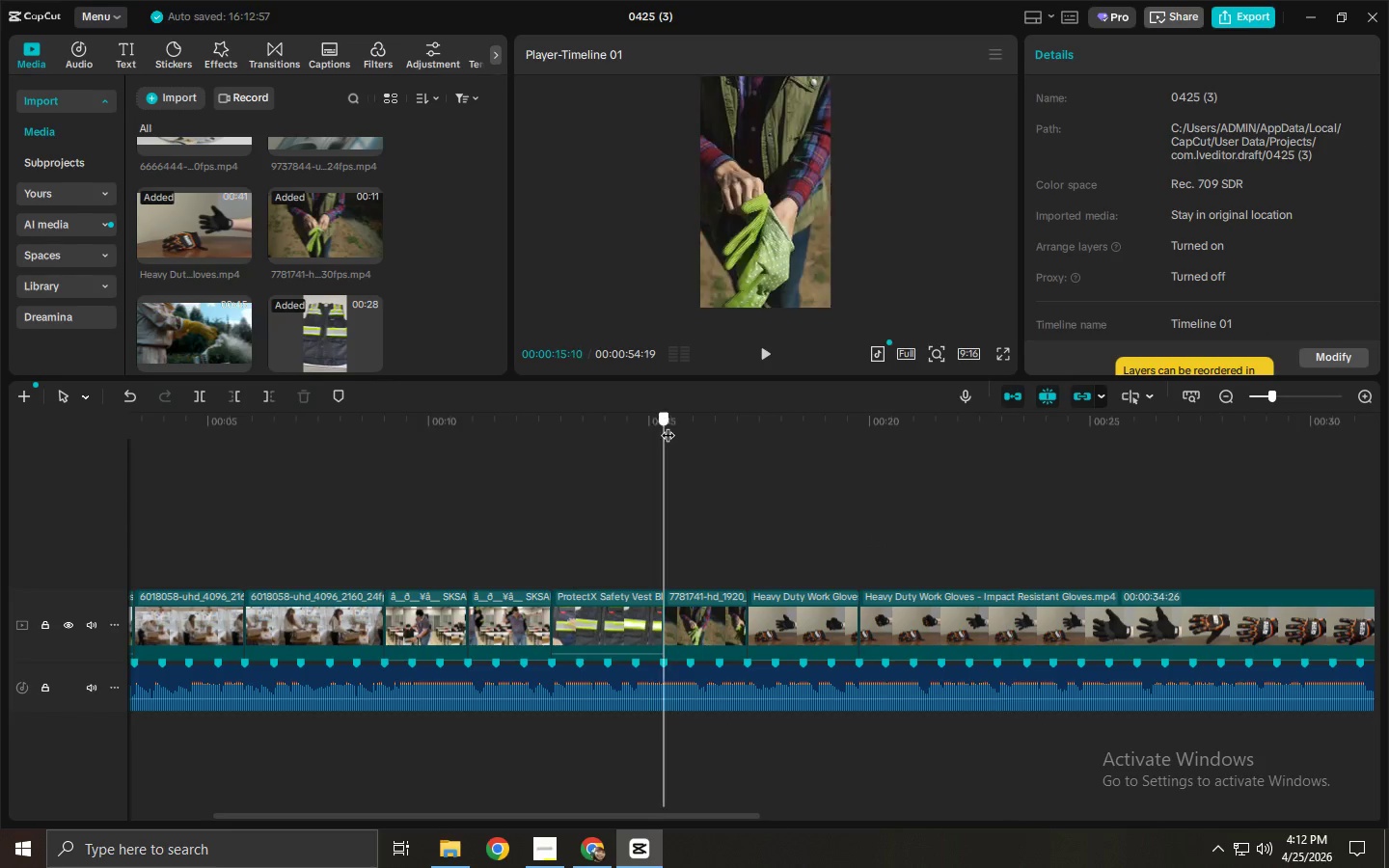 
key(Space)
 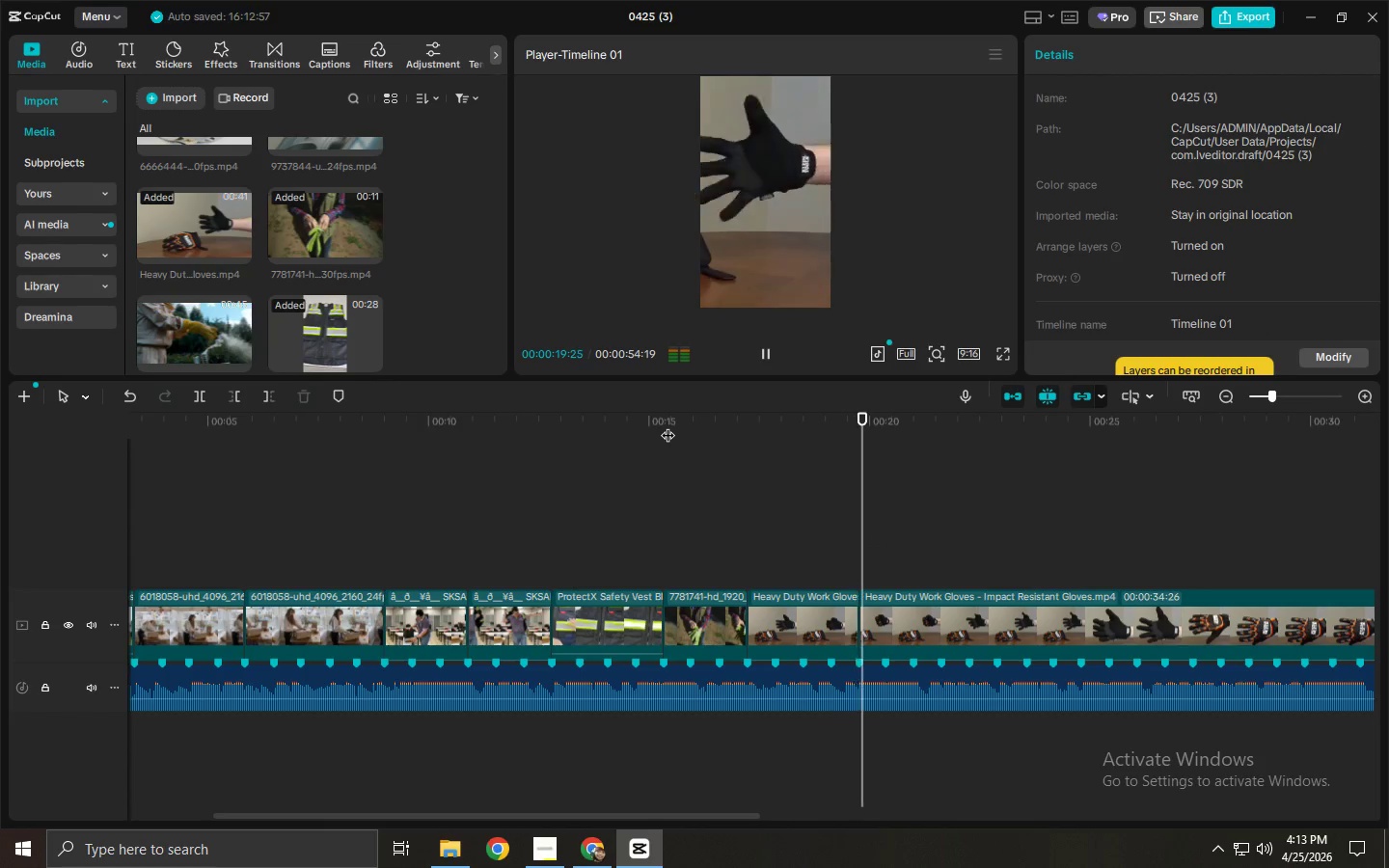 
wait(6.05)
 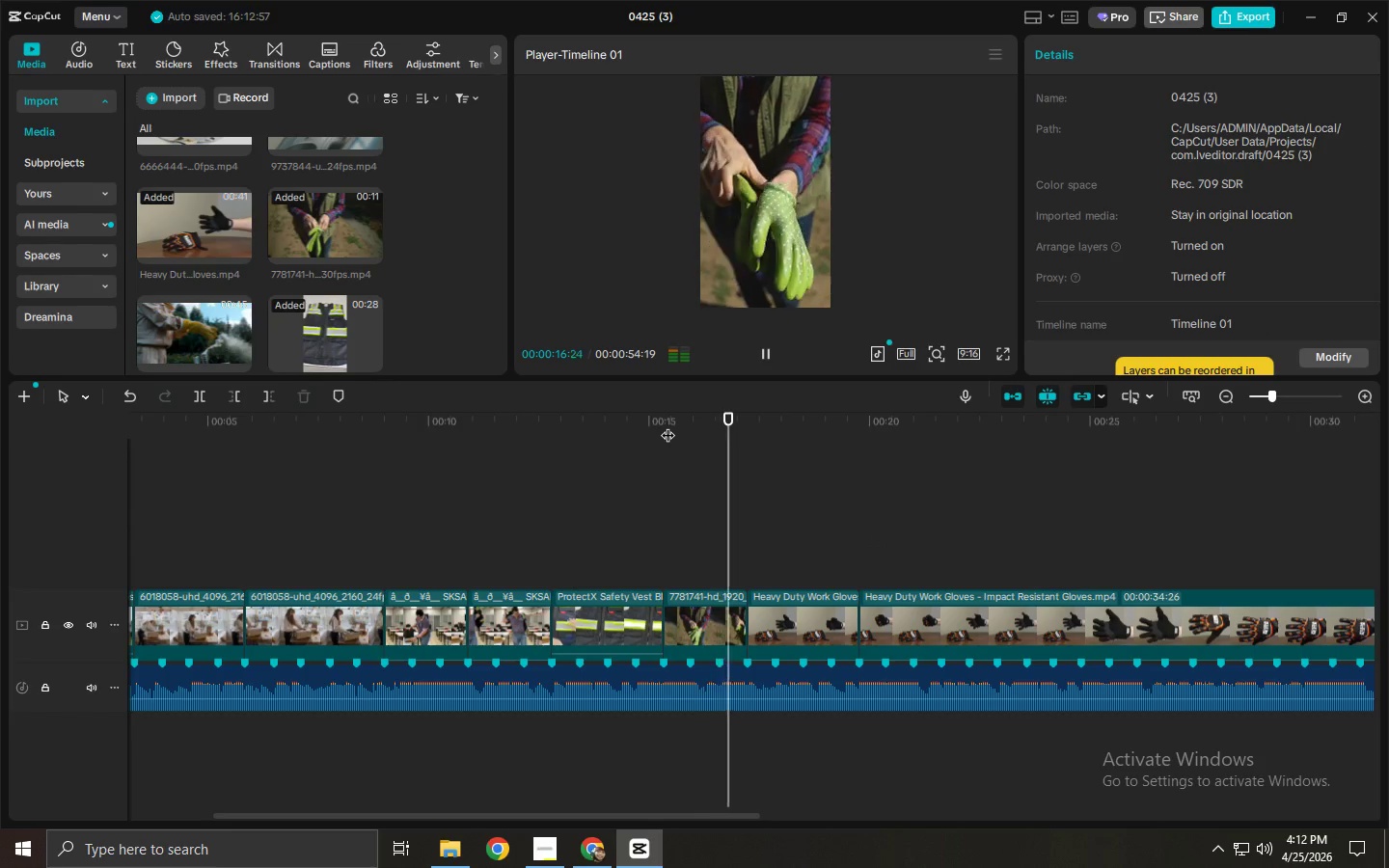 
key(Space)
 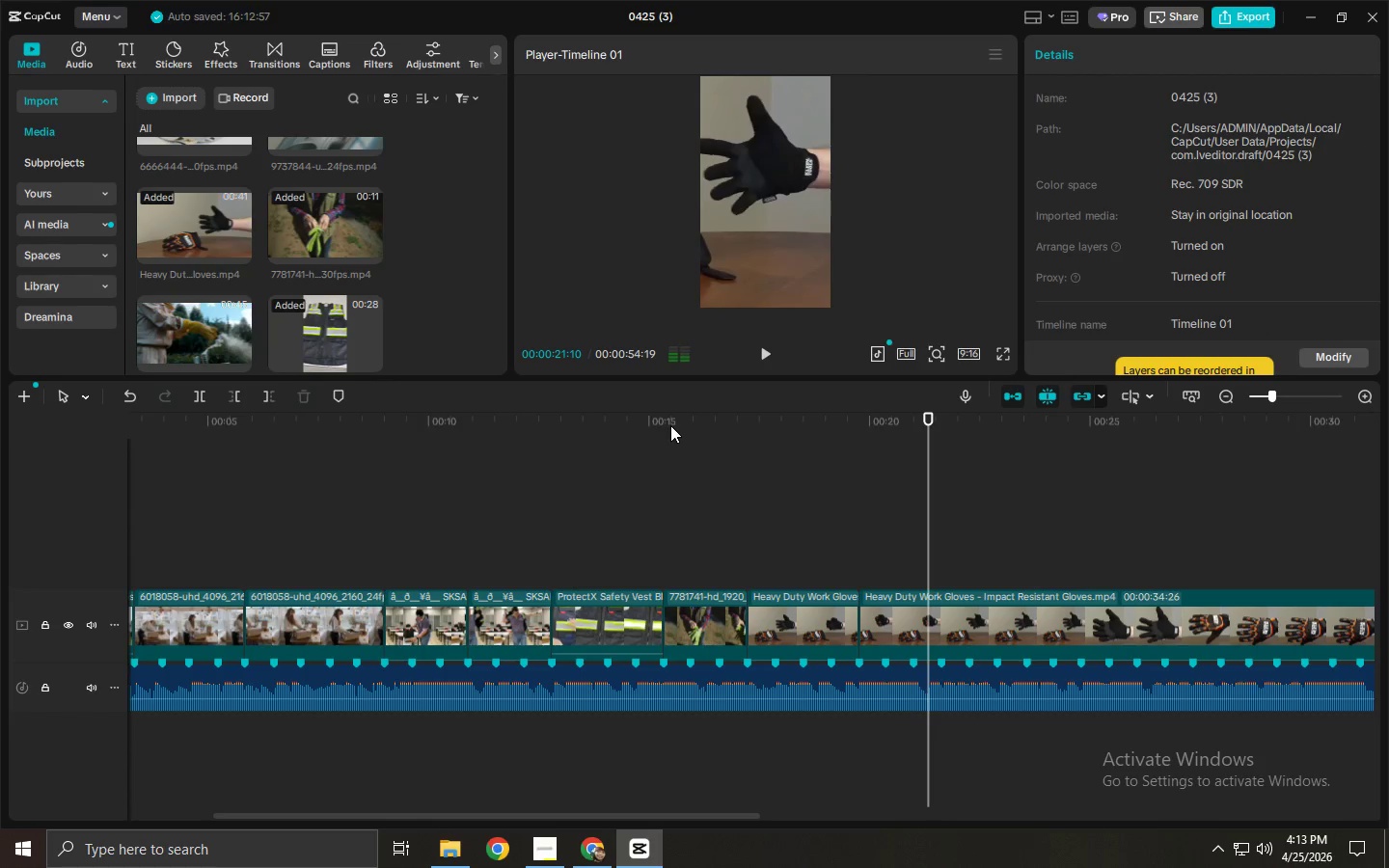 
key(Space)
 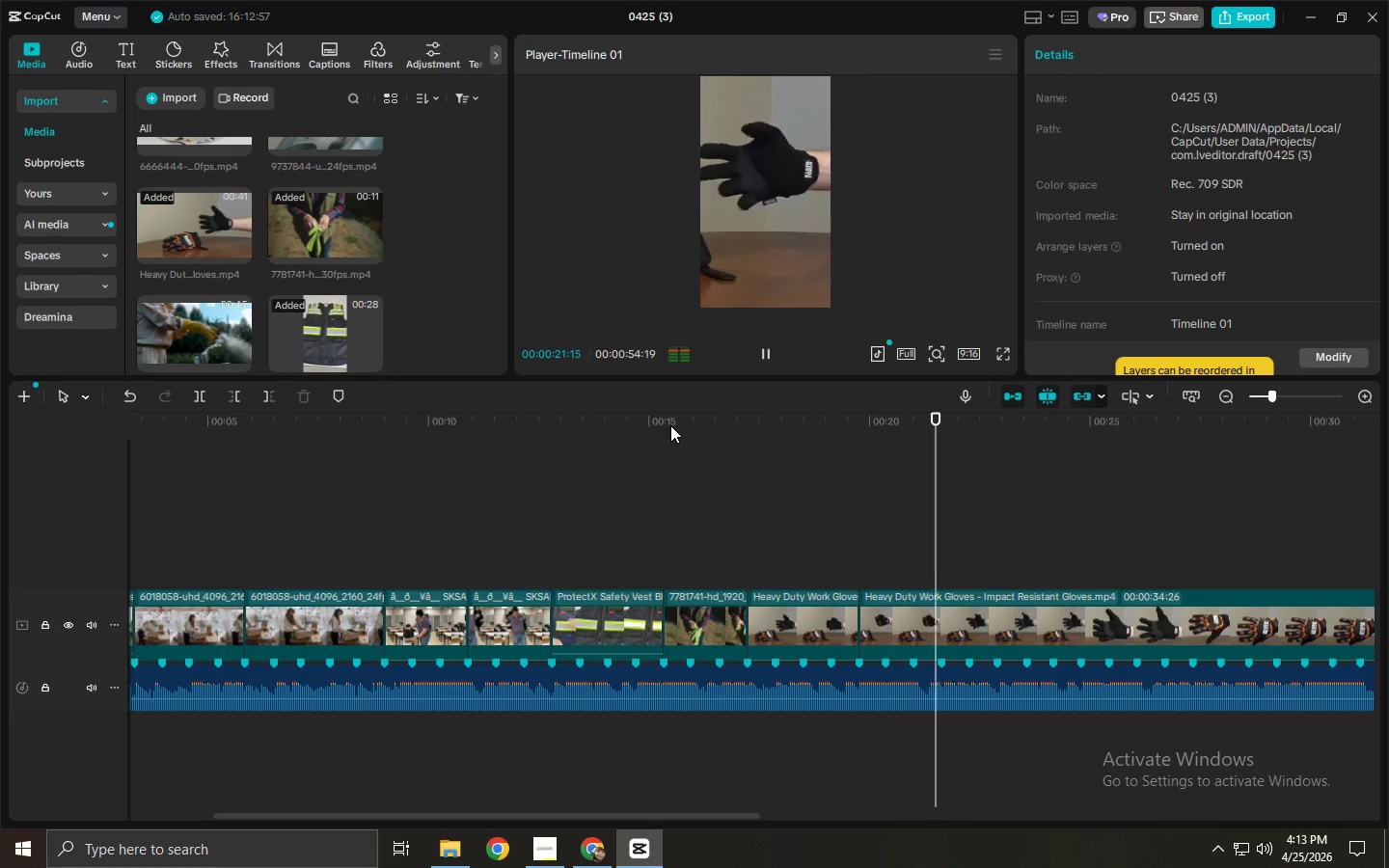 
key(Space)
 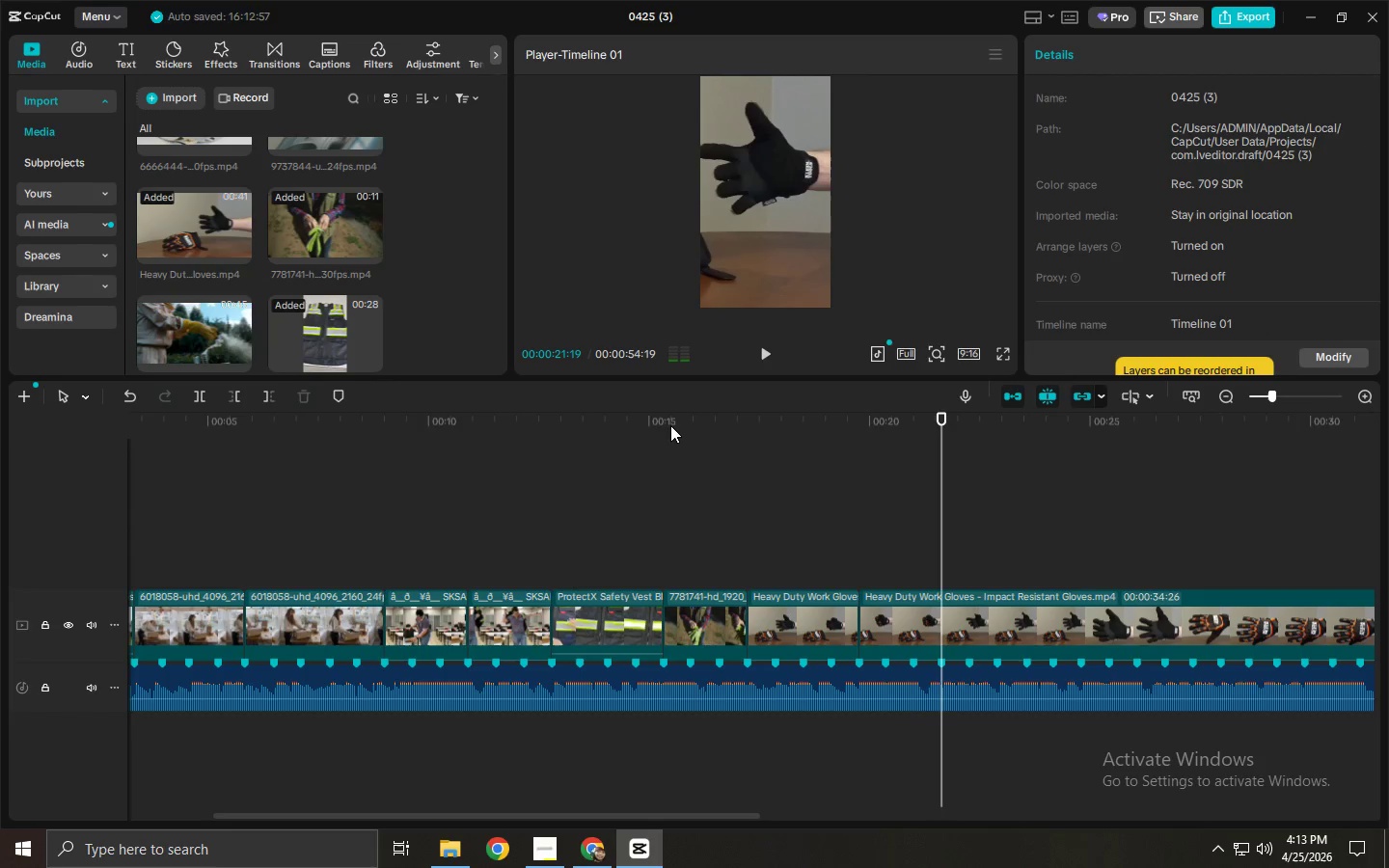 
key(Space)
 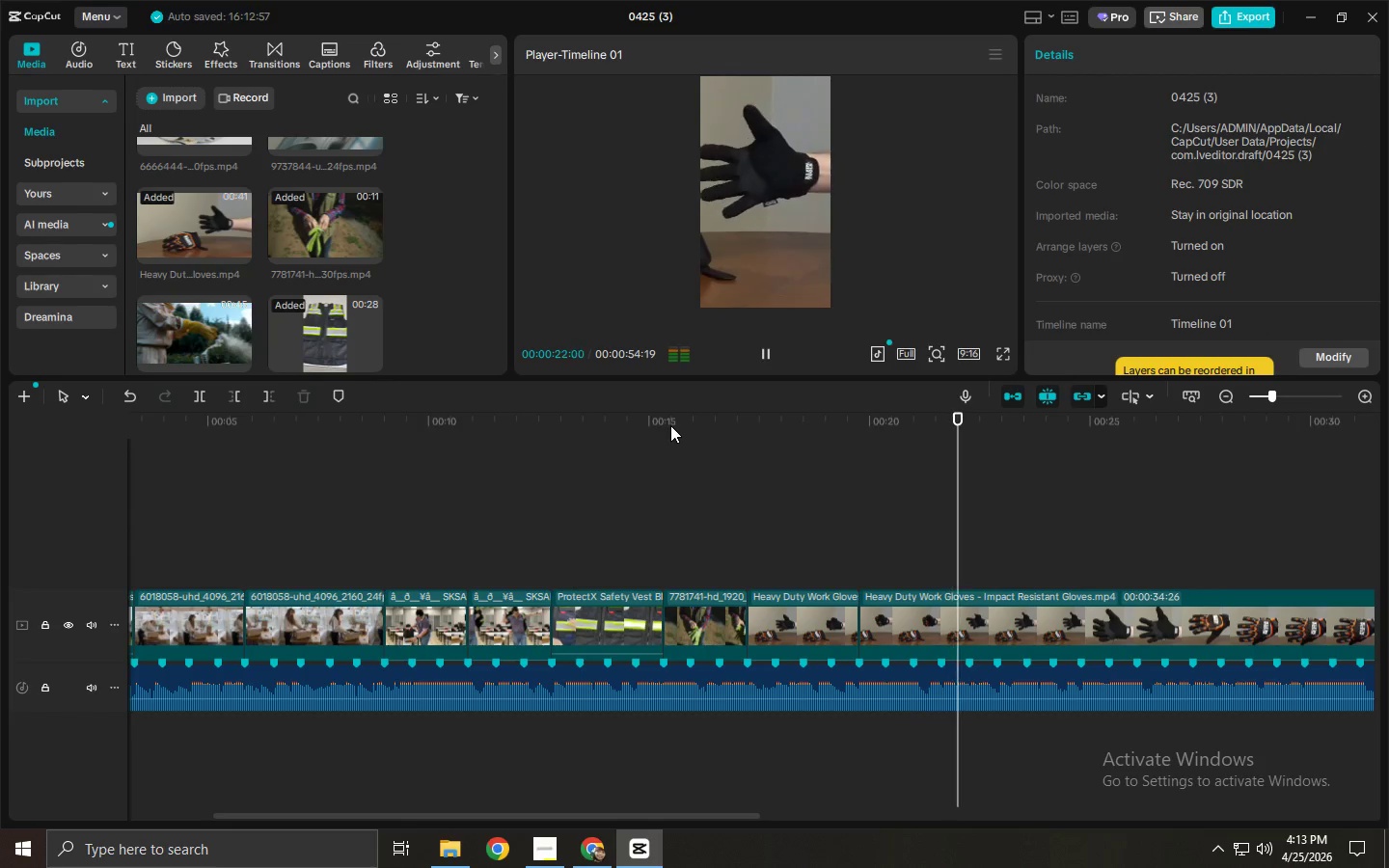 
key(Space)
 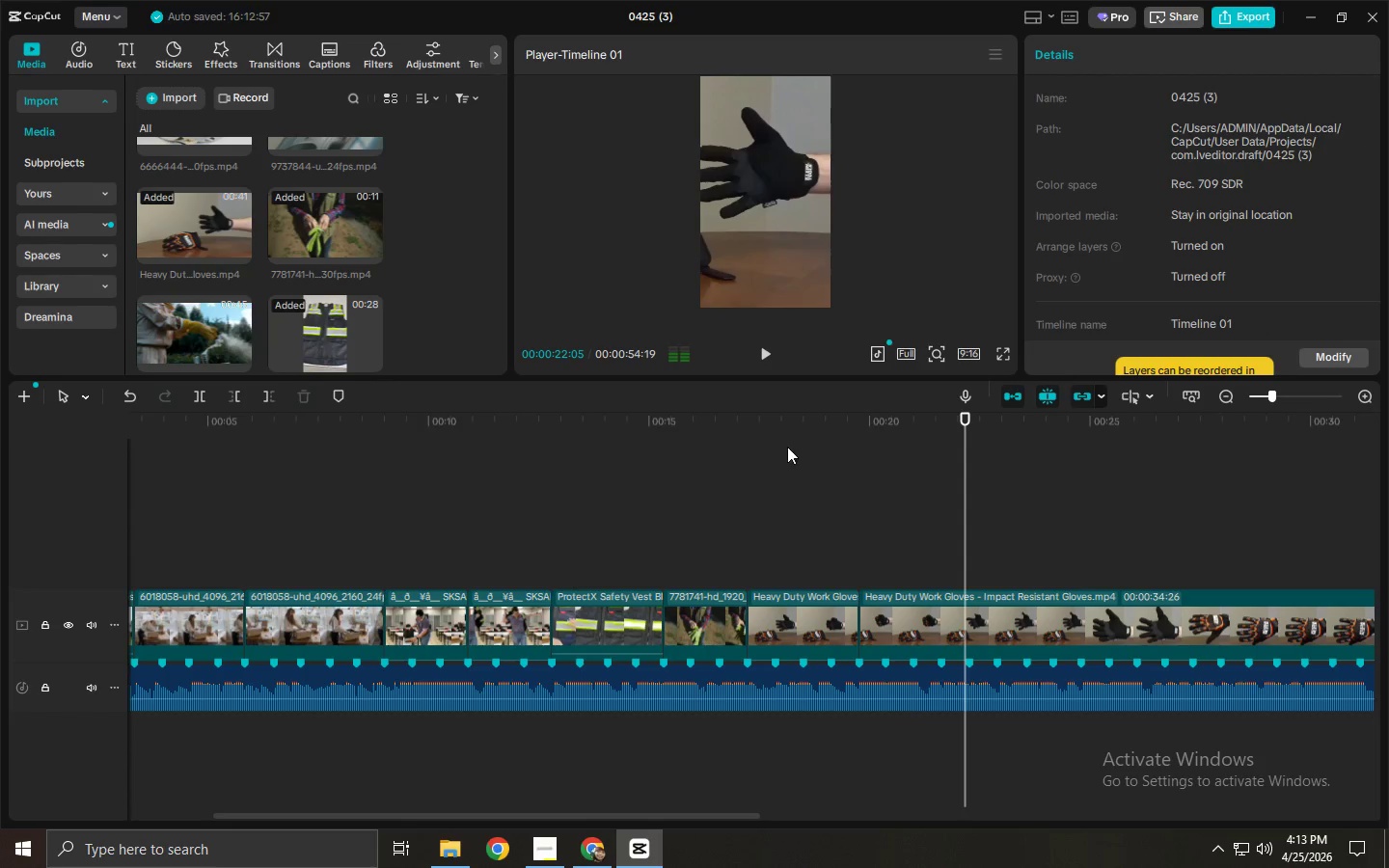 
key(Space)
 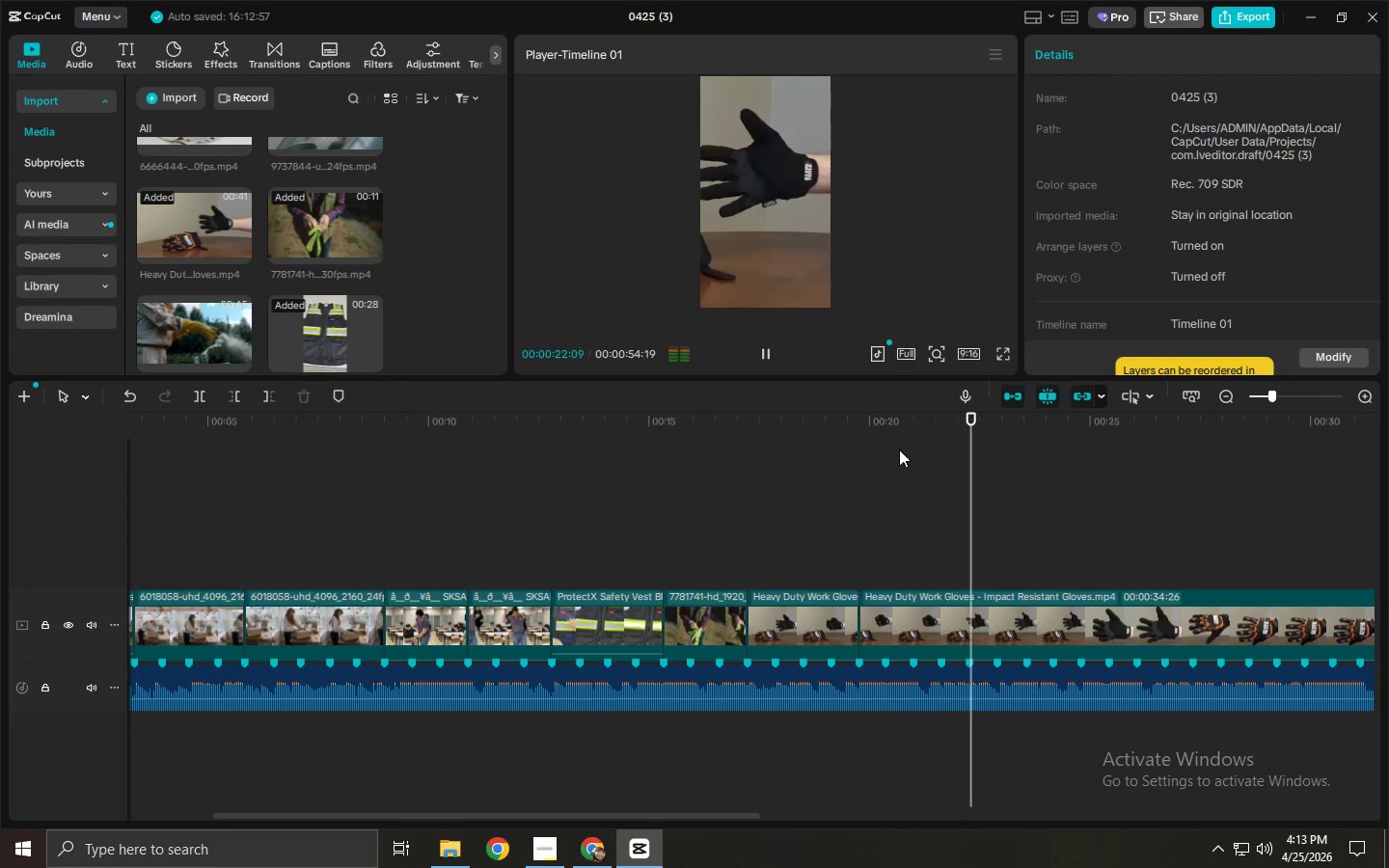 
key(Space)
 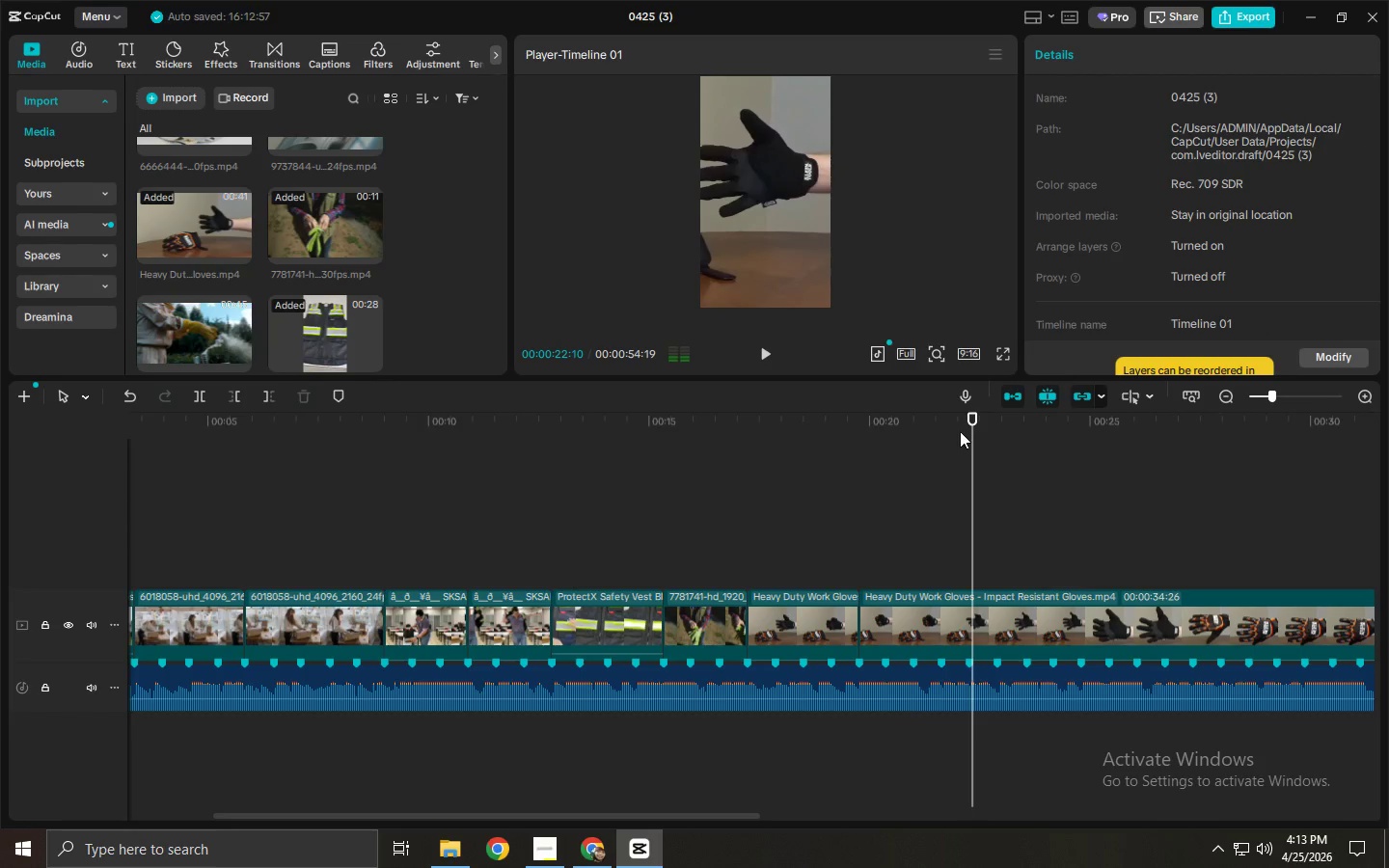 
left_click_drag(start_coordinate=[960, 430], to_coordinate=[967, 430])
 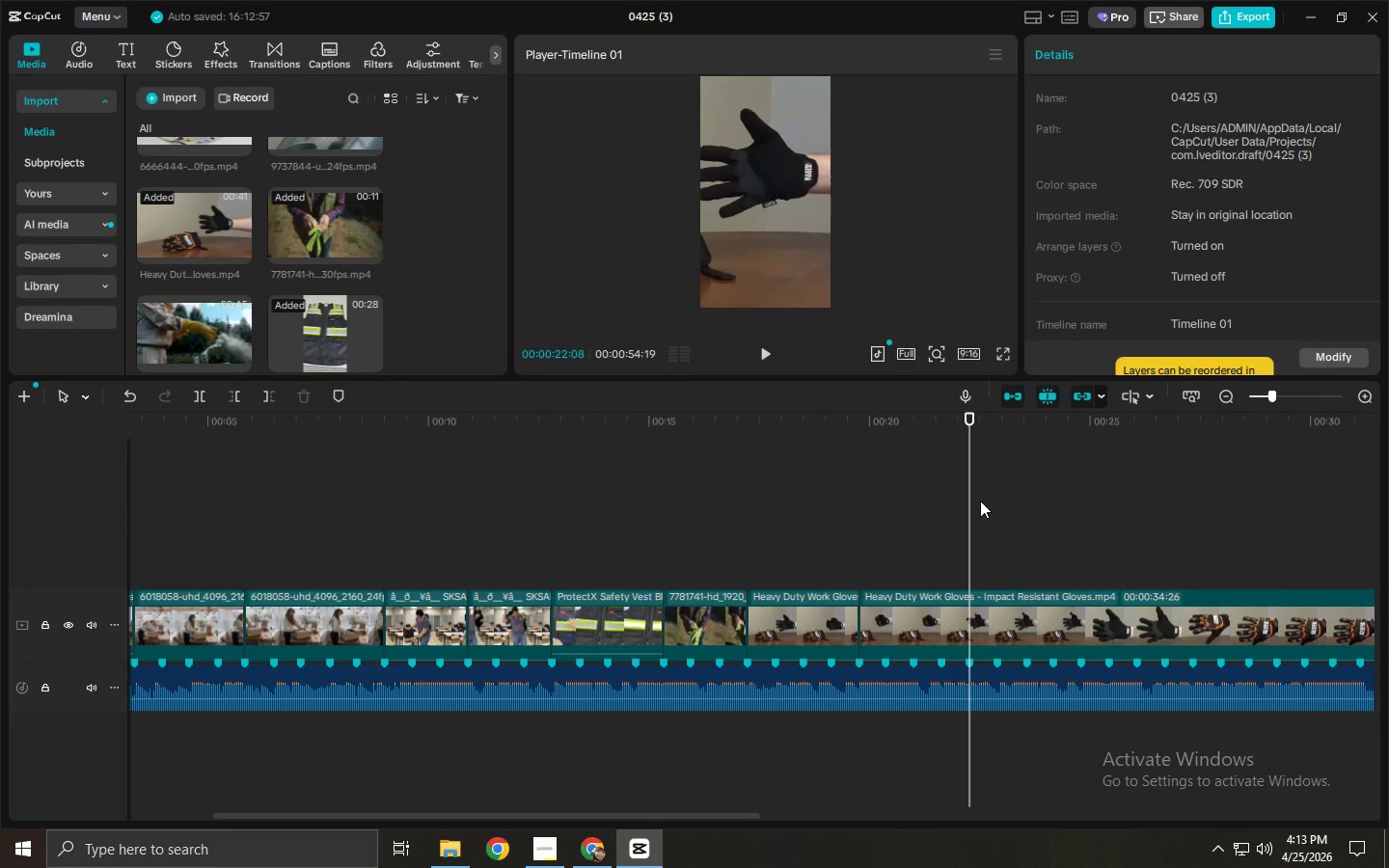 
key(Control+ControlLeft)
 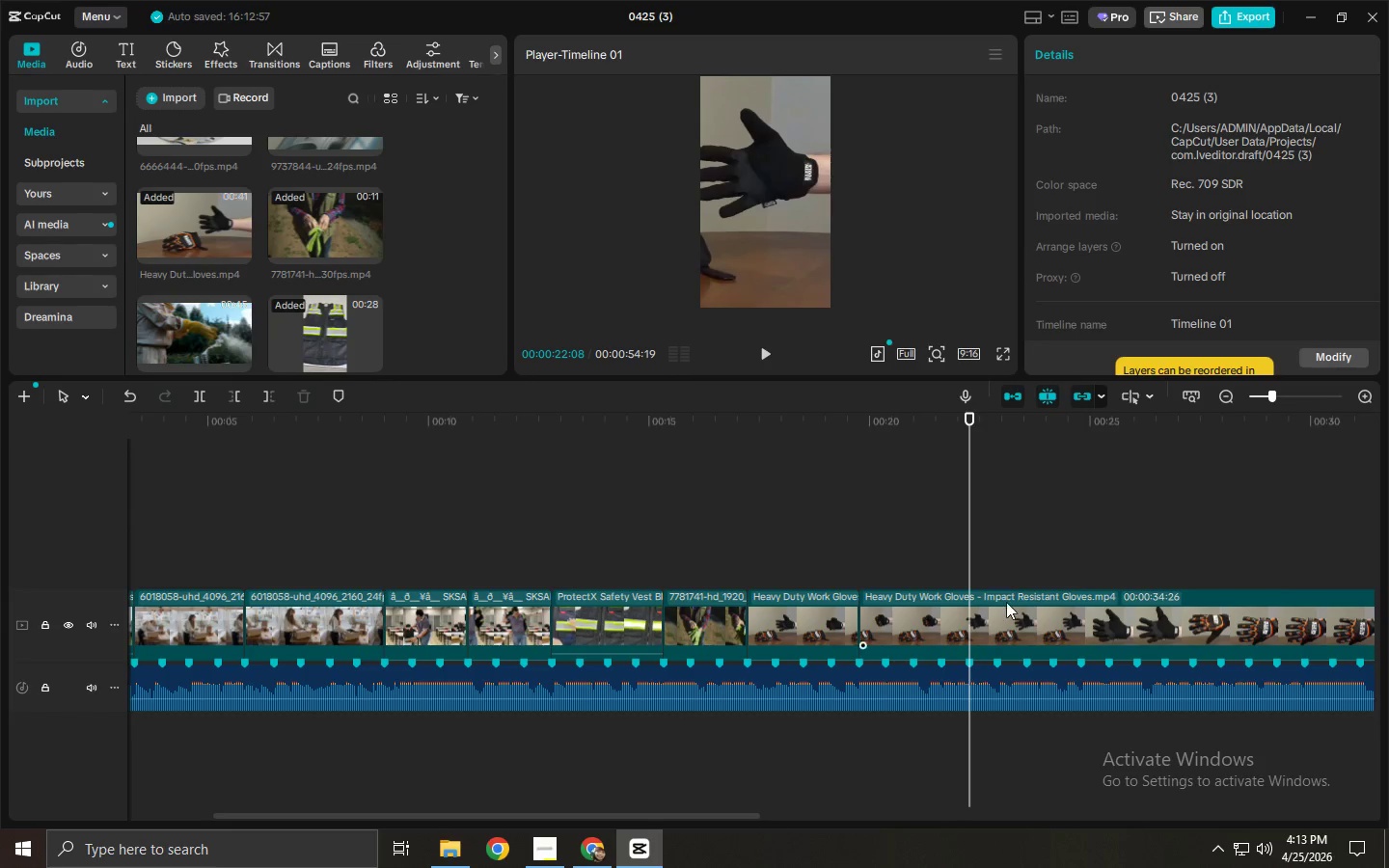 
key(Control+B)
 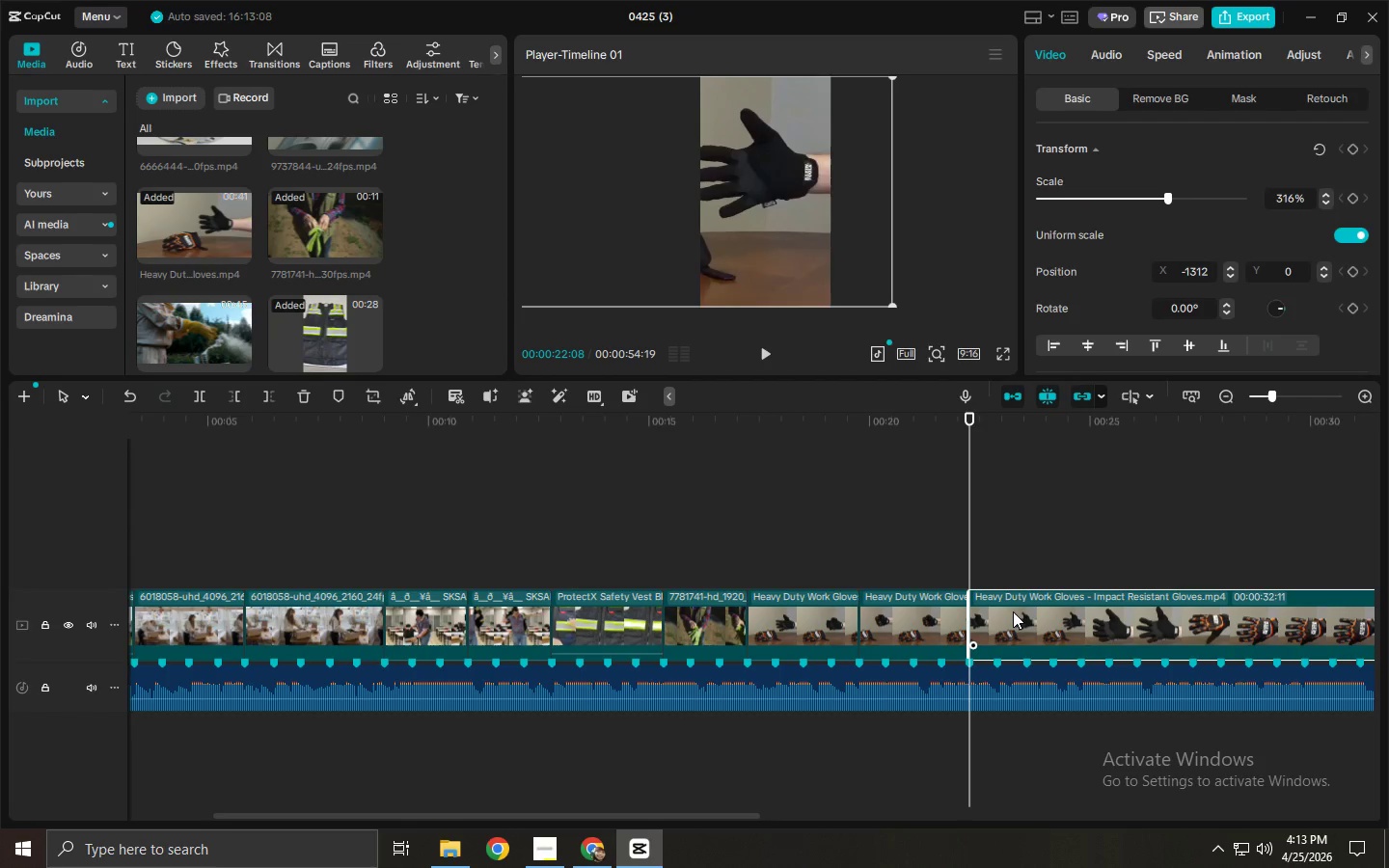 
key(Delete)
 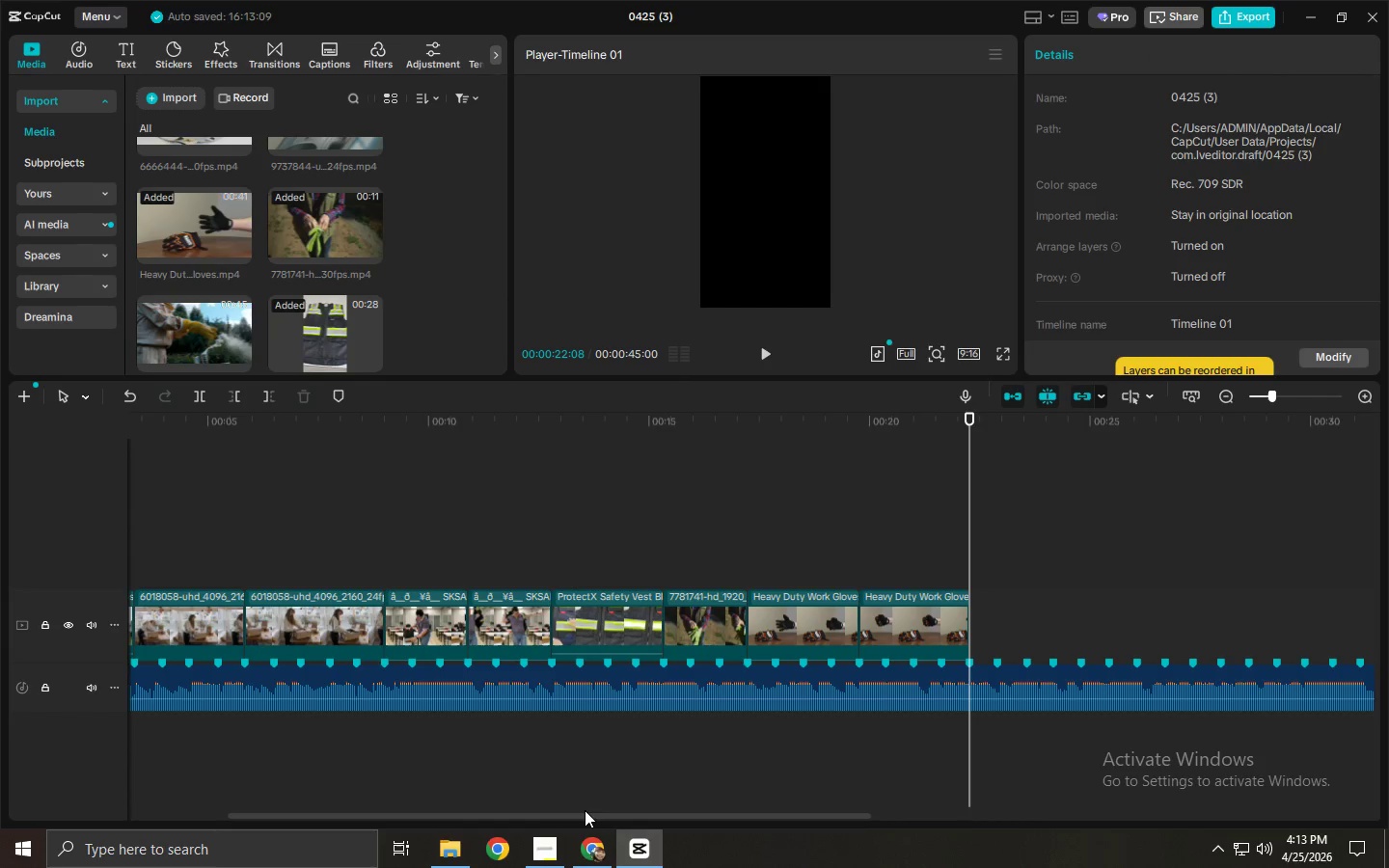 
left_click_drag(start_coordinate=[590, 817], to_coordinate=[673, 825])
 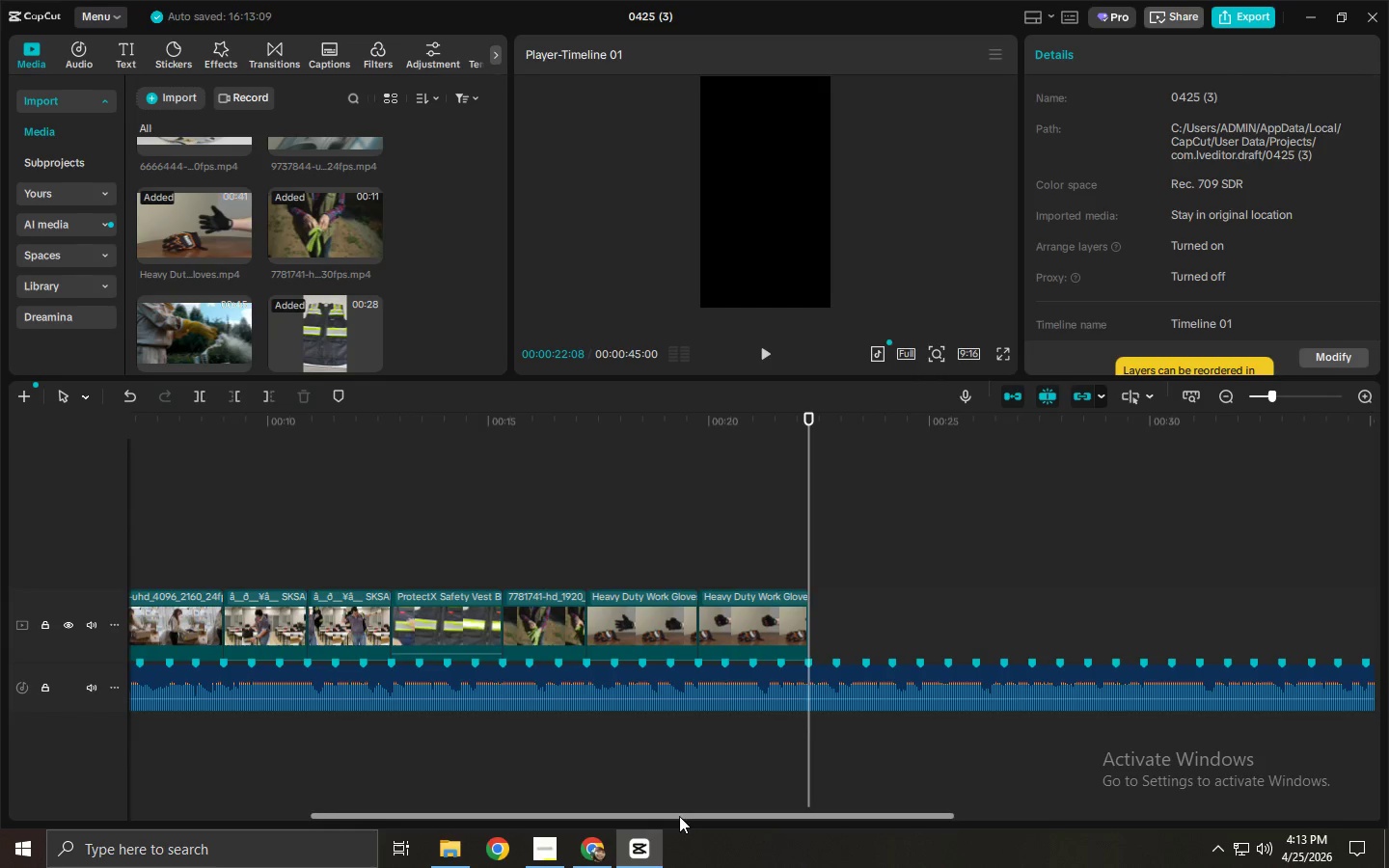 
key(Space)
 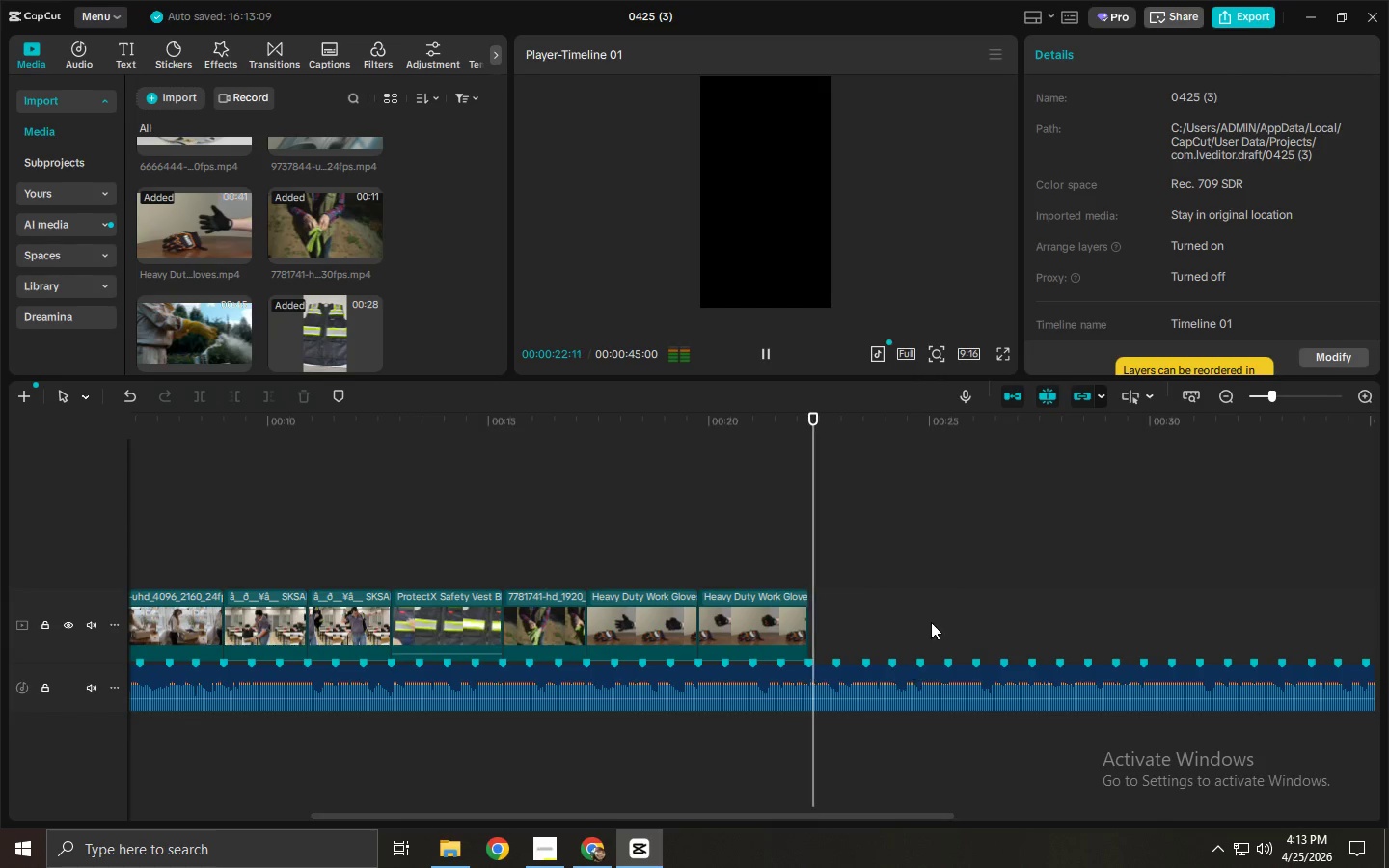 
key(Space)
 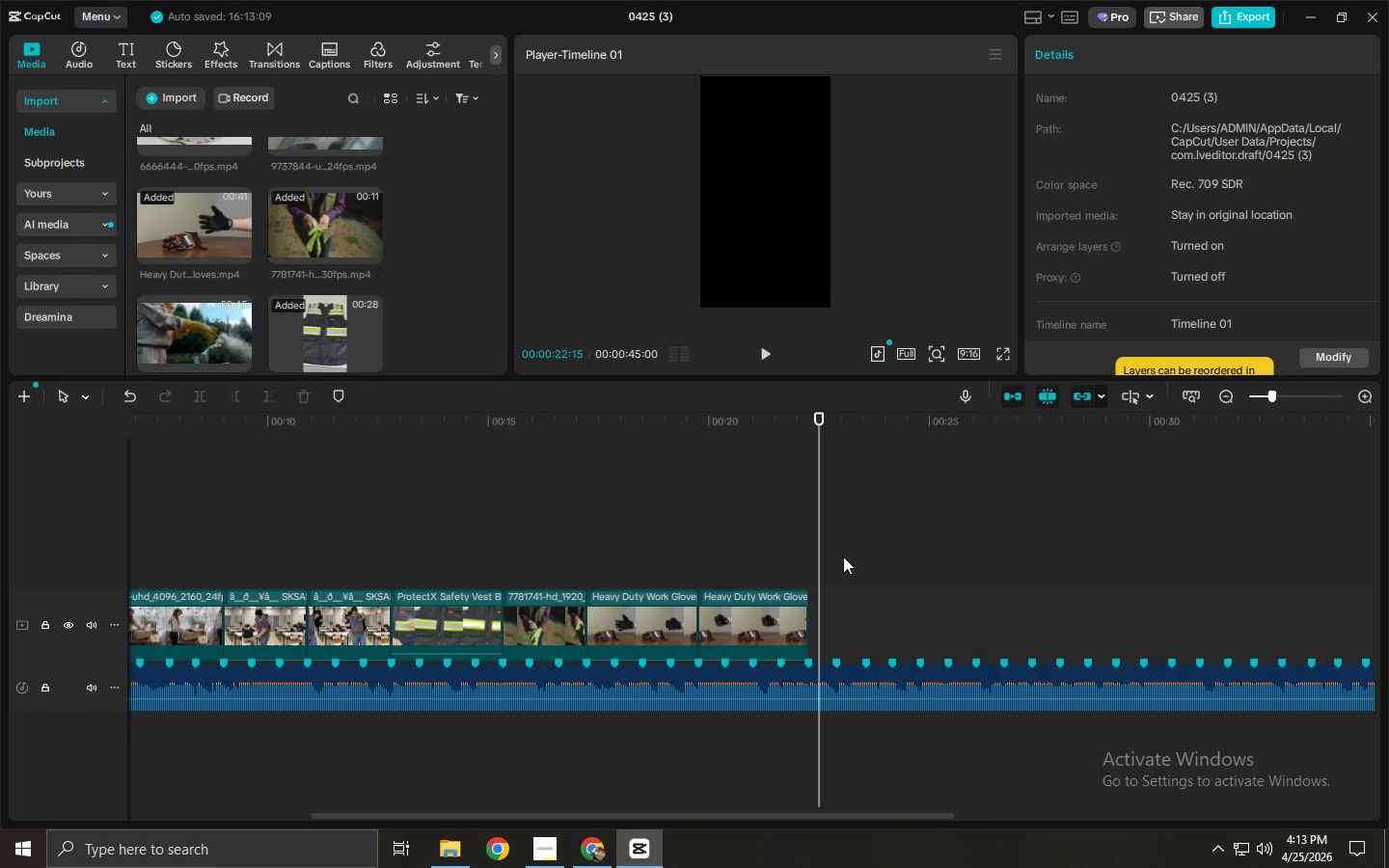 
wait(6.23)
 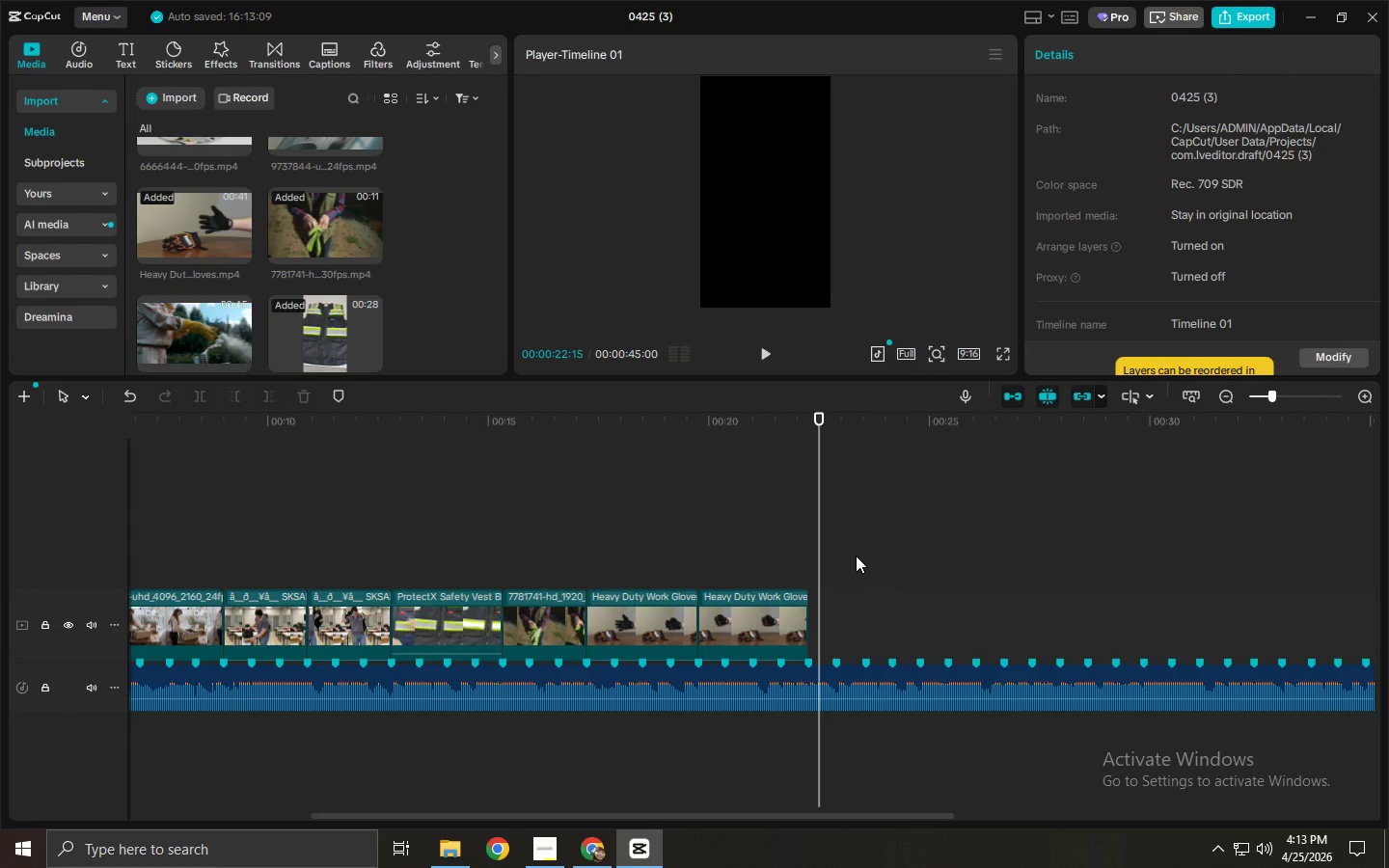 
scroll: coordinate [265, 308], scroll_direction: up, amount: 2.0
 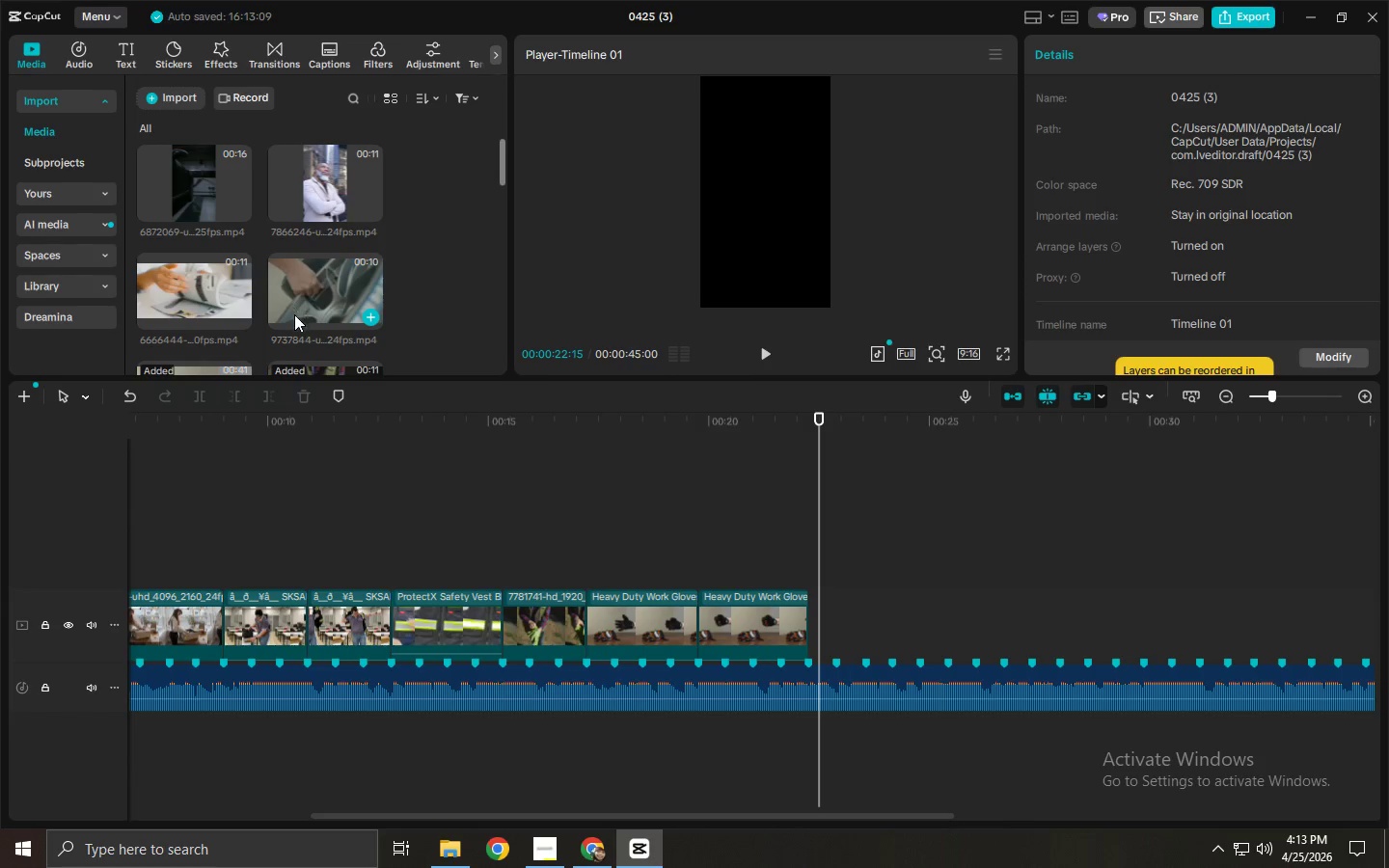 
left_click_drag(start_coordinate=[280, 291], to_coordinate=[813, 620])
 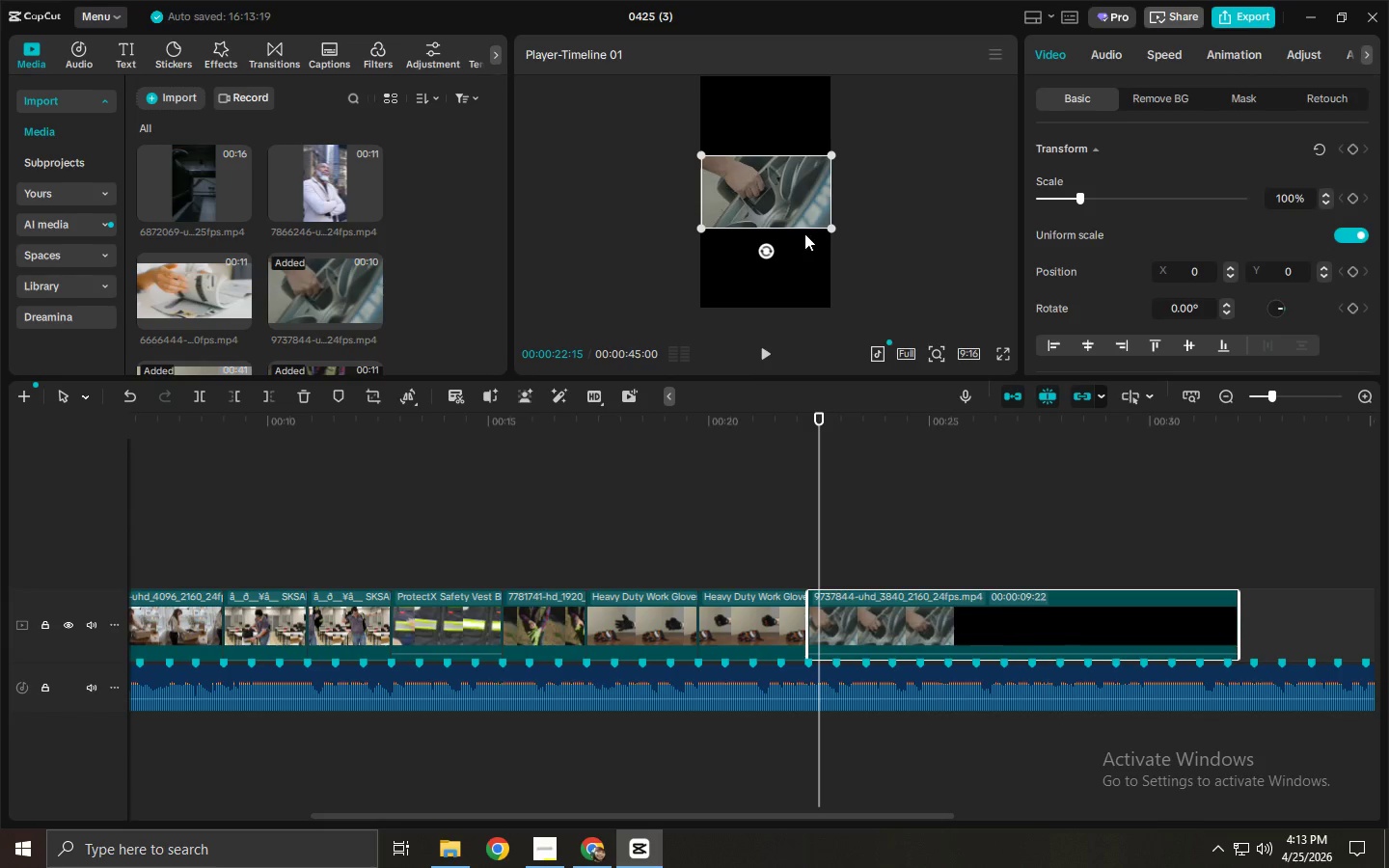 
scroll: coordinate [293, 316], scroll_direction: up, amount: 2.0
 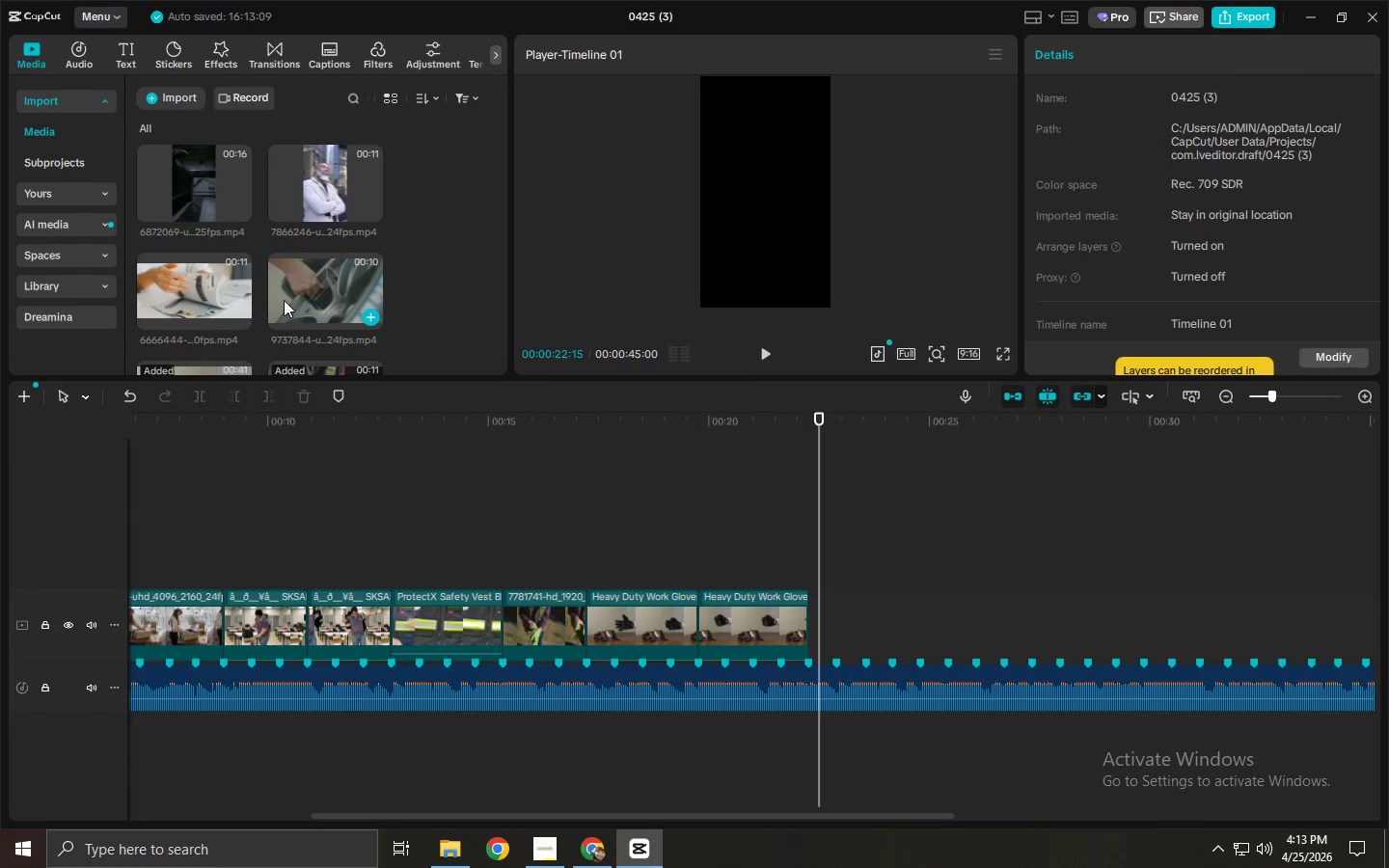 
left_click_drag(start_coordinate=[832, 233], to_coordinate=[1025, 399])
 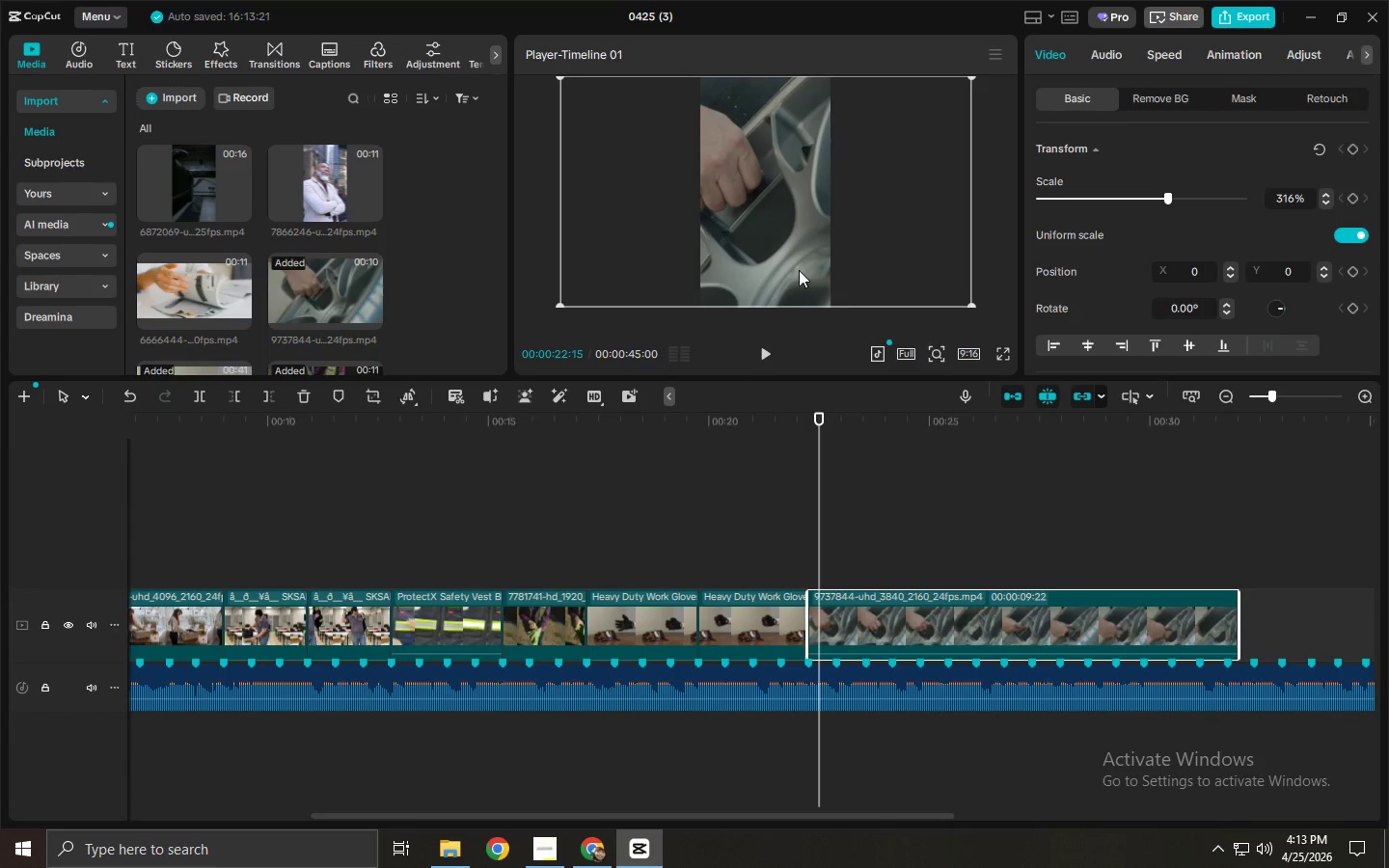 
left_click_drag(start_coordinate=[799, 270], to_coordinate=[853, 271])
 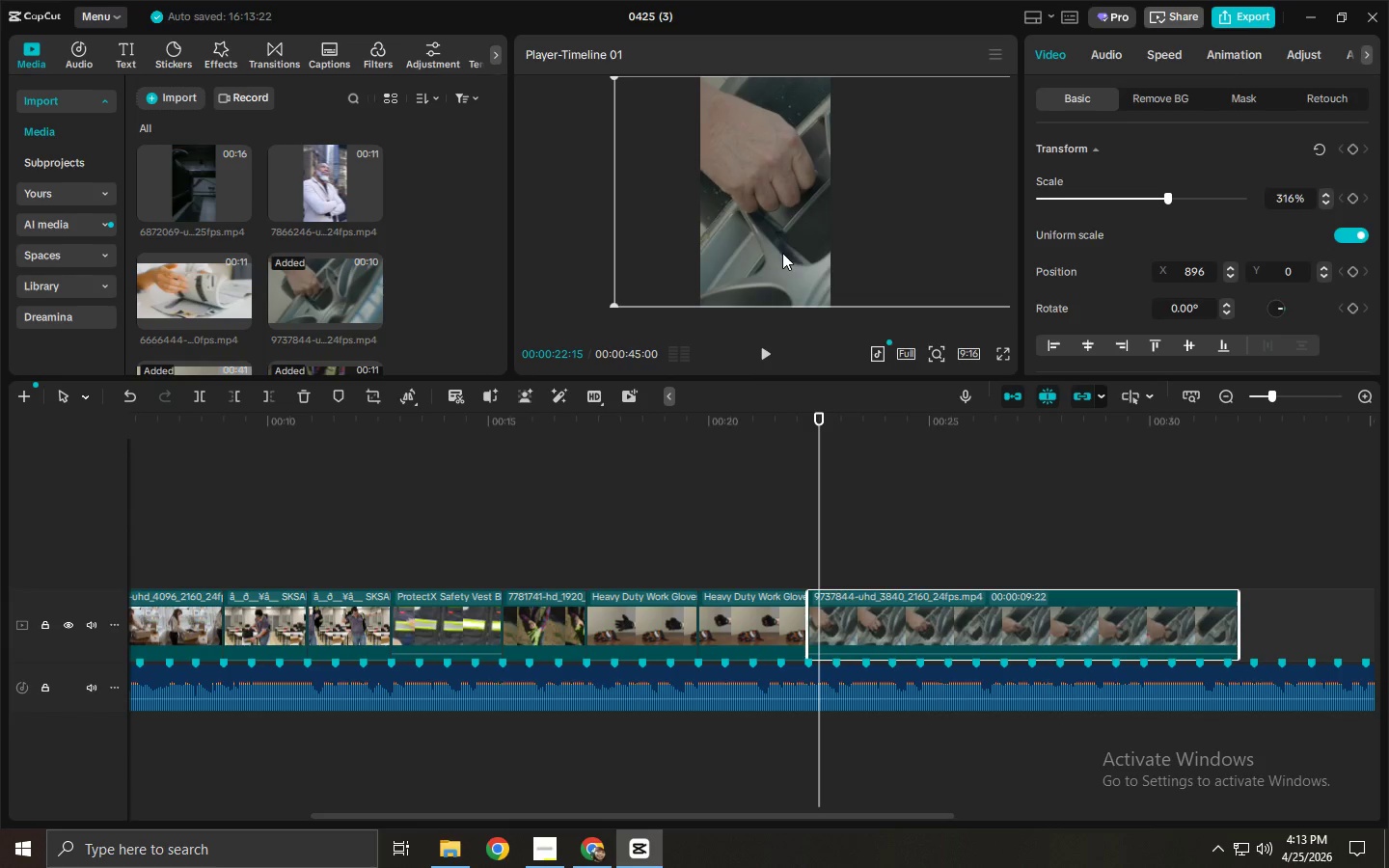 
key(Space)
 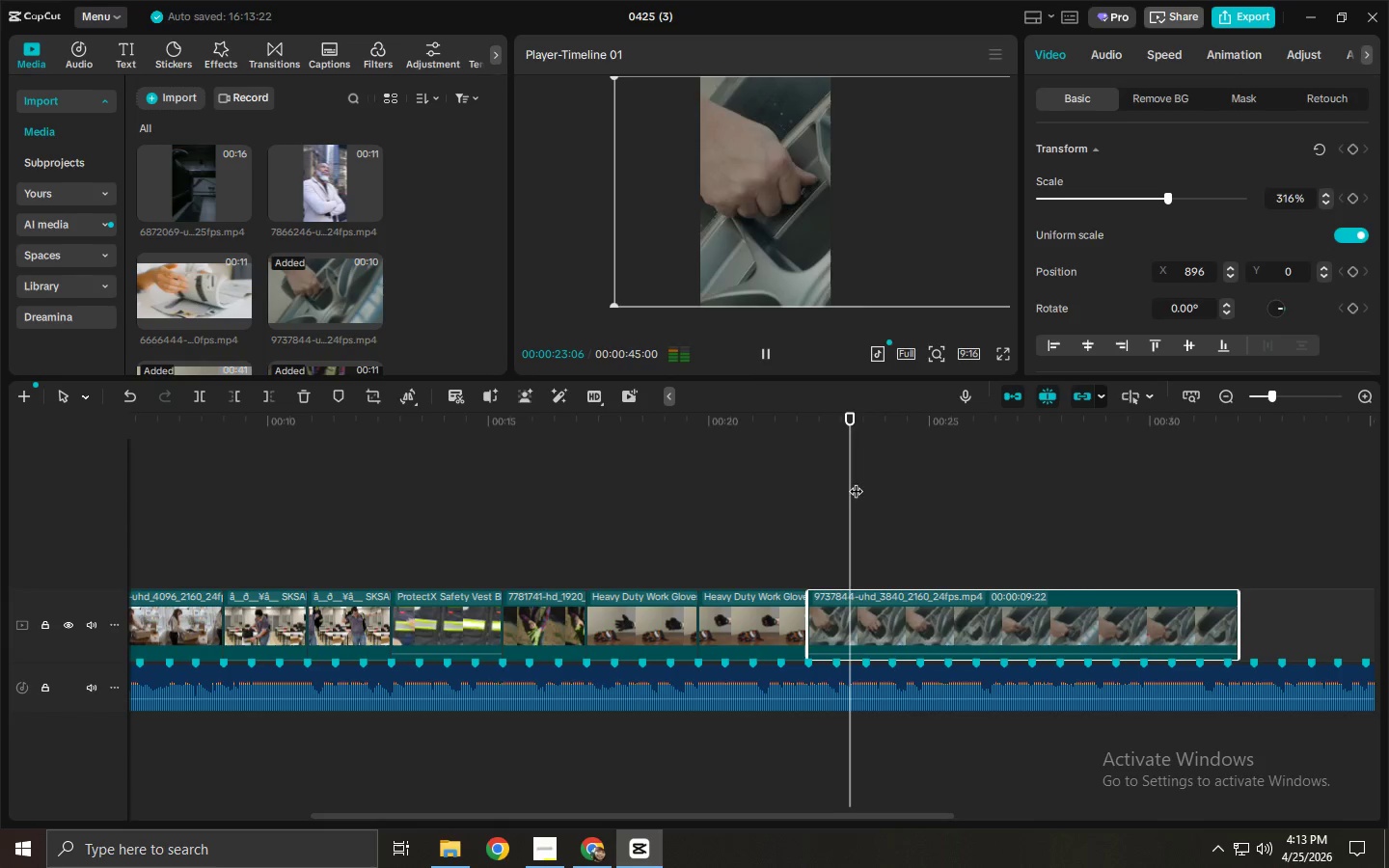 
key(Space)
 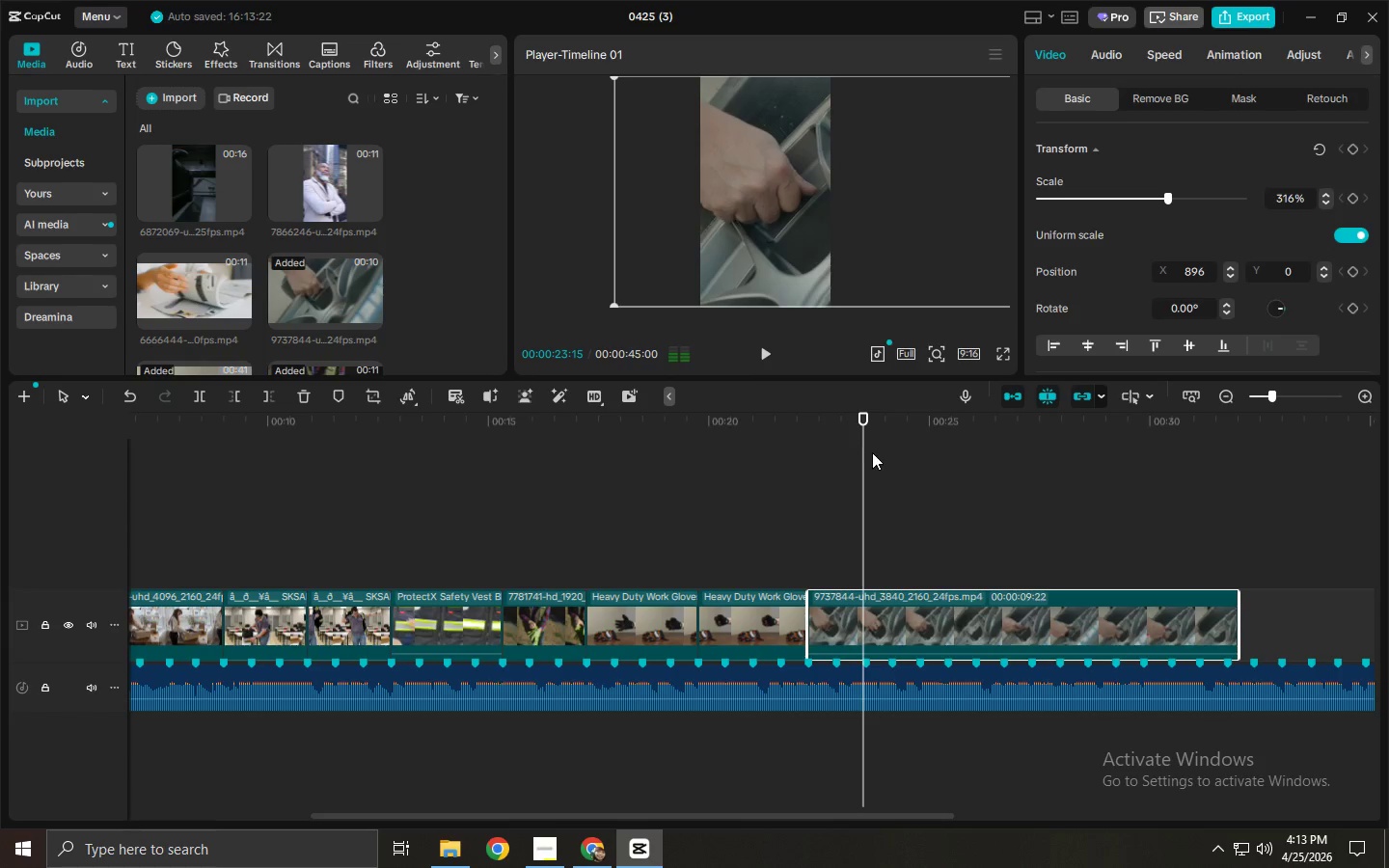 
key(Space)
 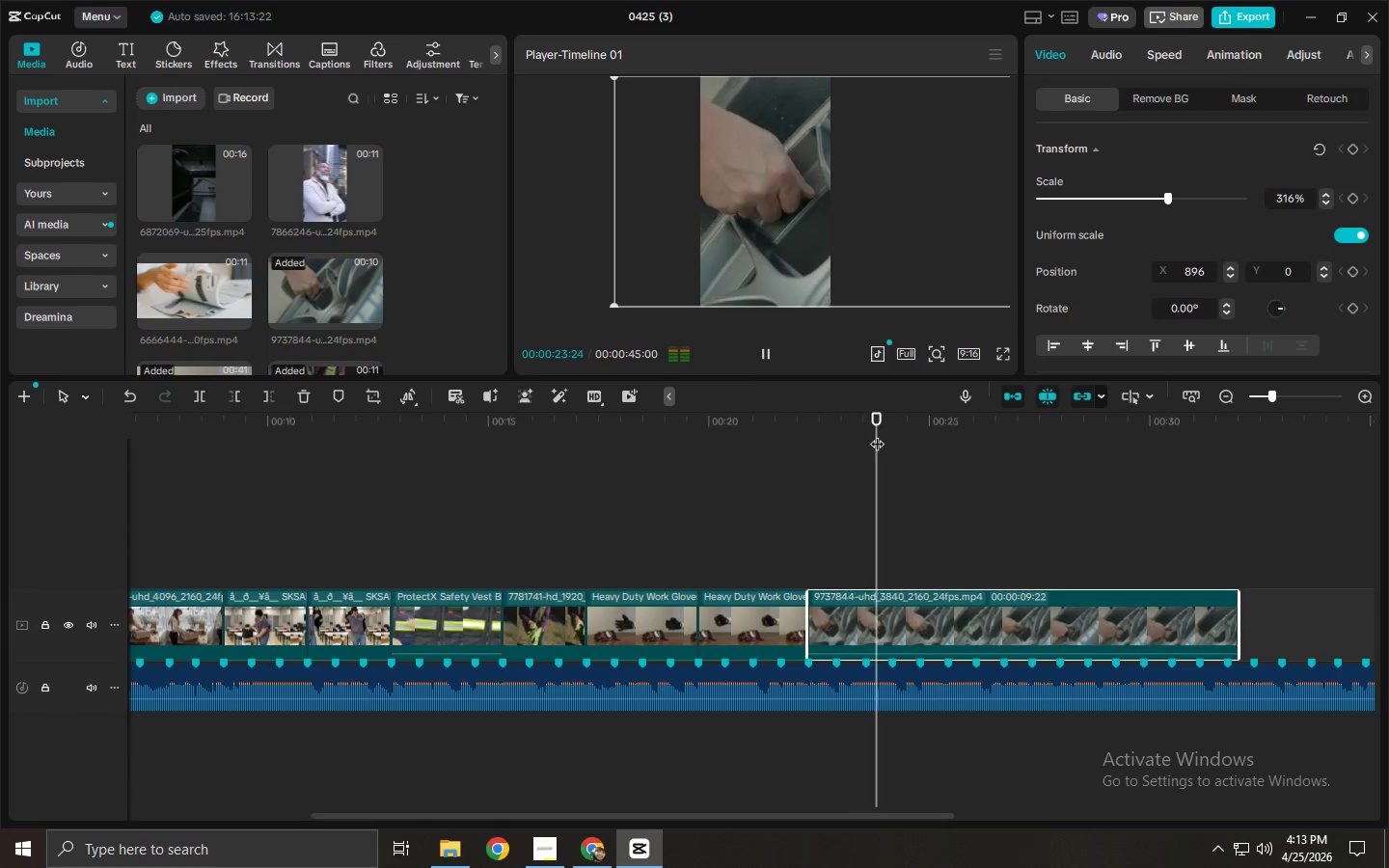 
key(Space)
 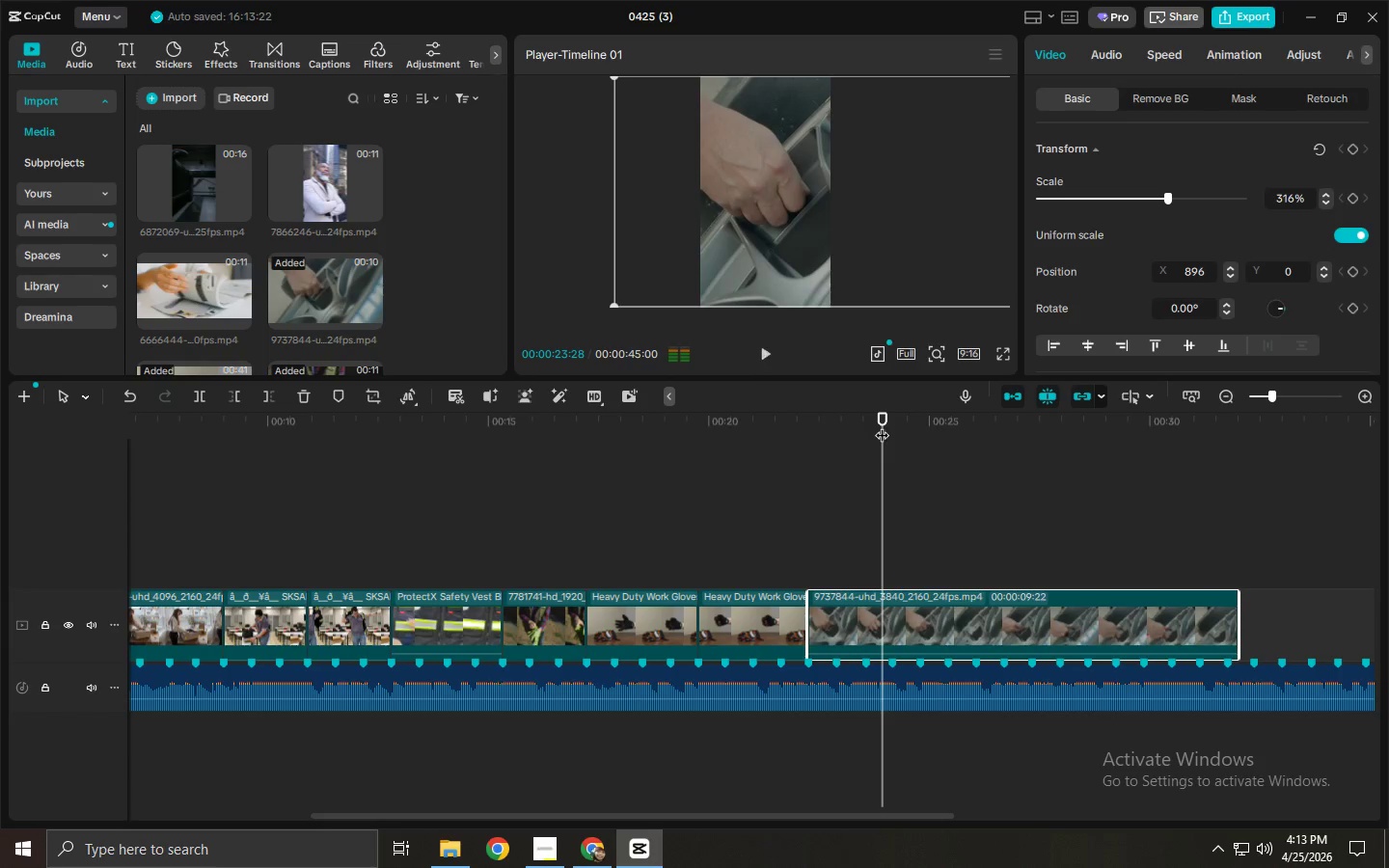 
left_click_drag(start_coordinate=[885, 424], to_coordinate=[924, 424])
 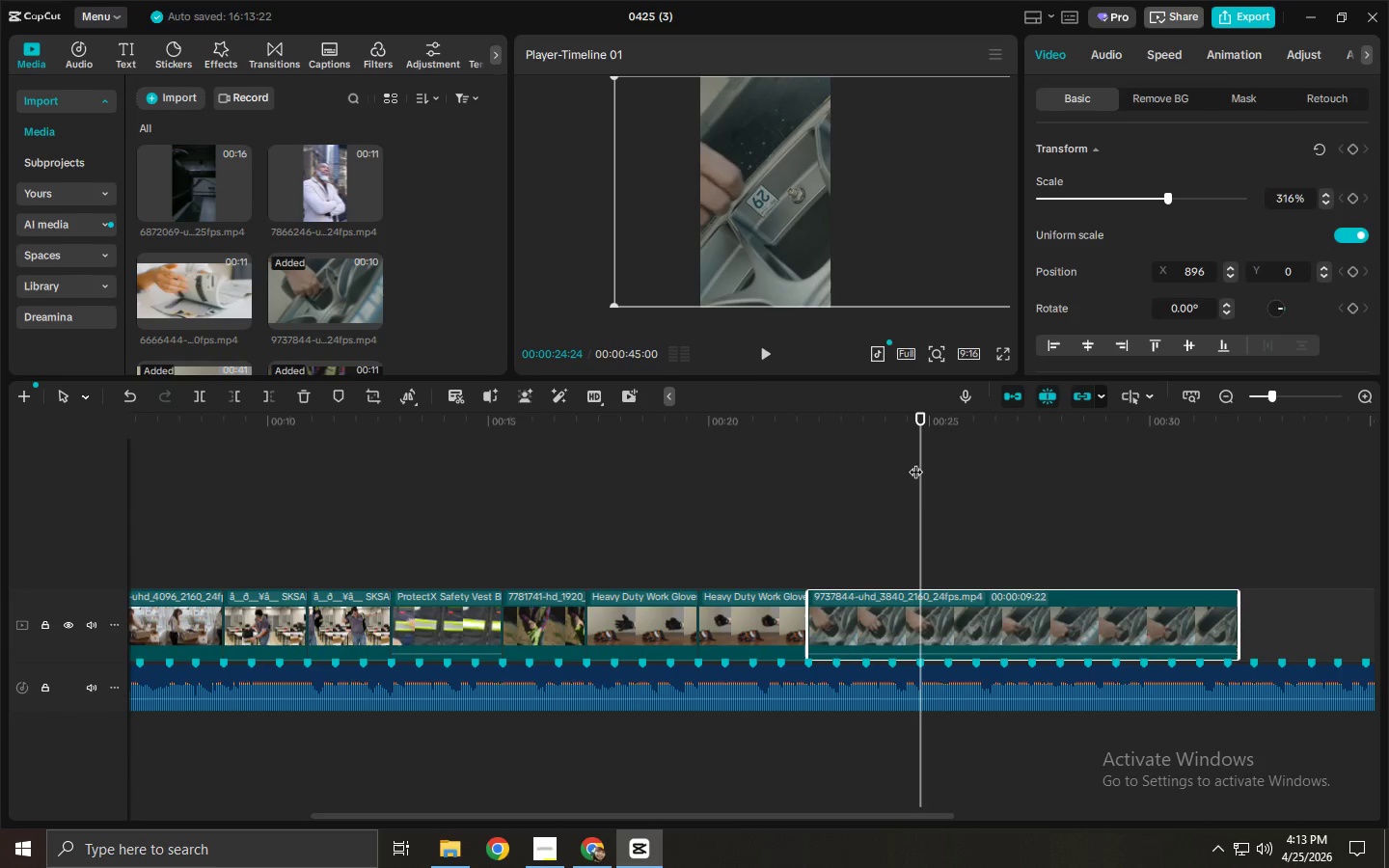 
key(Control+ControlLeft)
 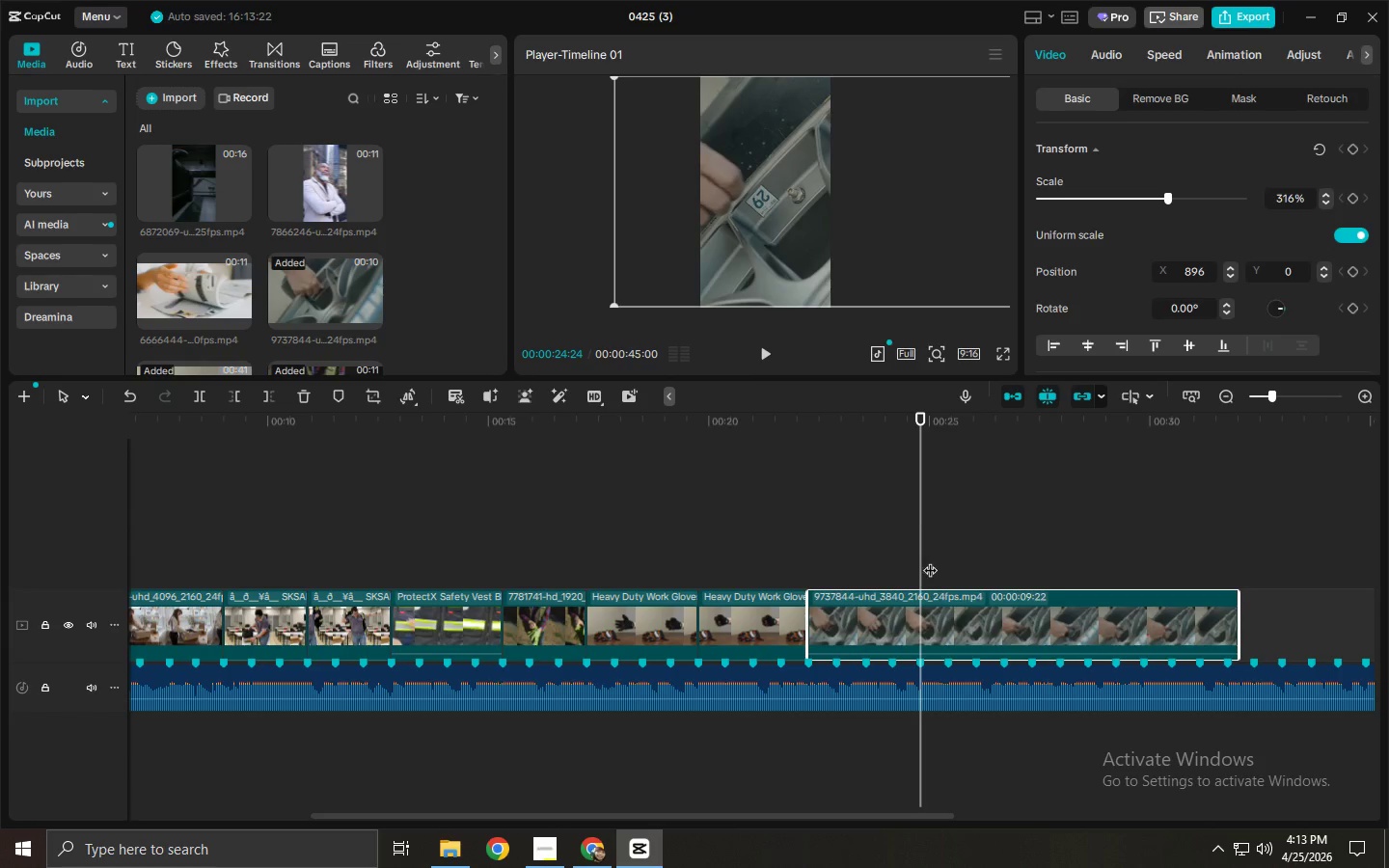 
key(Control+B)
 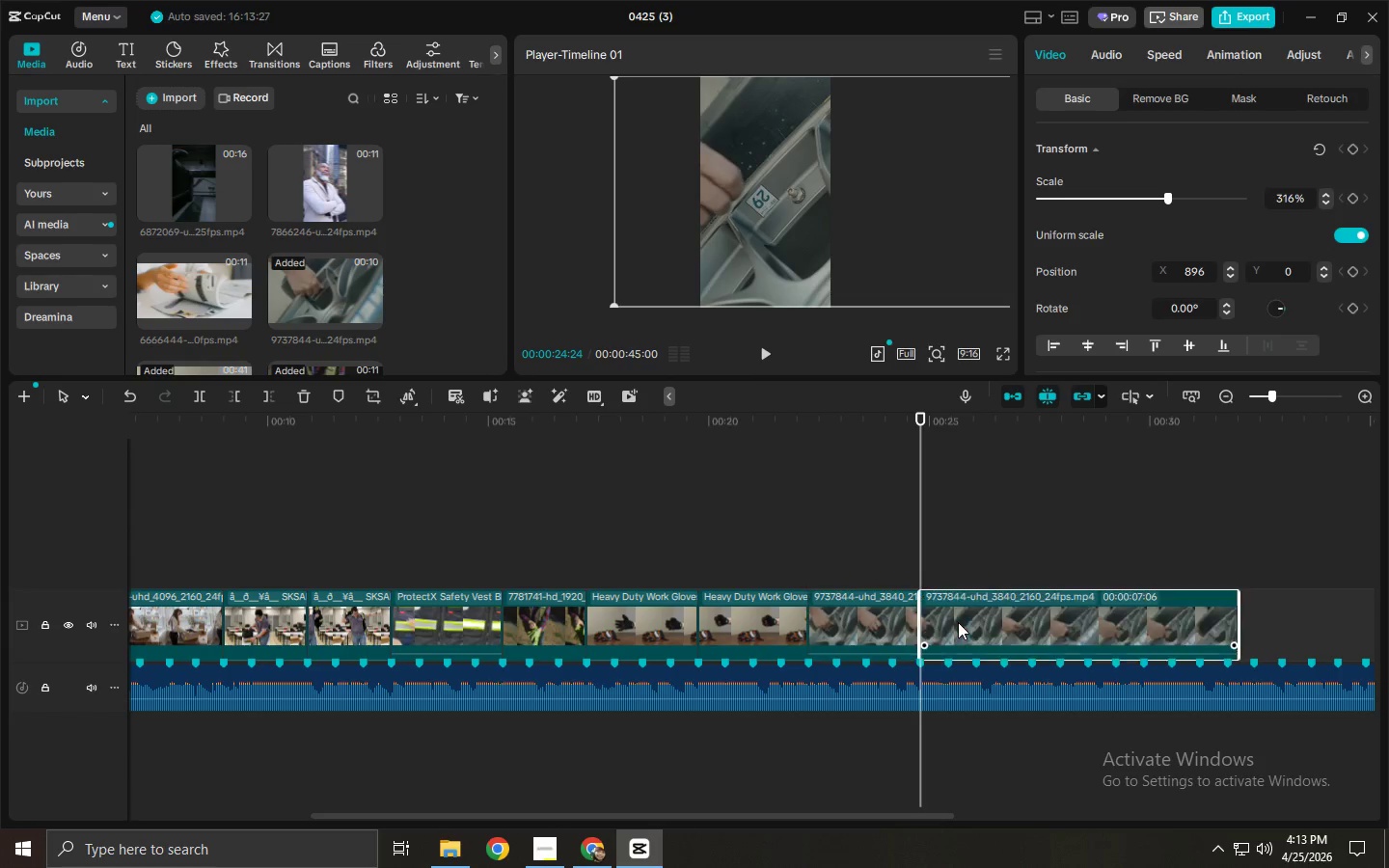 
left_click([958, 622])
 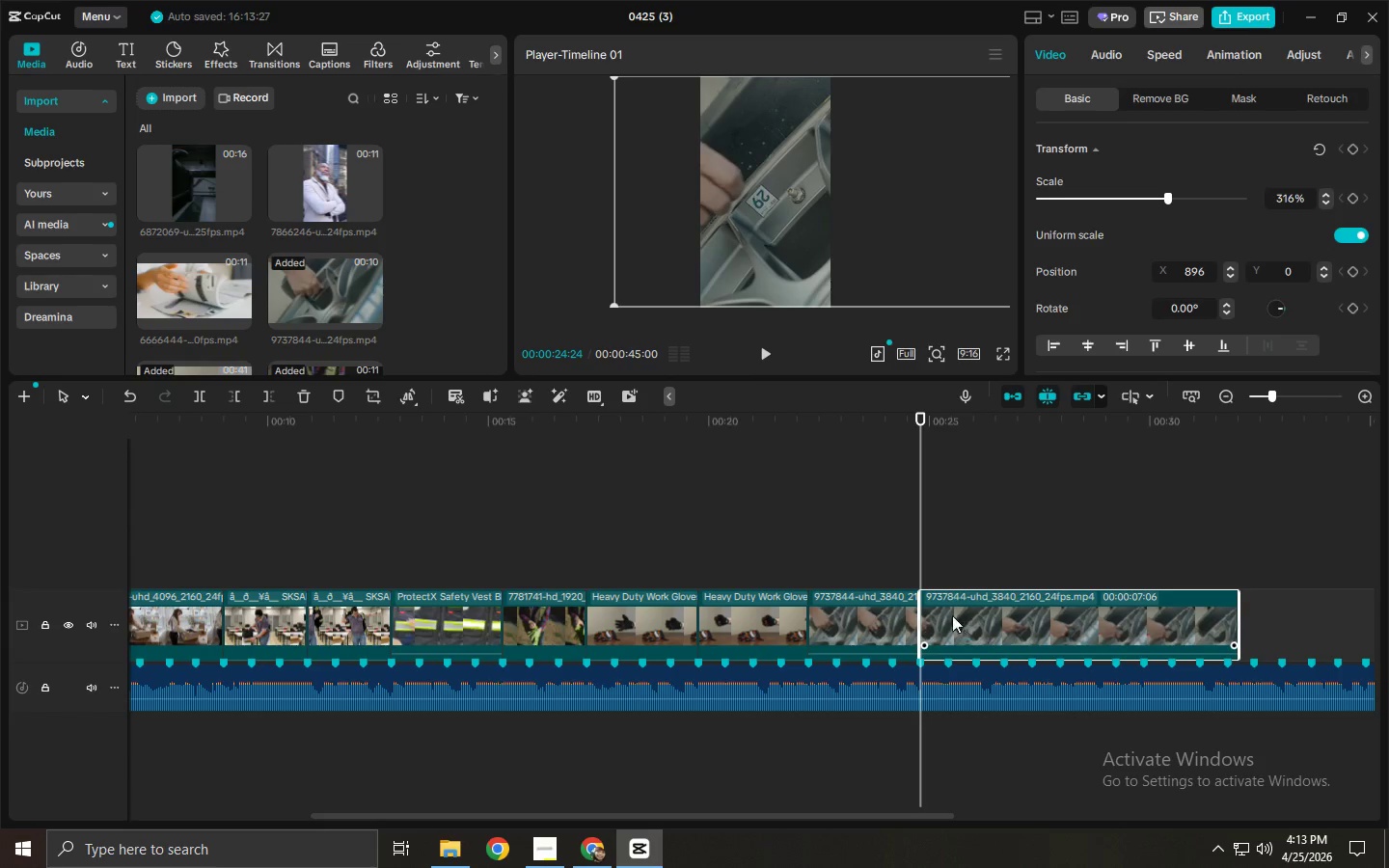 
key(Delete)
 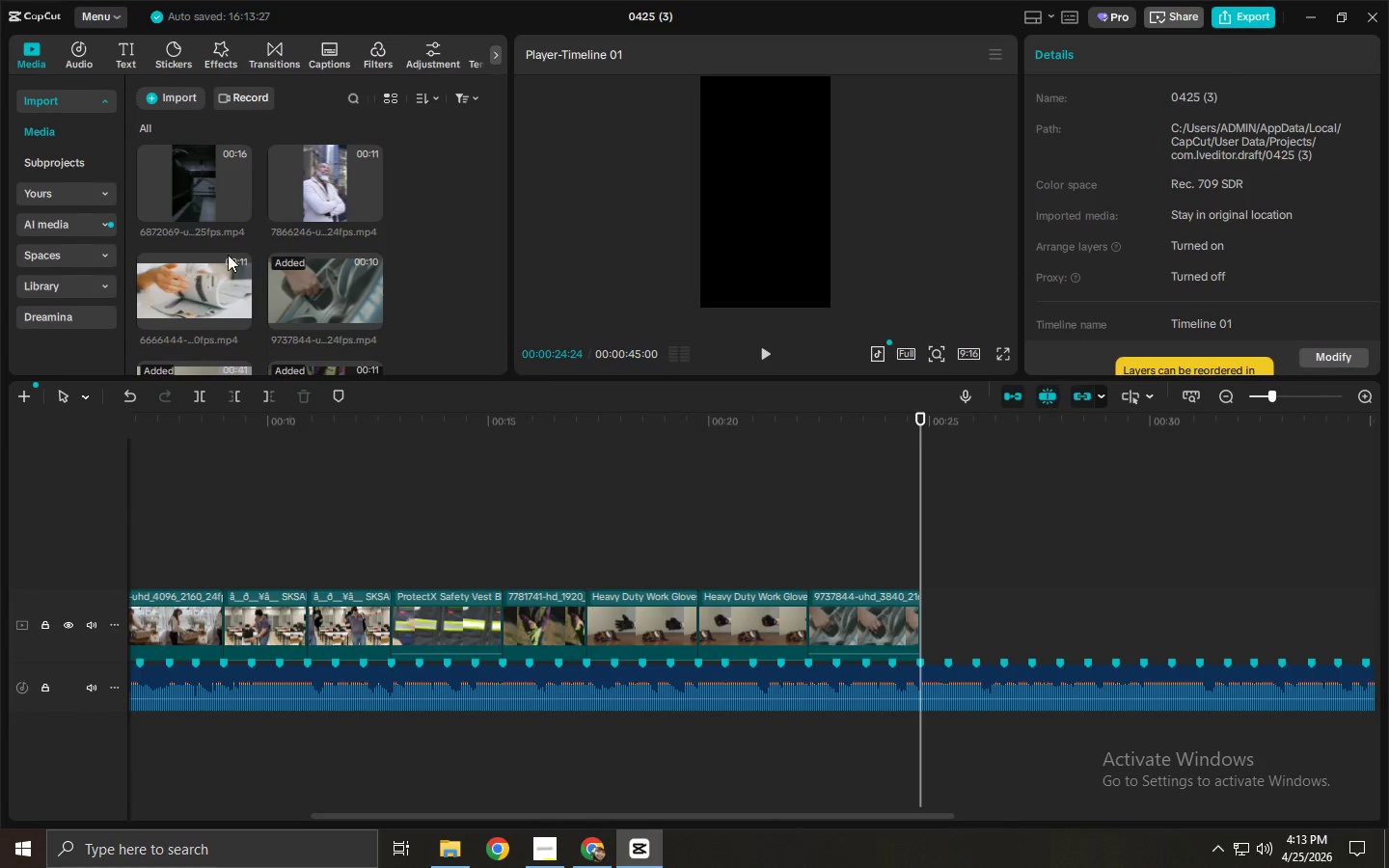 
left_click_drag(start_coordinate=[195, 276], to_coordinate=[947, 626])
 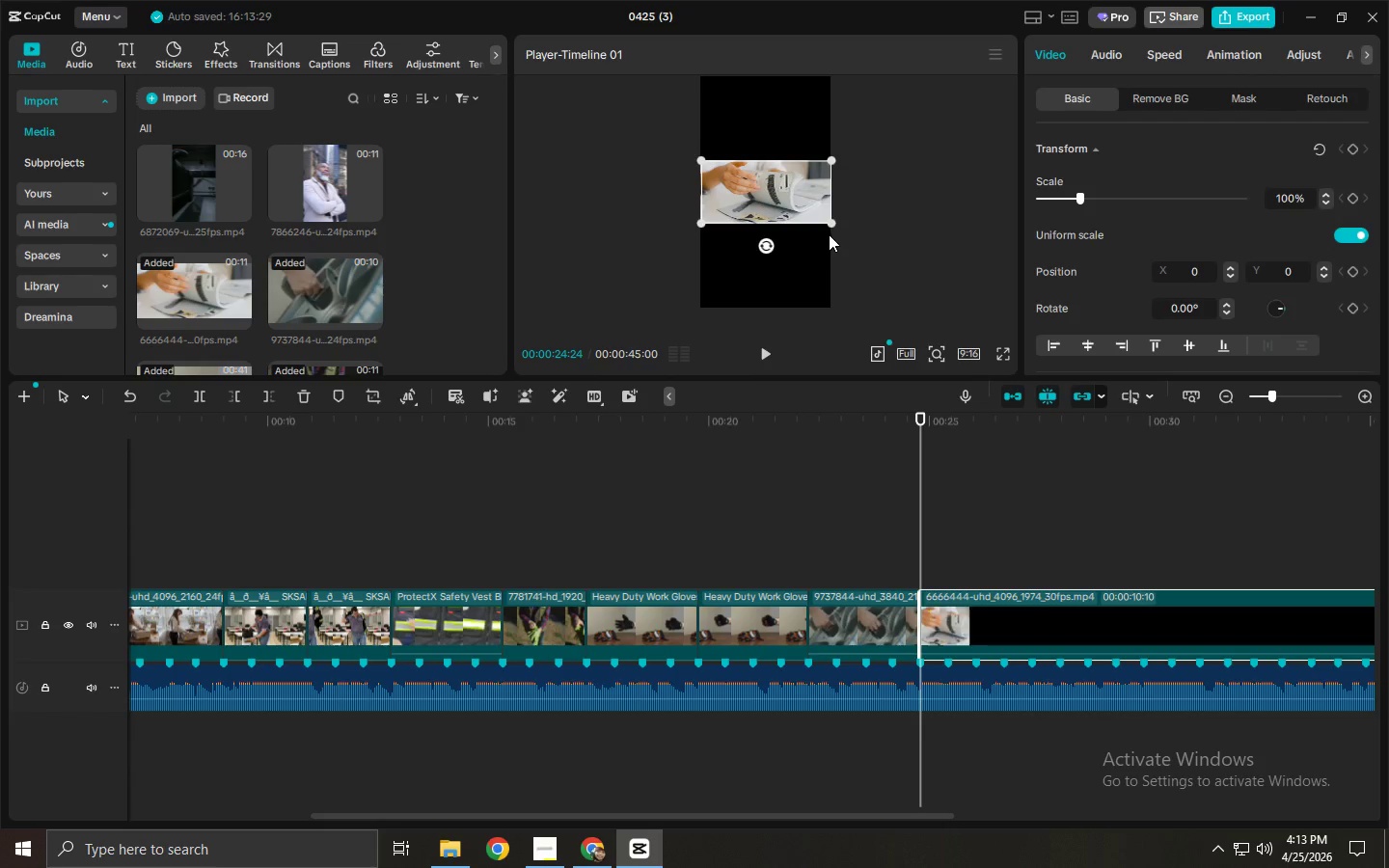 
left_click_drag(start_coordinate=[829, 229], to_coordinate=[1057, 402])
 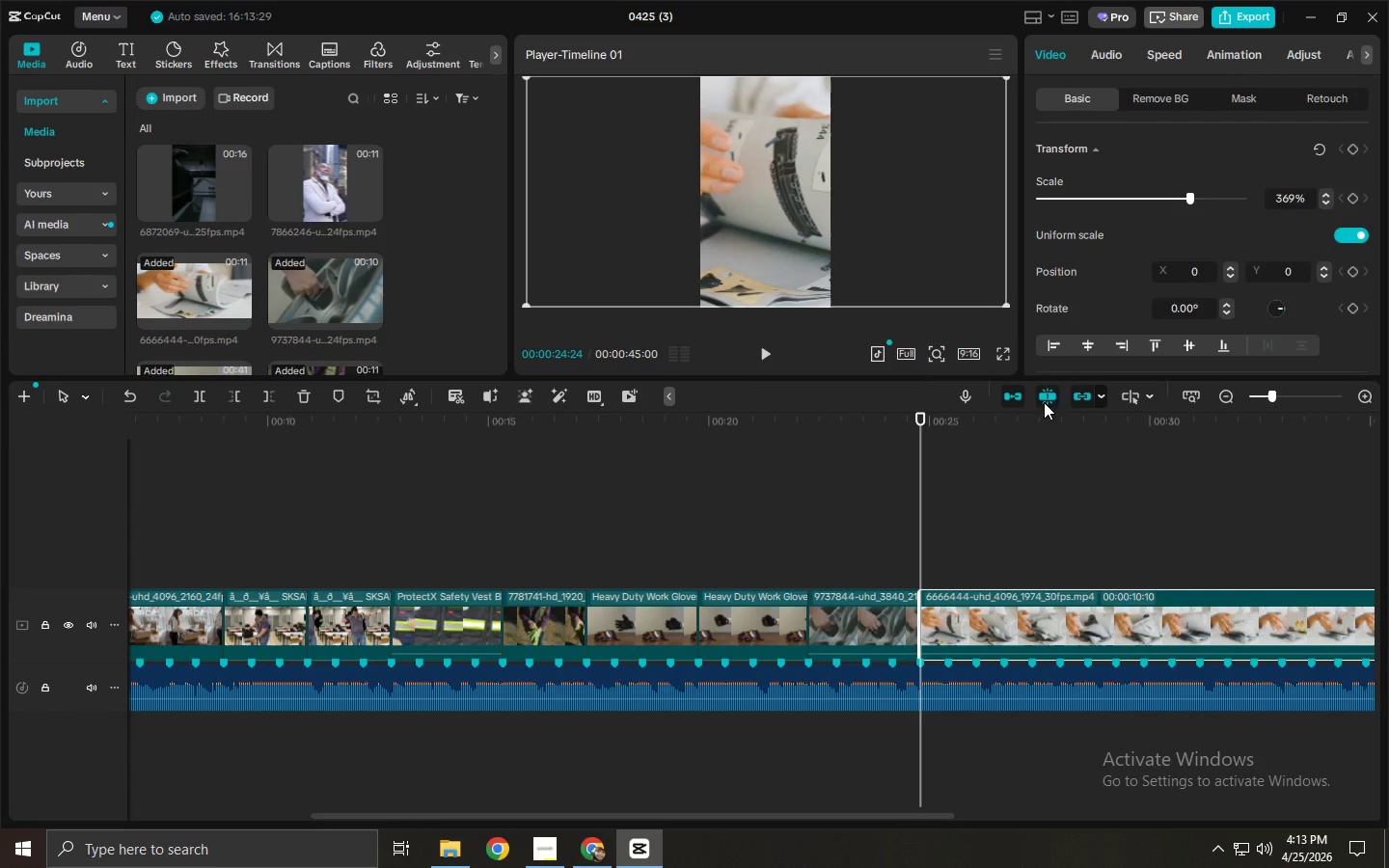 
key(Space)
 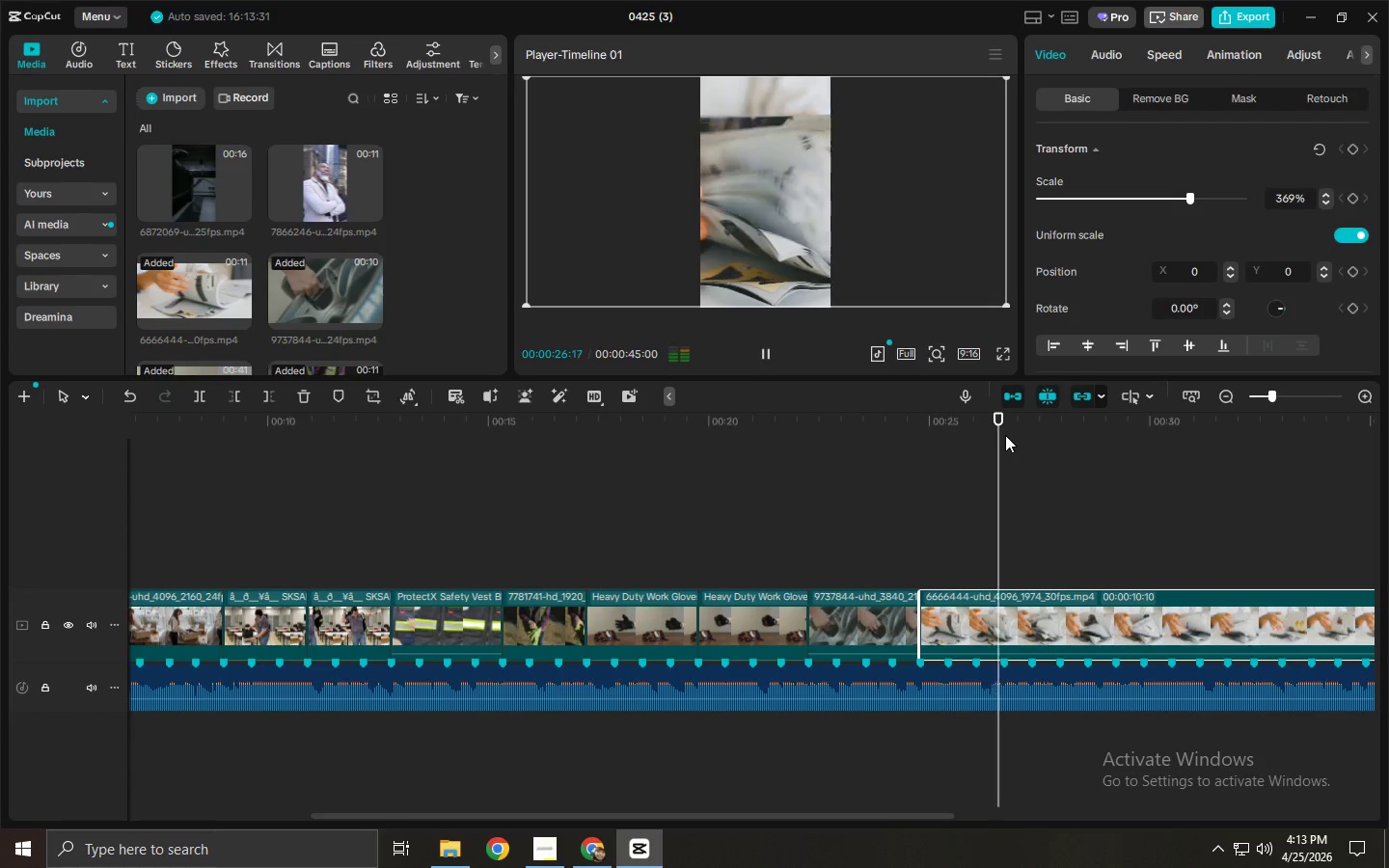 
key(Space)
 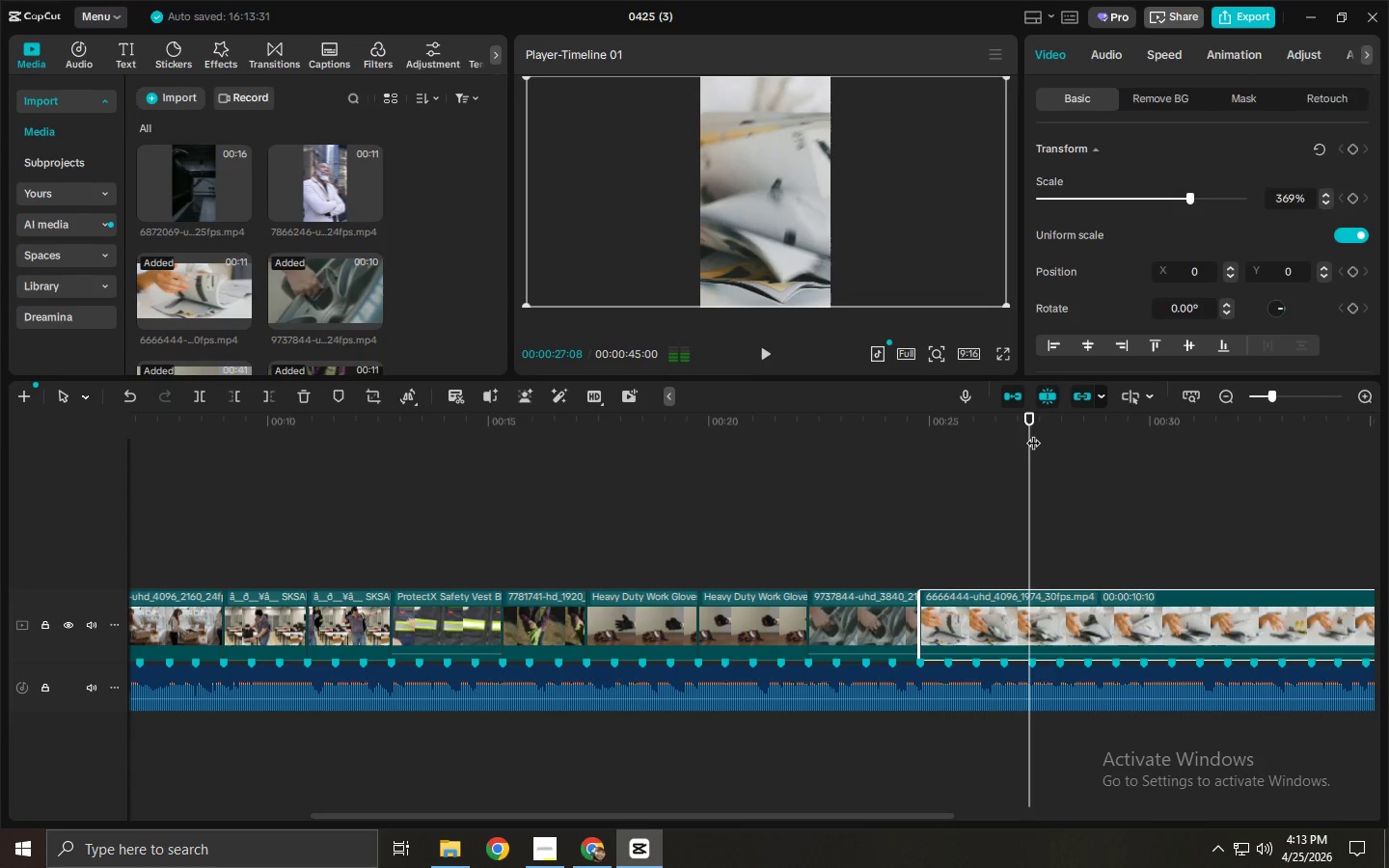 
left_click_drag(start_coordinate=[1034, 433], to_coordinate=[1040, 434])
 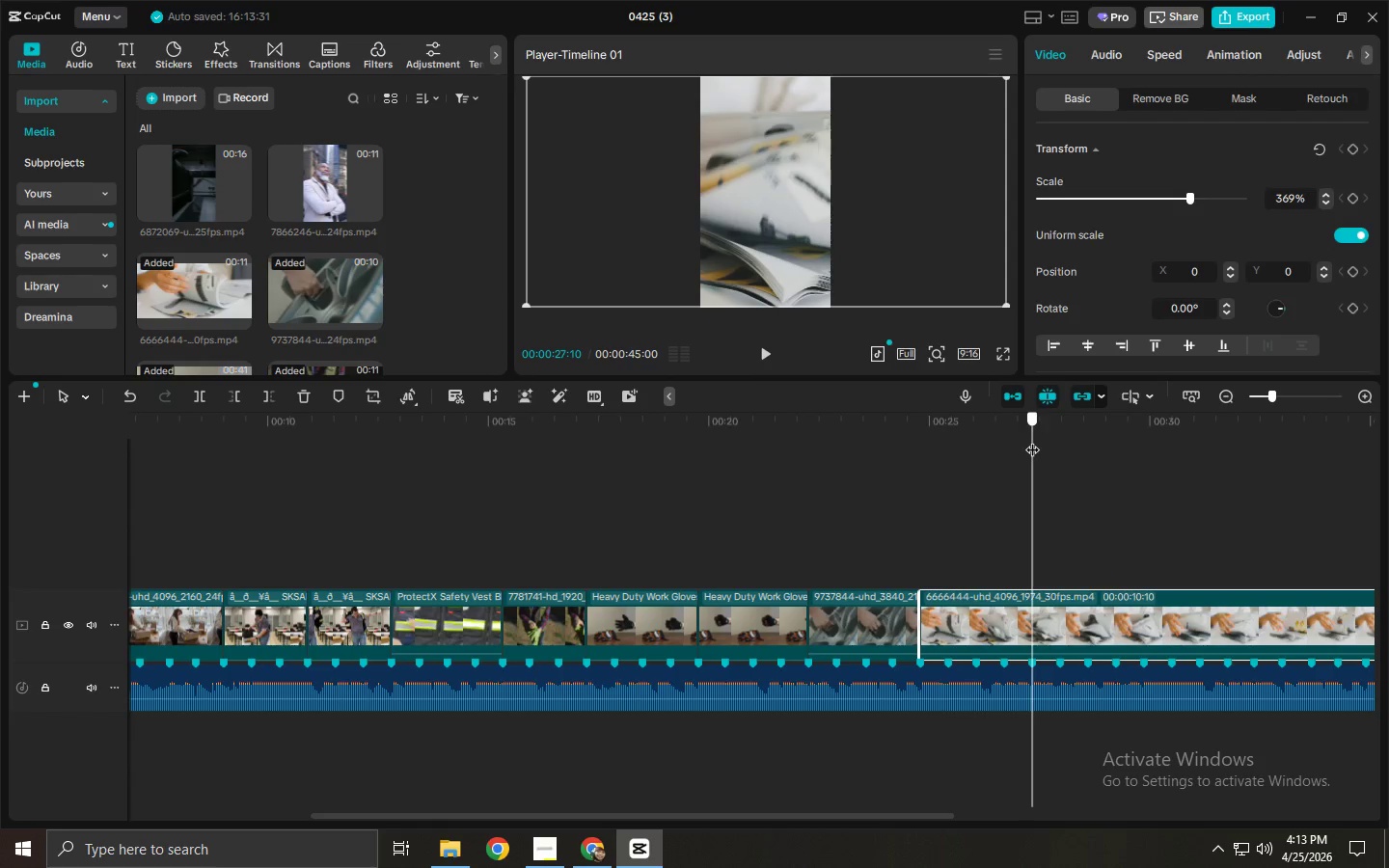 
key(Control+ControlLeft)
 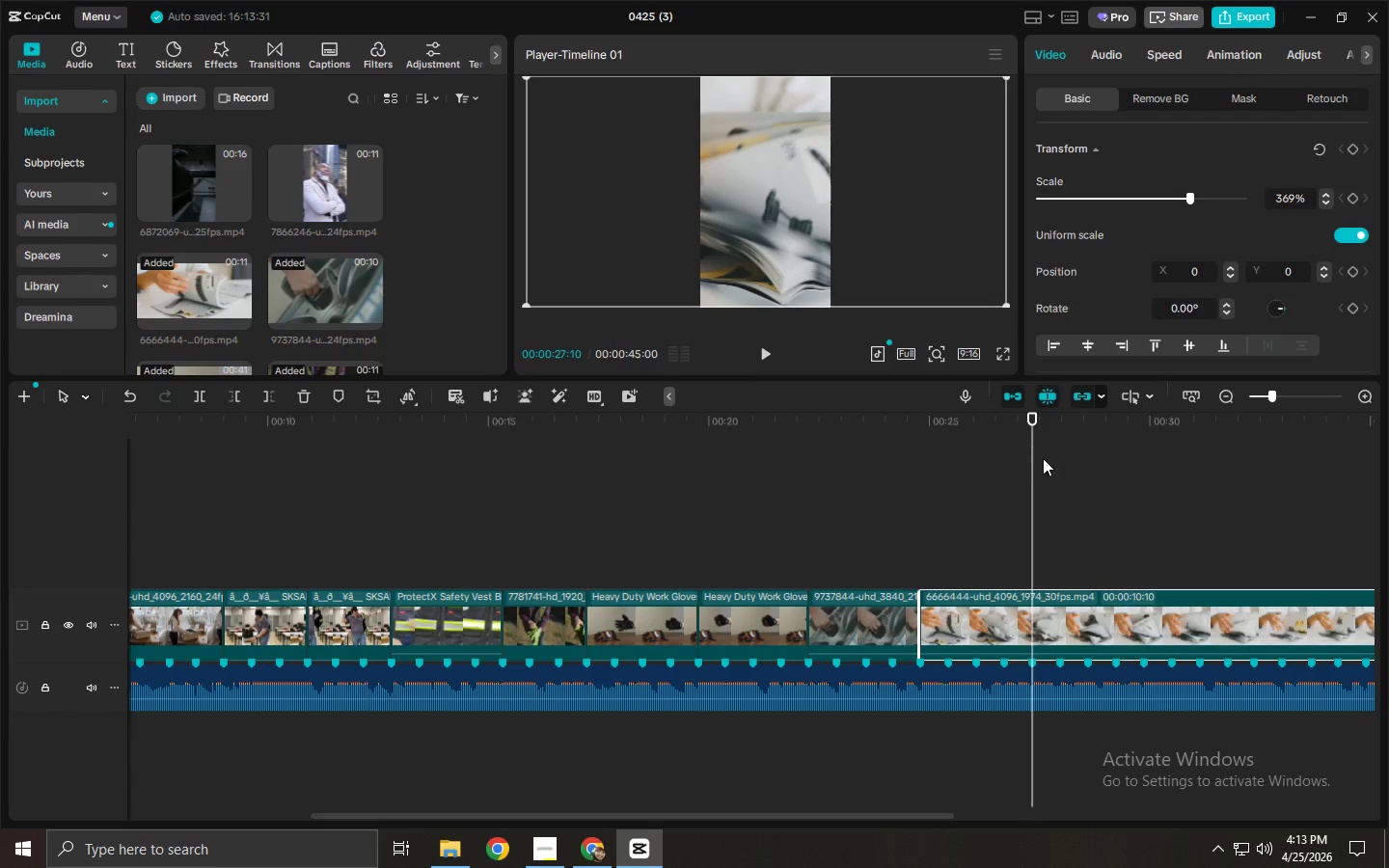 
key(Control+B)
 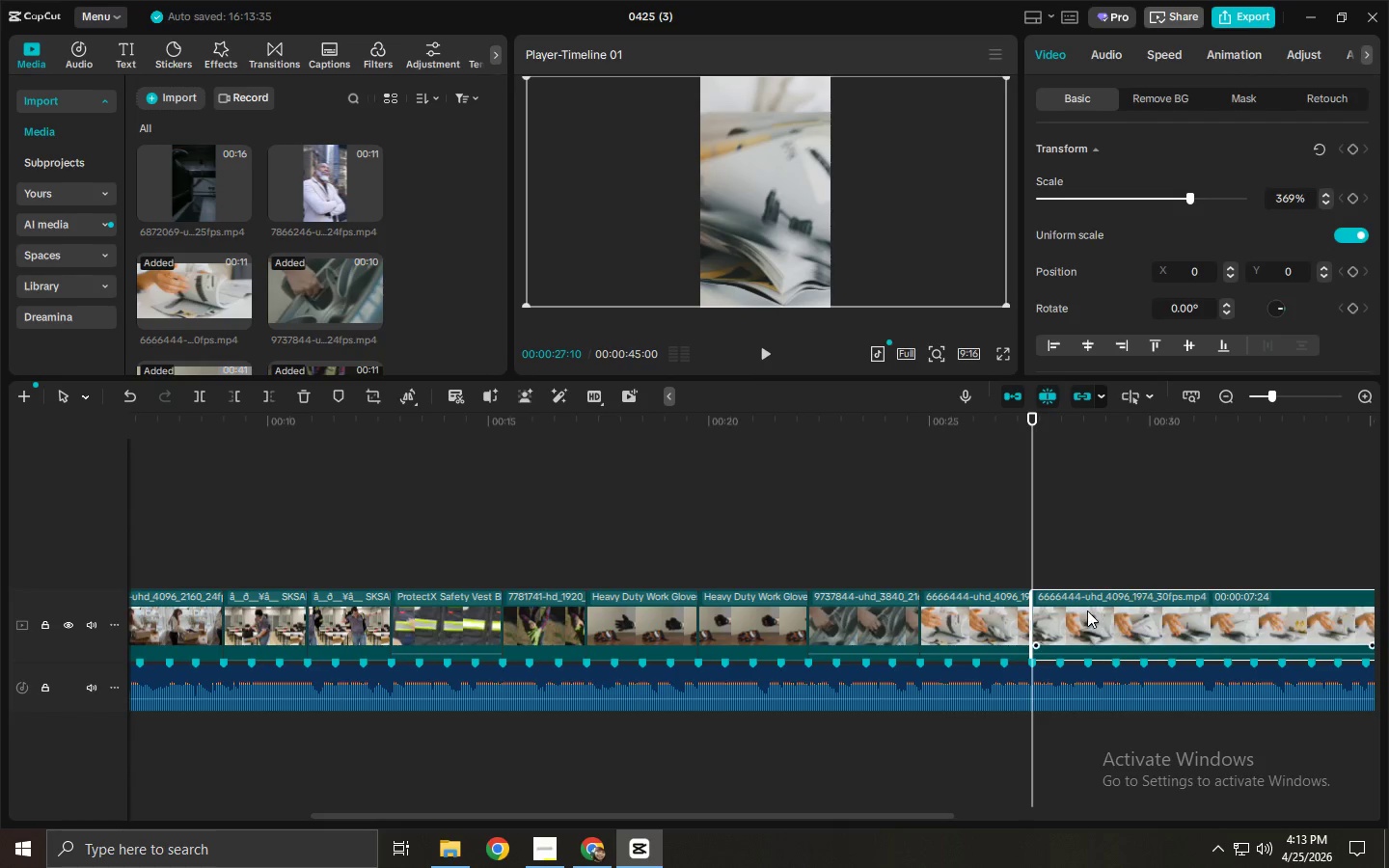 
left_click([1086, 610])
 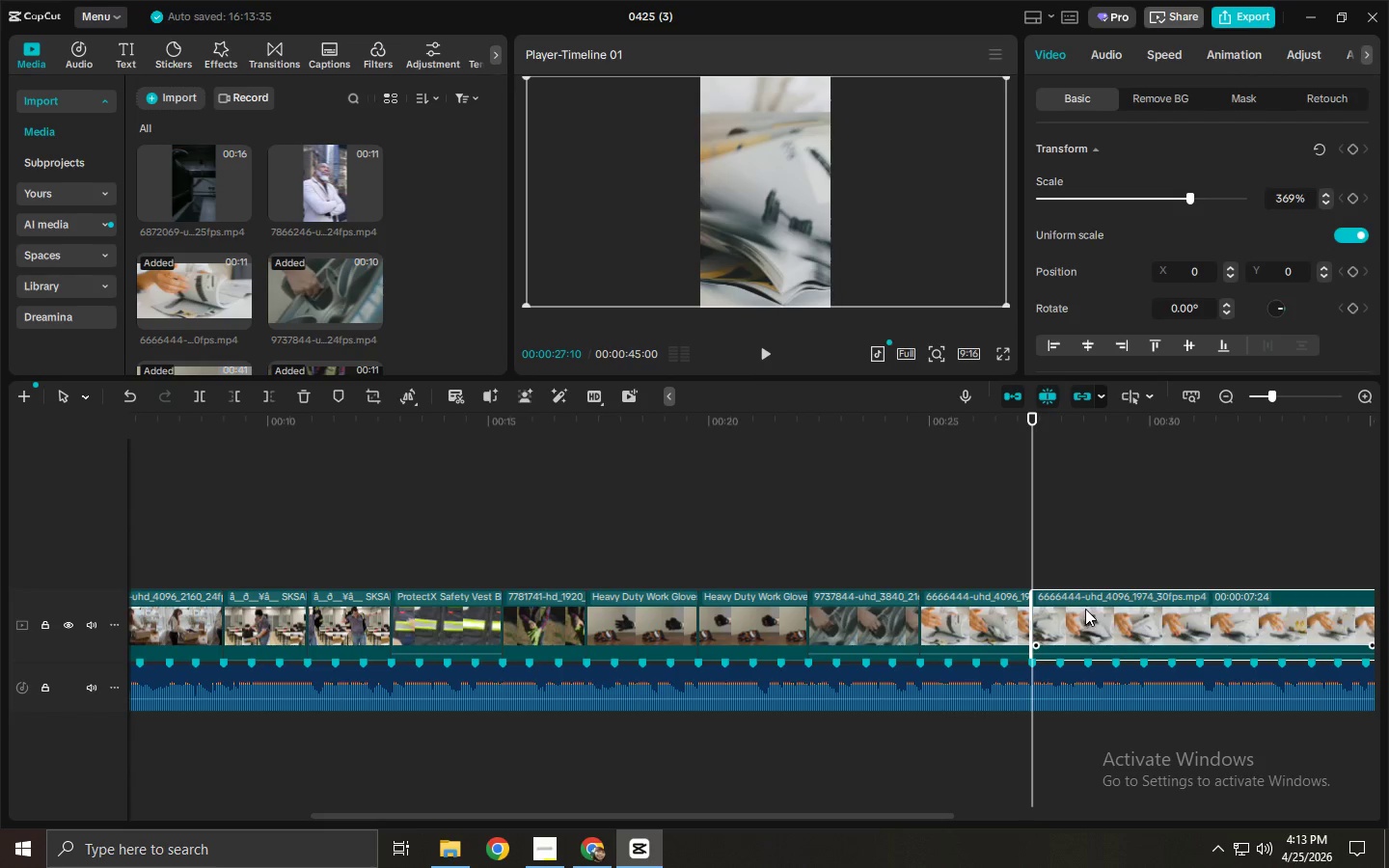 
key(Delete)
 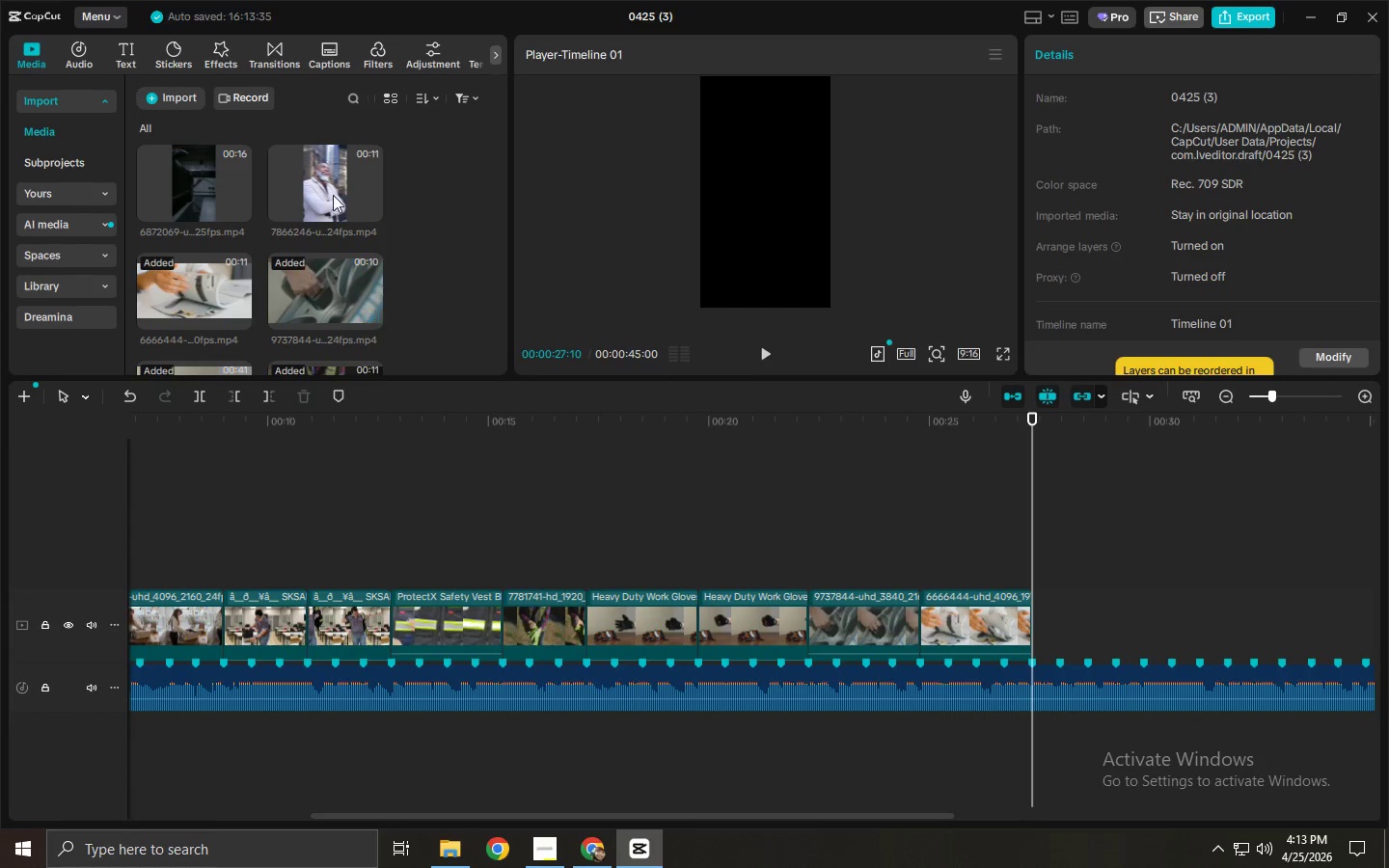 
left_click_drag(start_coordinate=[340, 183], to_coordinate=[1050, 616])
 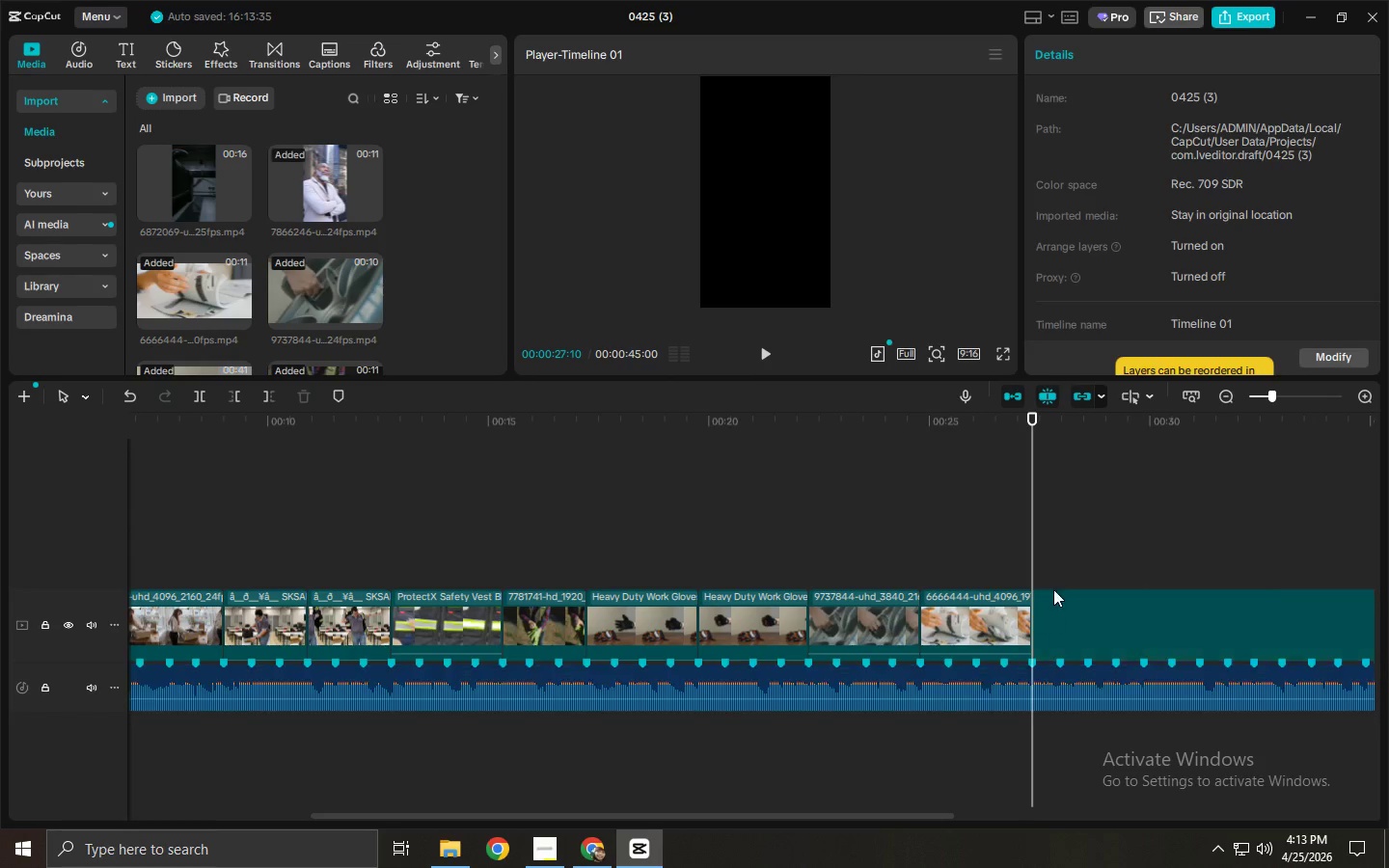 
key(Space)
 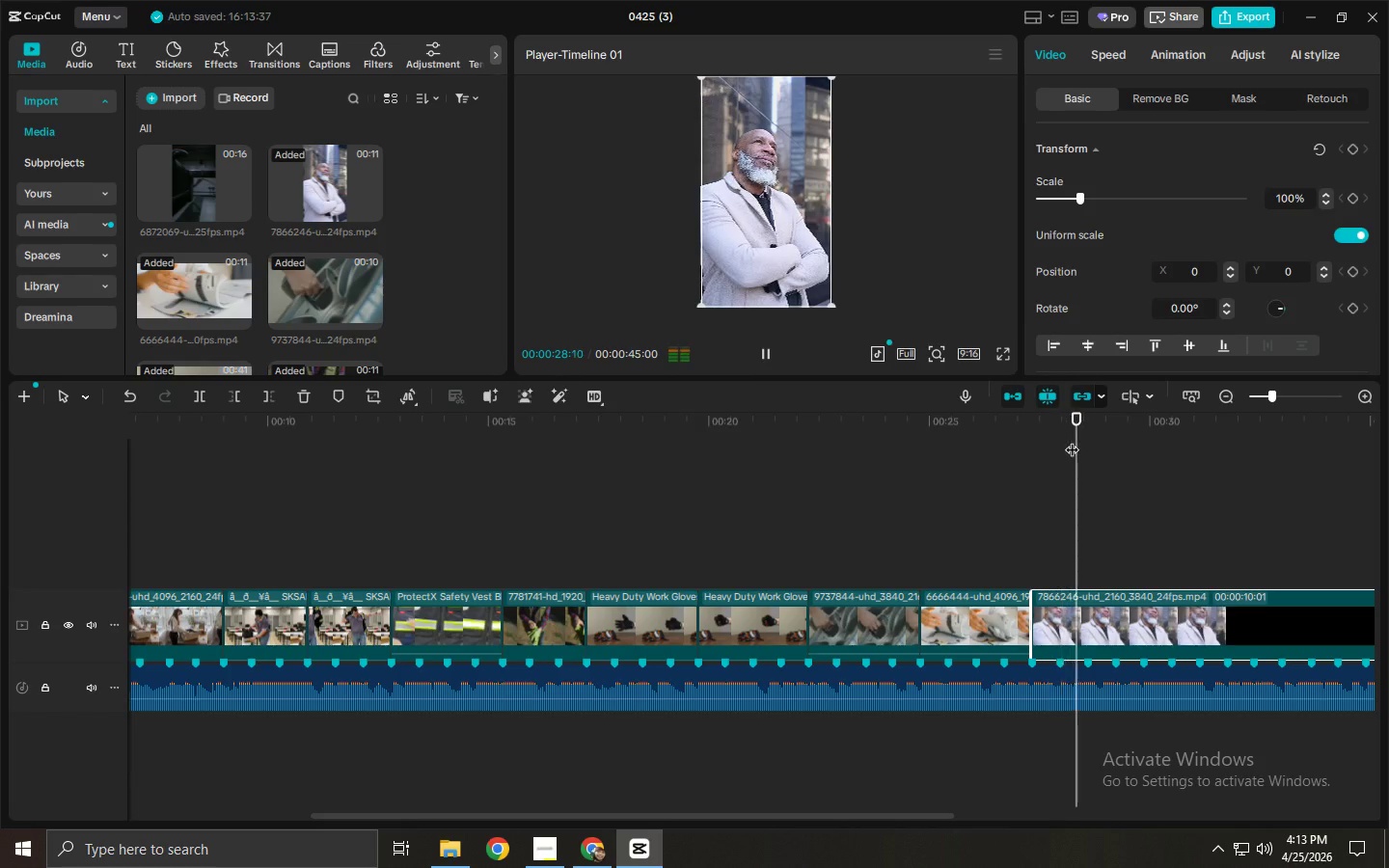 
key(Space)
 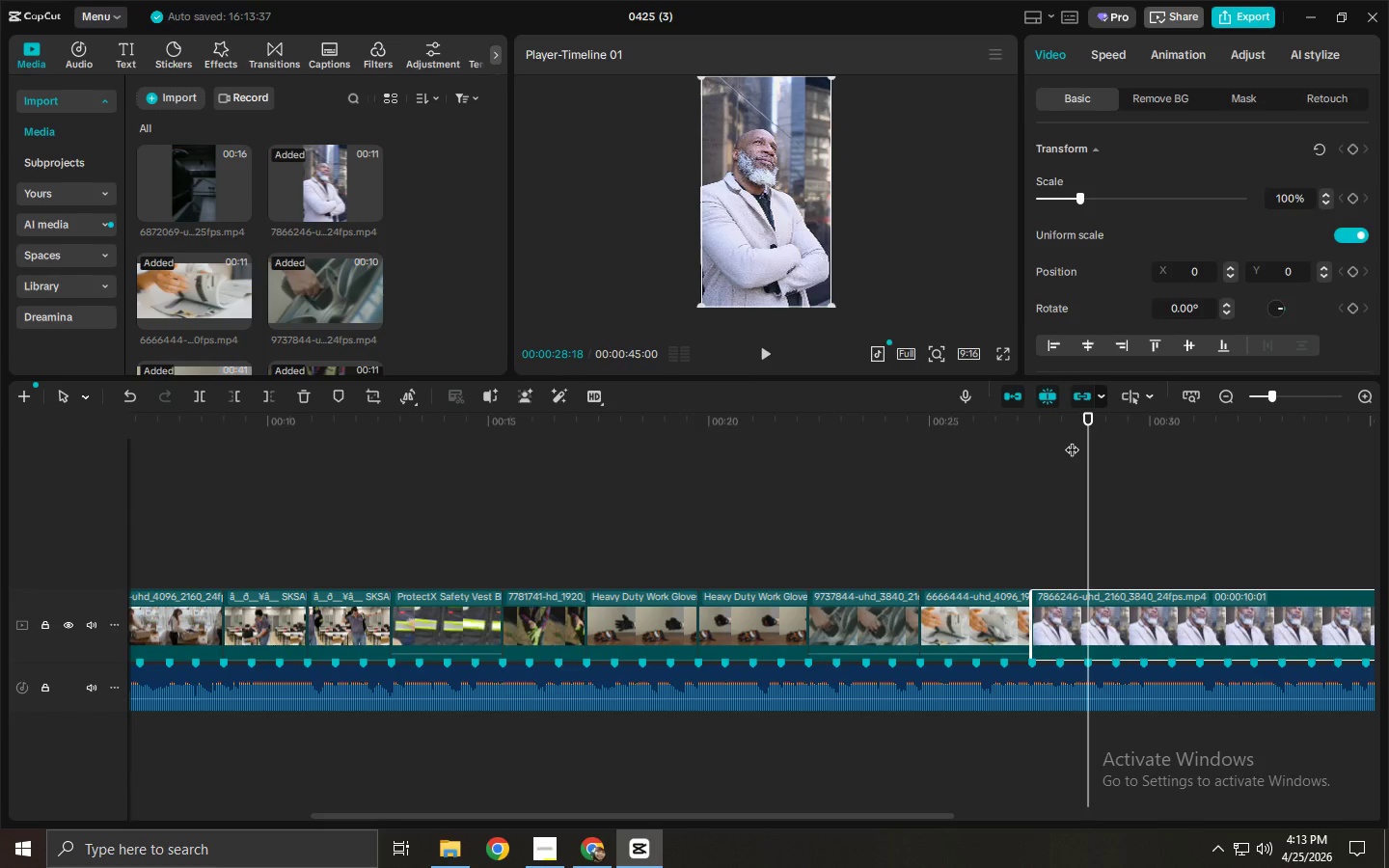 
key(Space)
 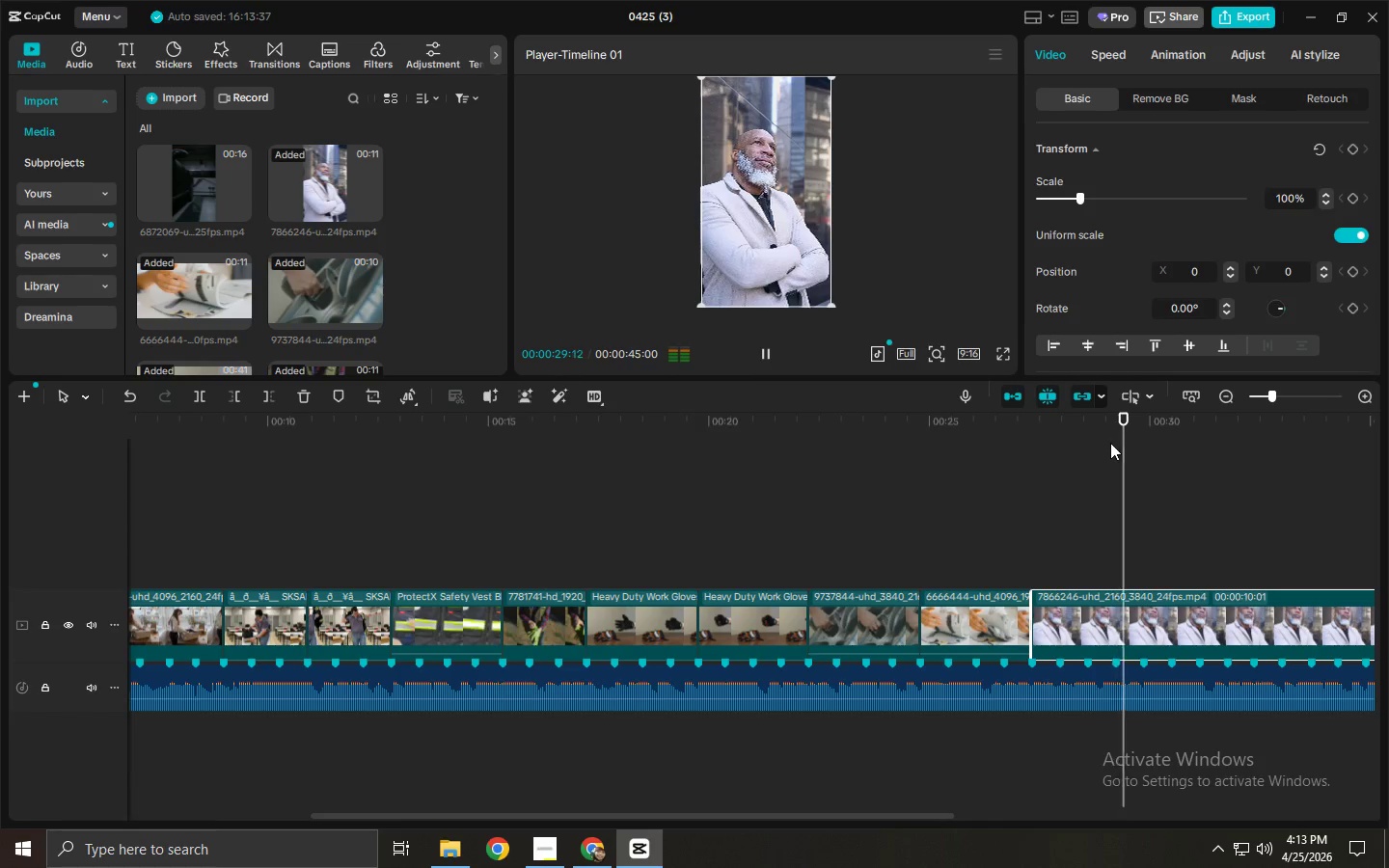 
key(Space)
 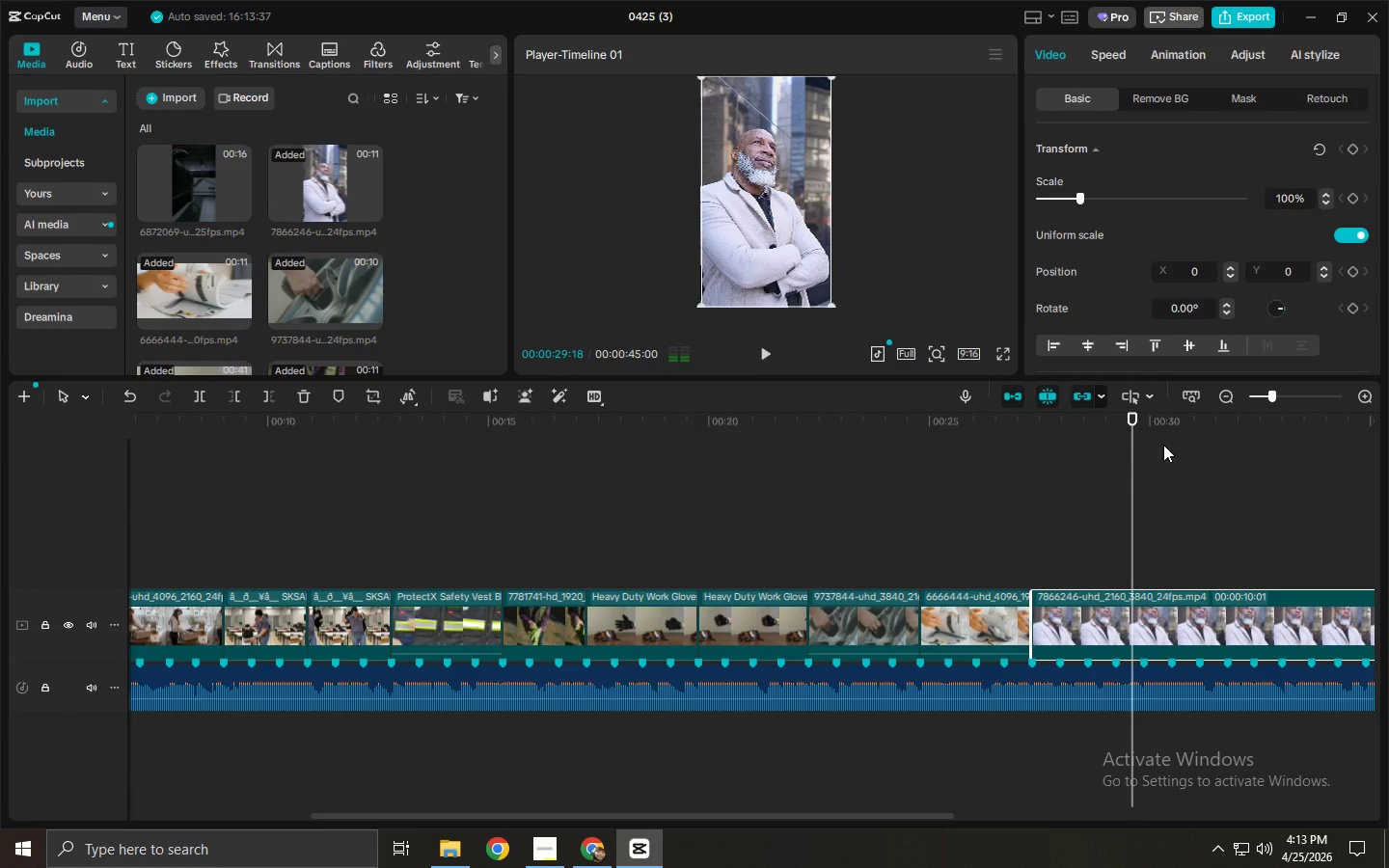 
key(Space)
 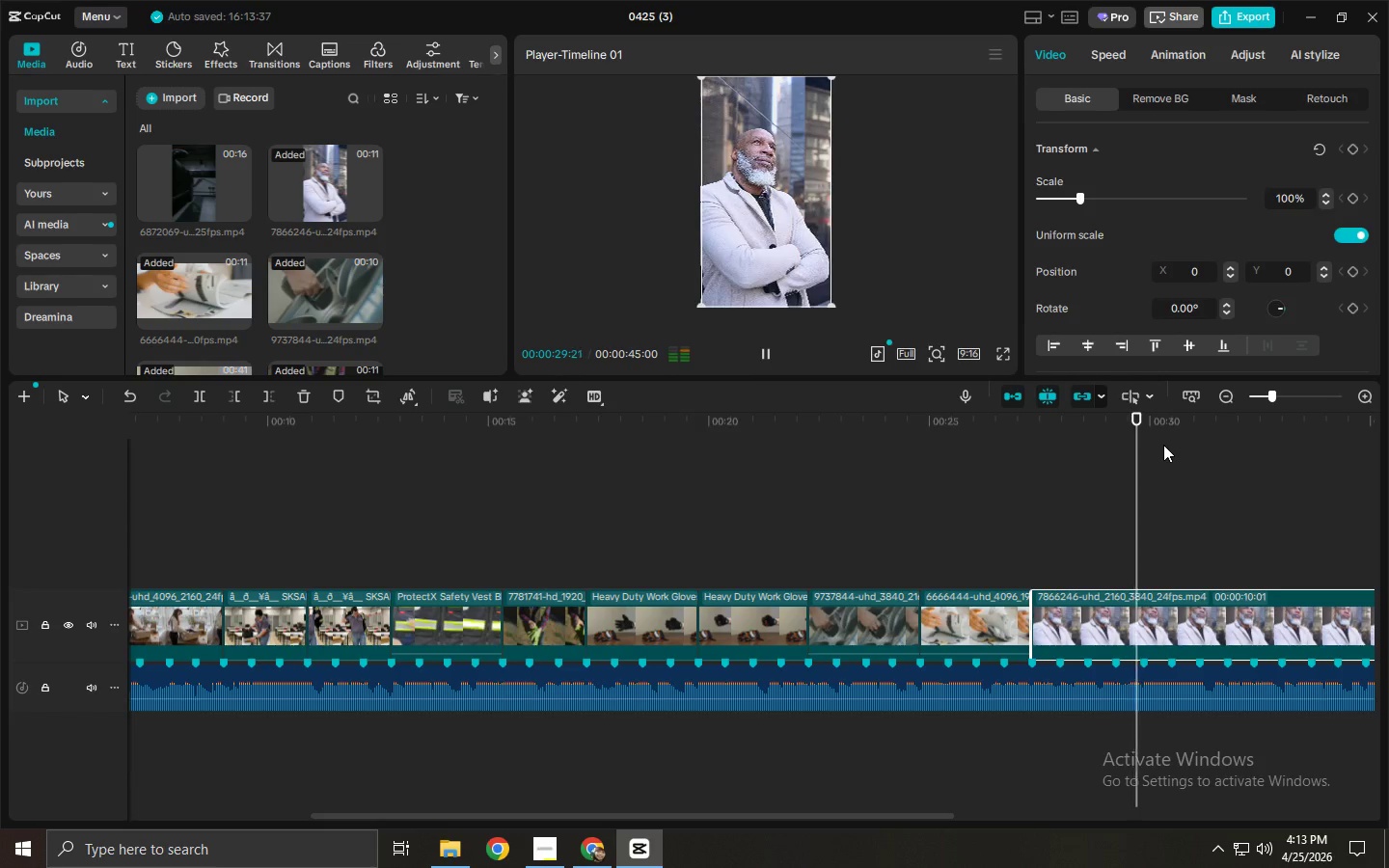 
key(Space)
 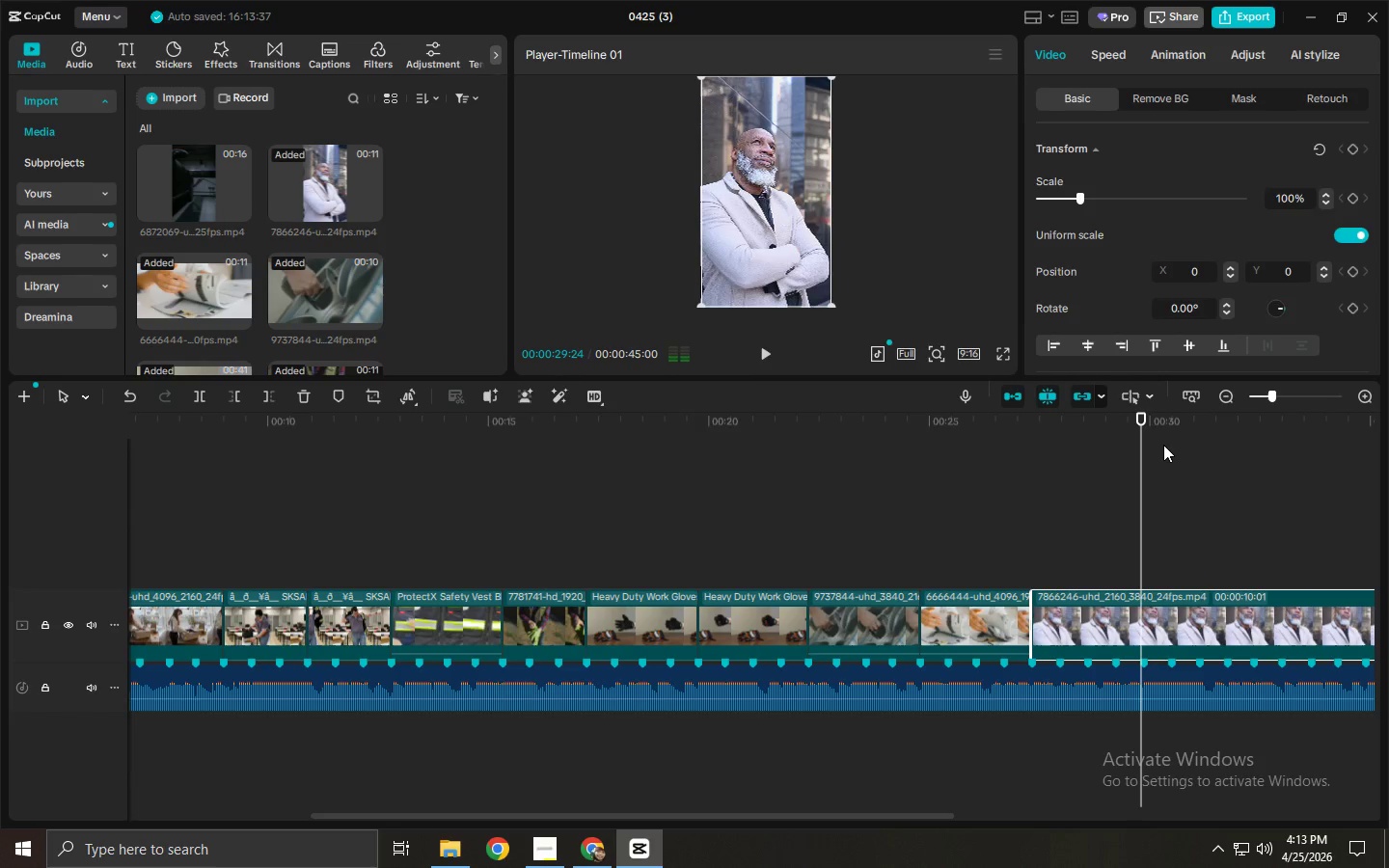 
key(Space)
 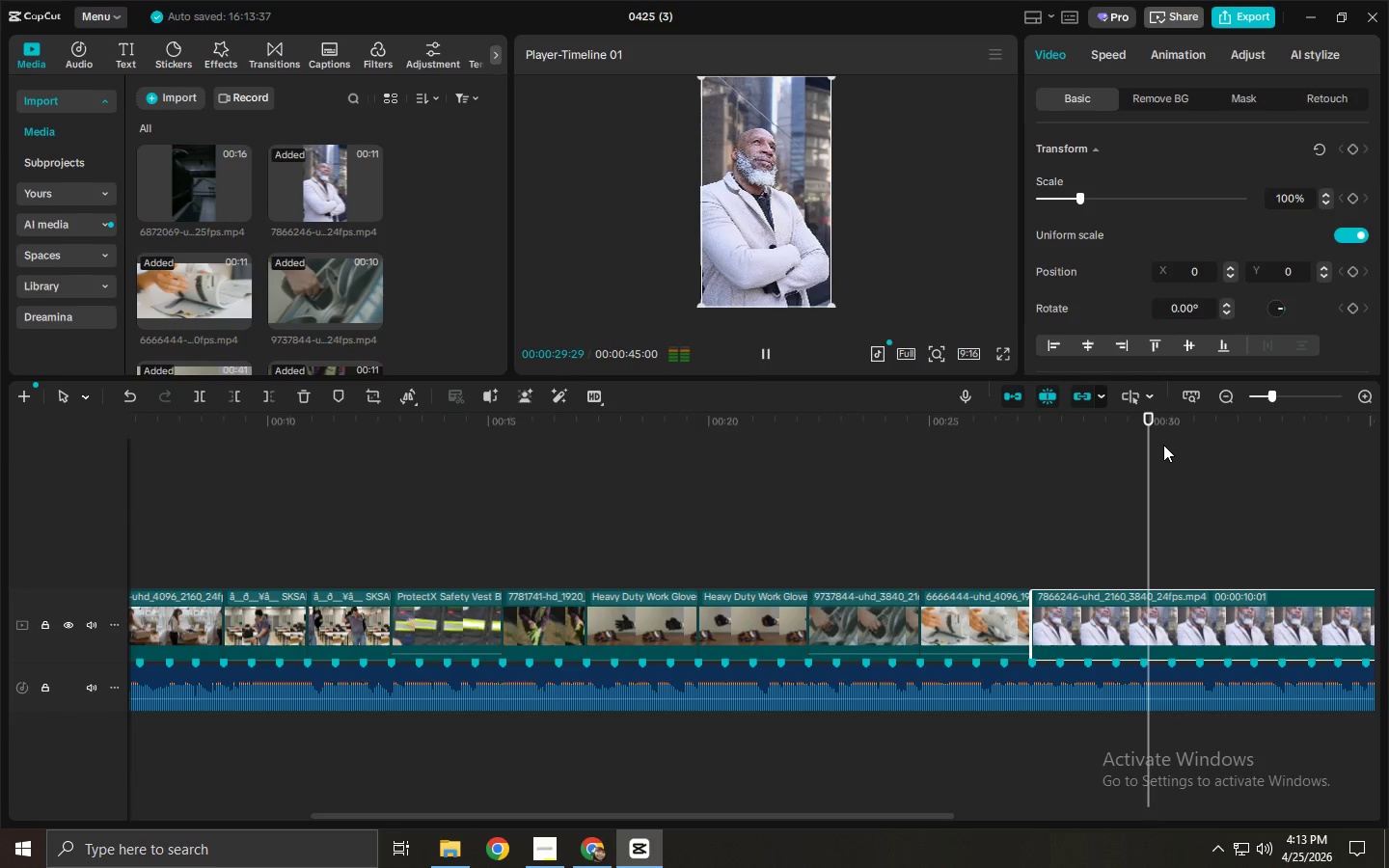 
key(Space)
 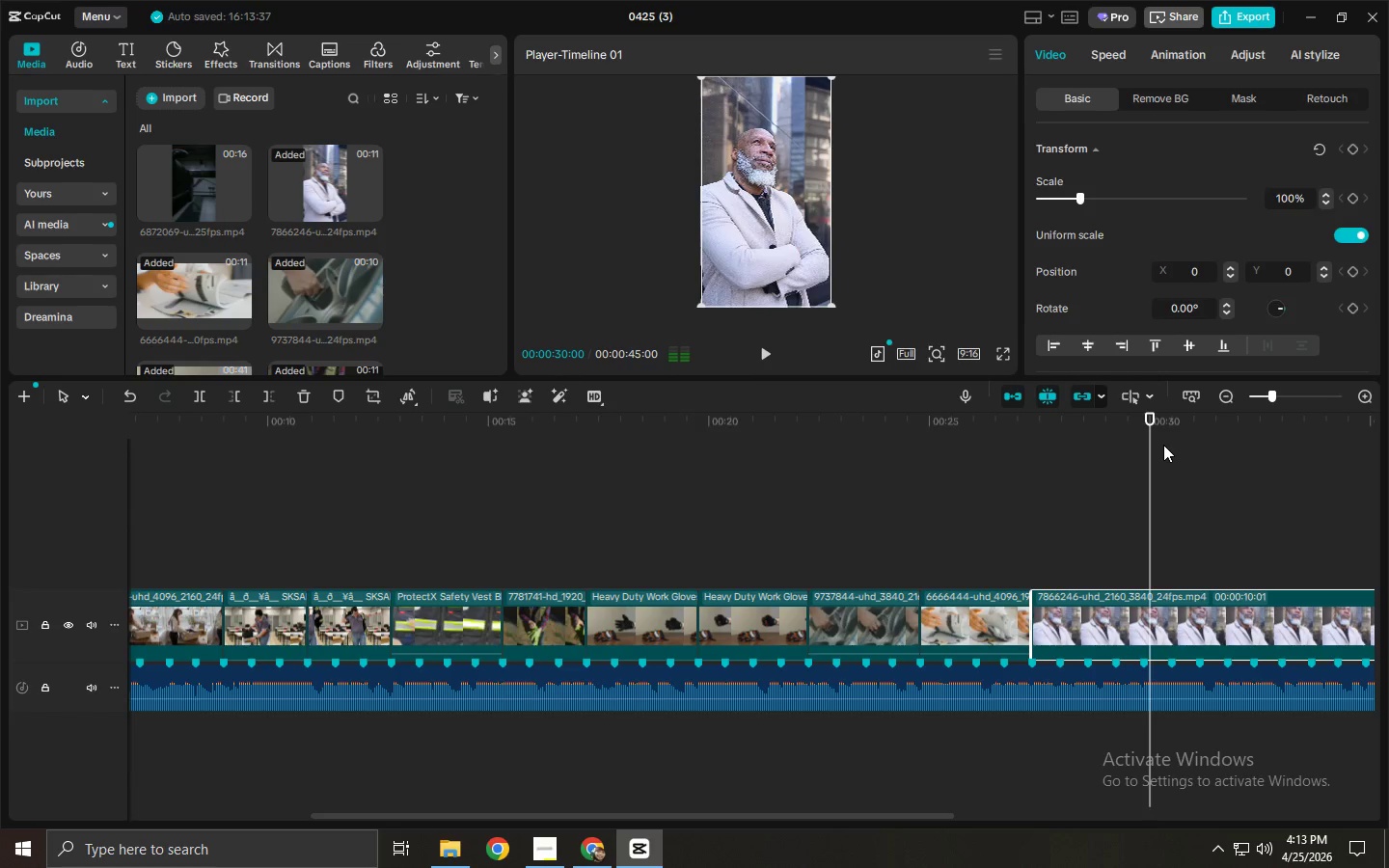 
key(Space)
 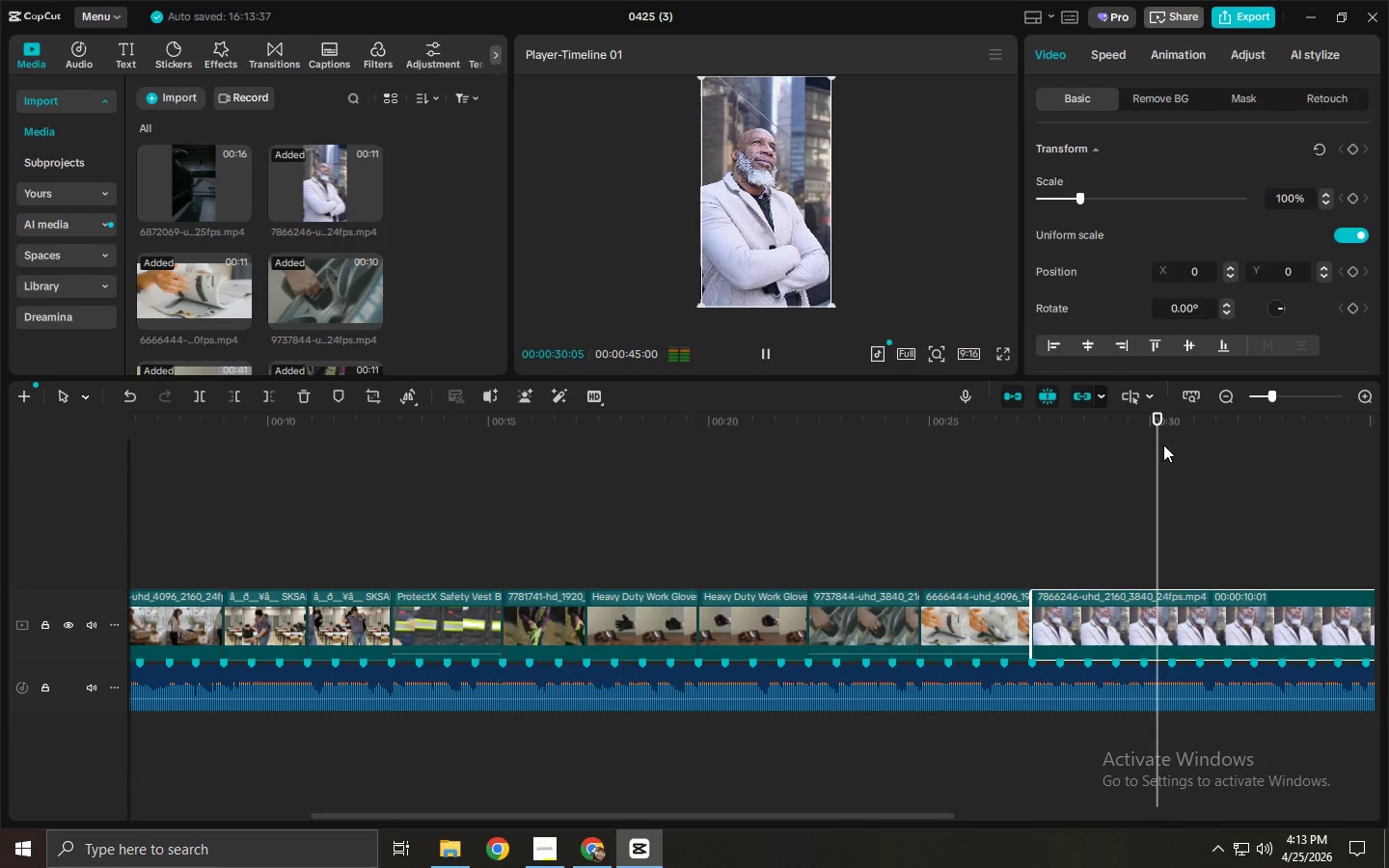 
key(Space)
 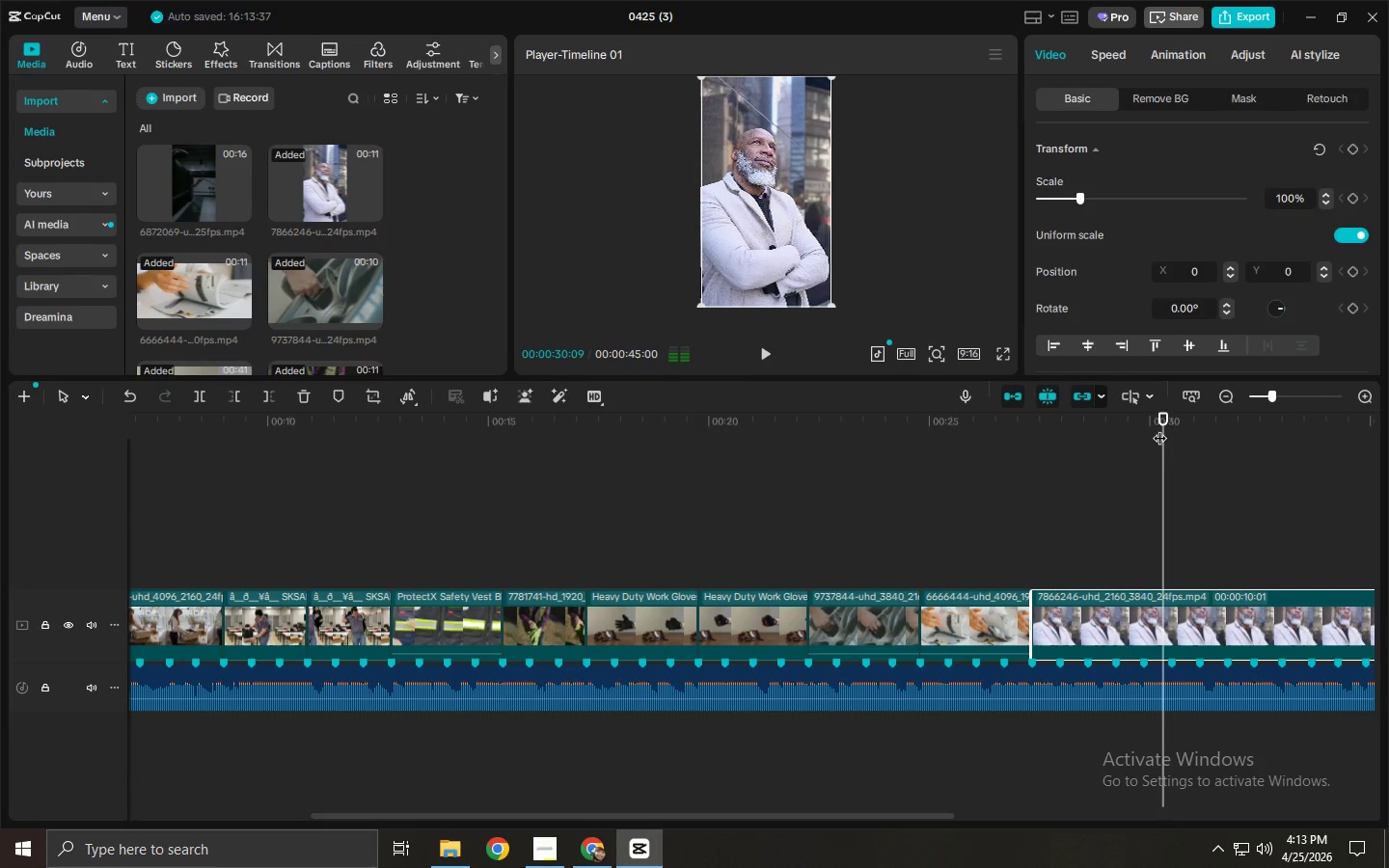 
left_click_drag(start_coordinate=[1159, 428], to_coordinate=[1144, 443])
 